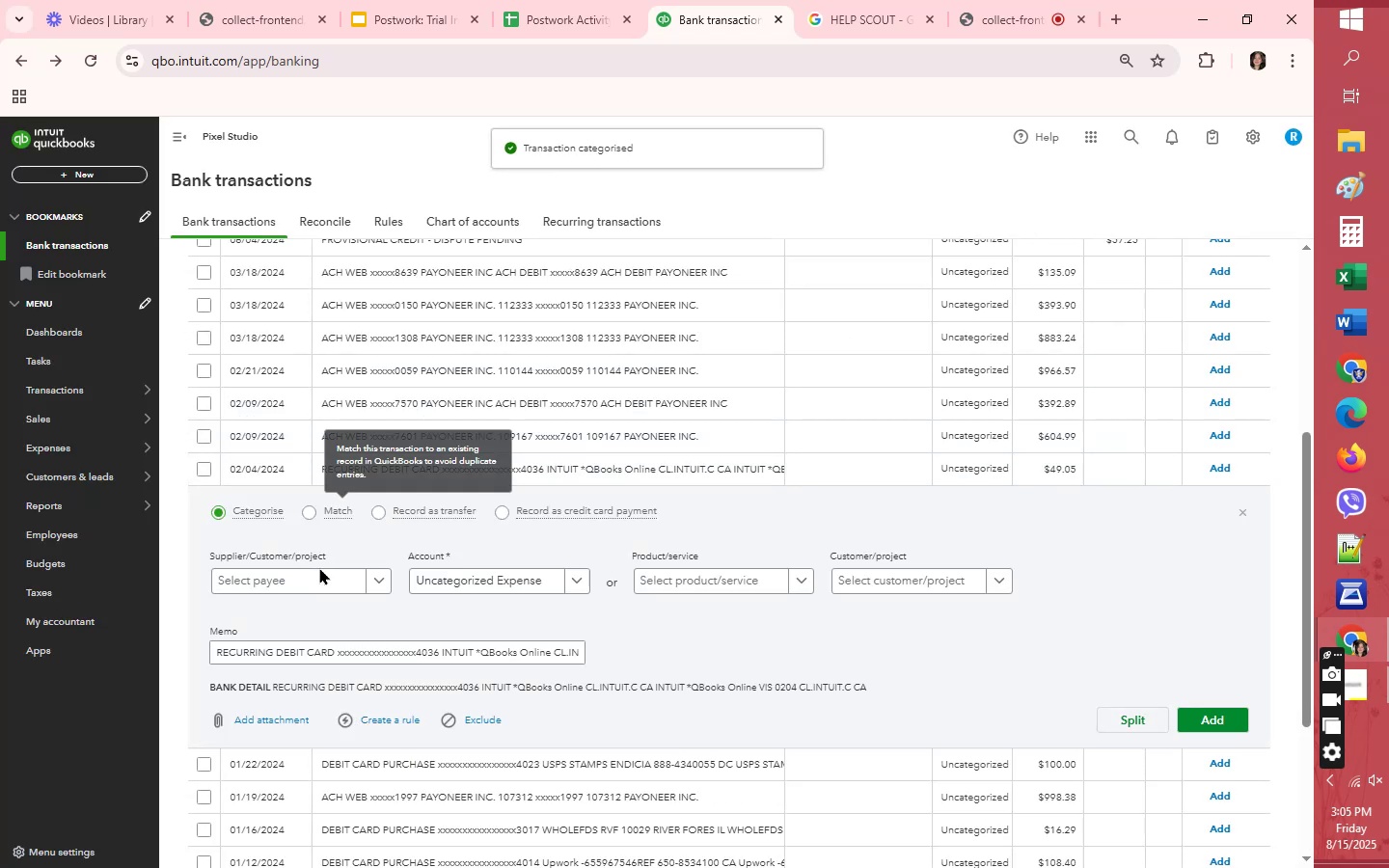 
left_click([323, 581])
 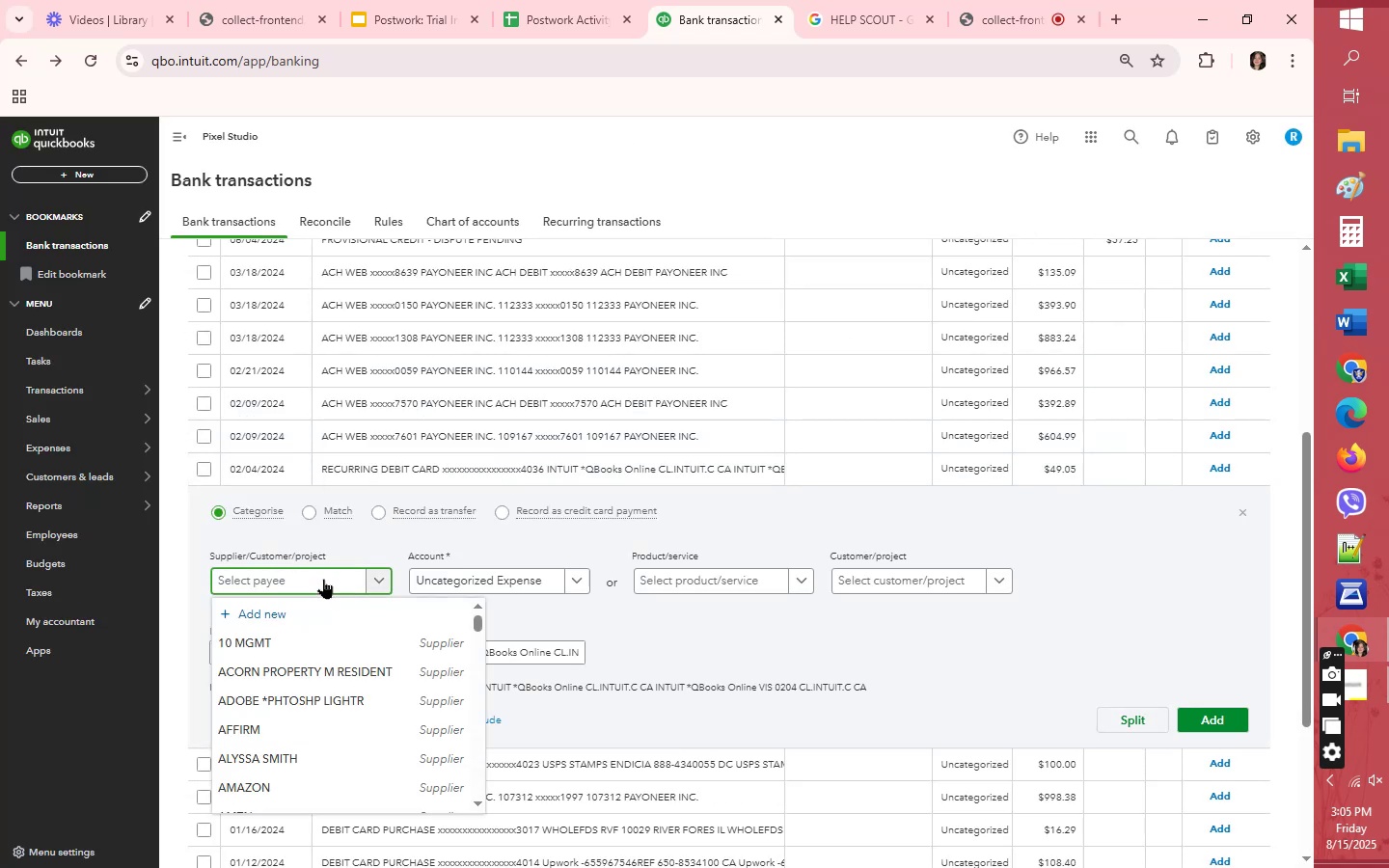 
key(Q)
 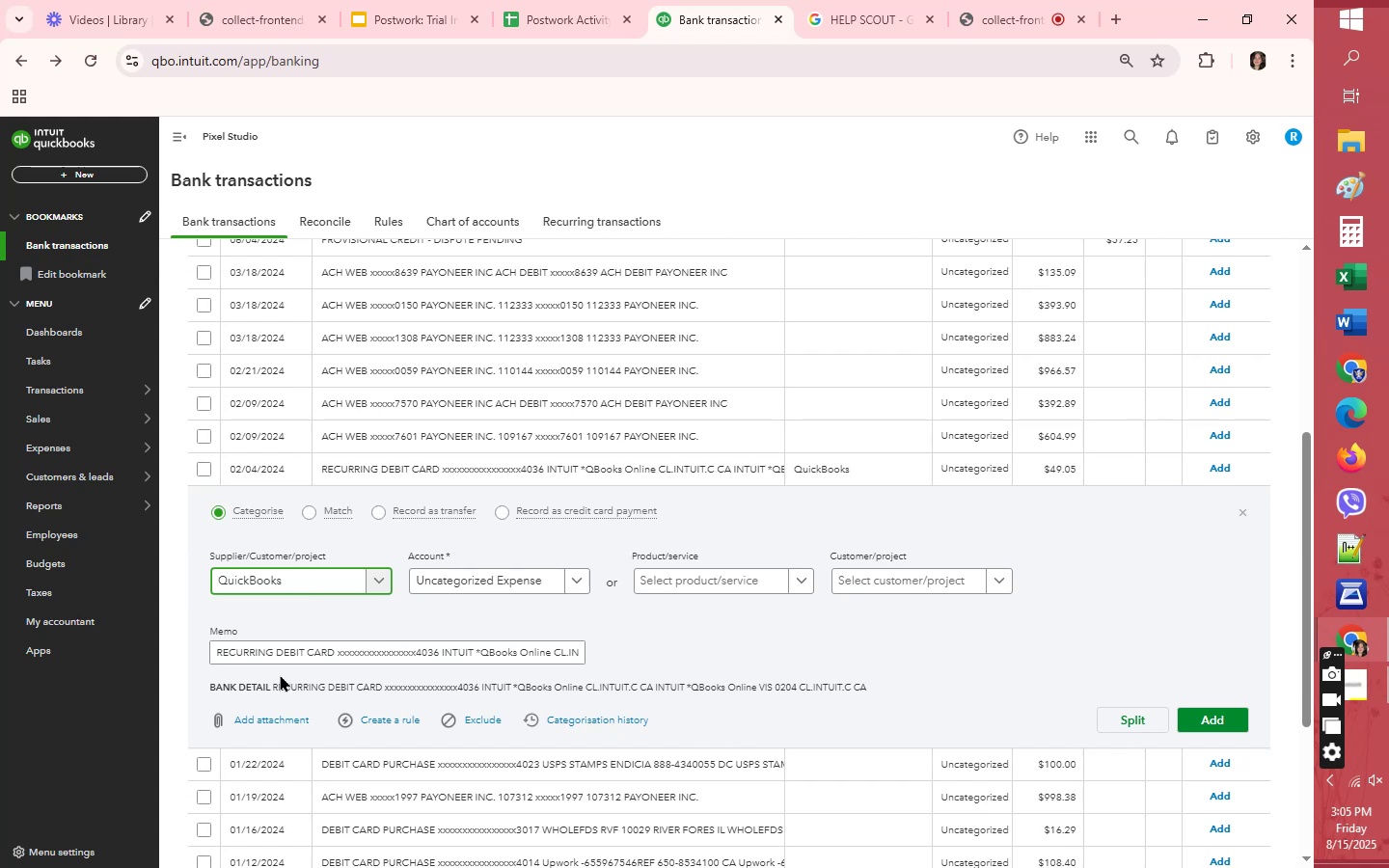 
wait(17.05)
 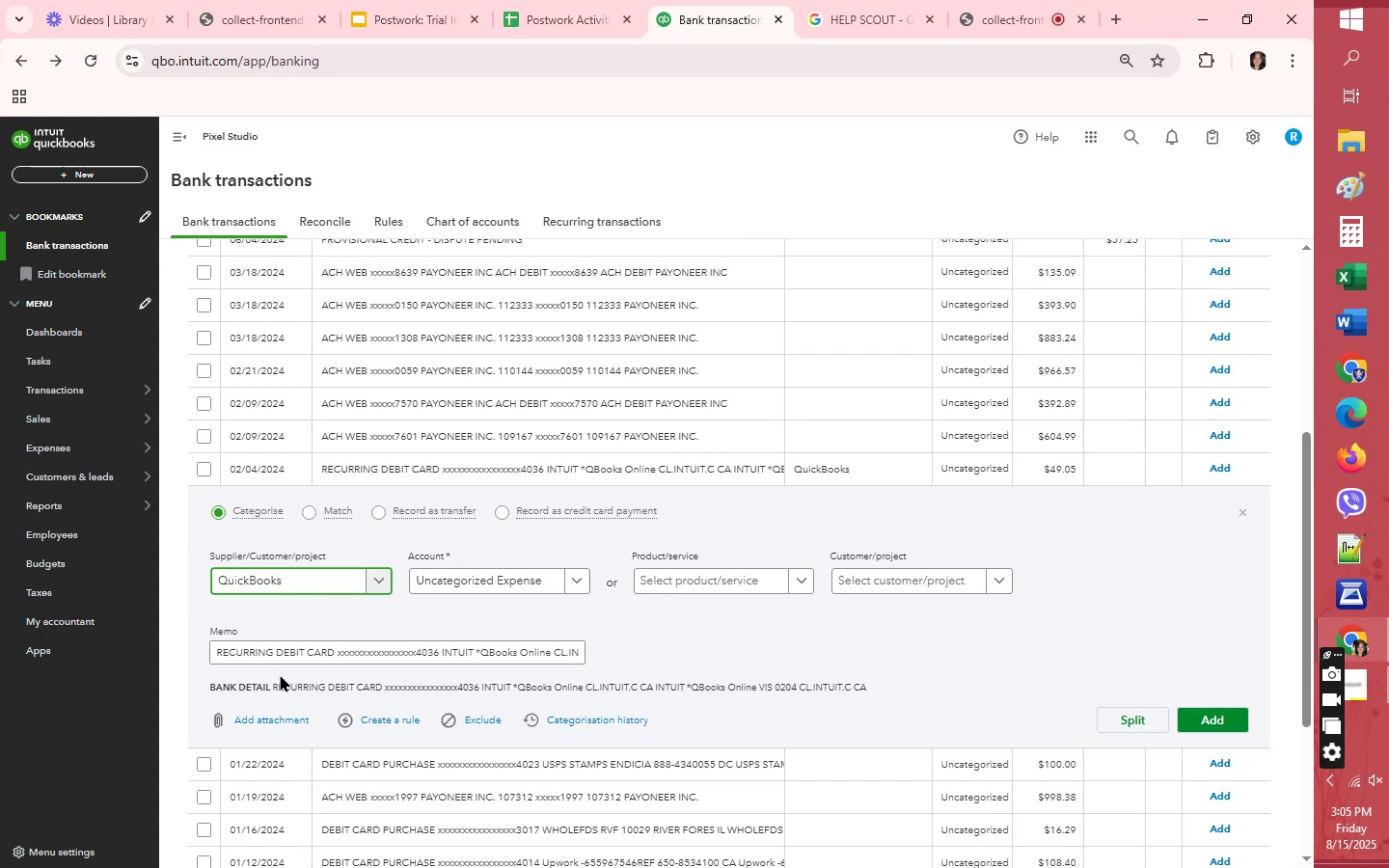 
scroll: coordinate [502, 393], scroll_direction: up, amount: 1.0
 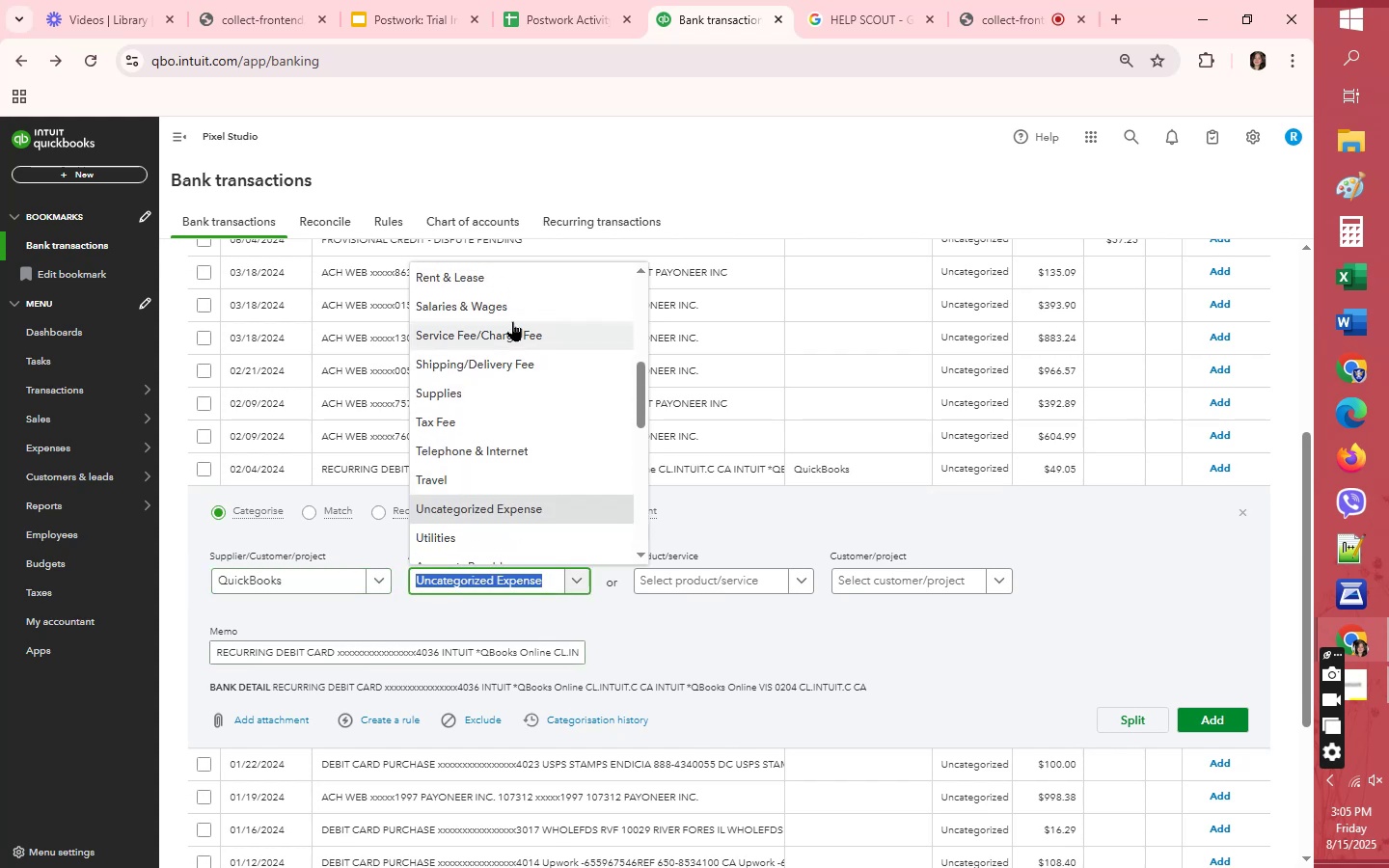 
left_click([512, 329])
 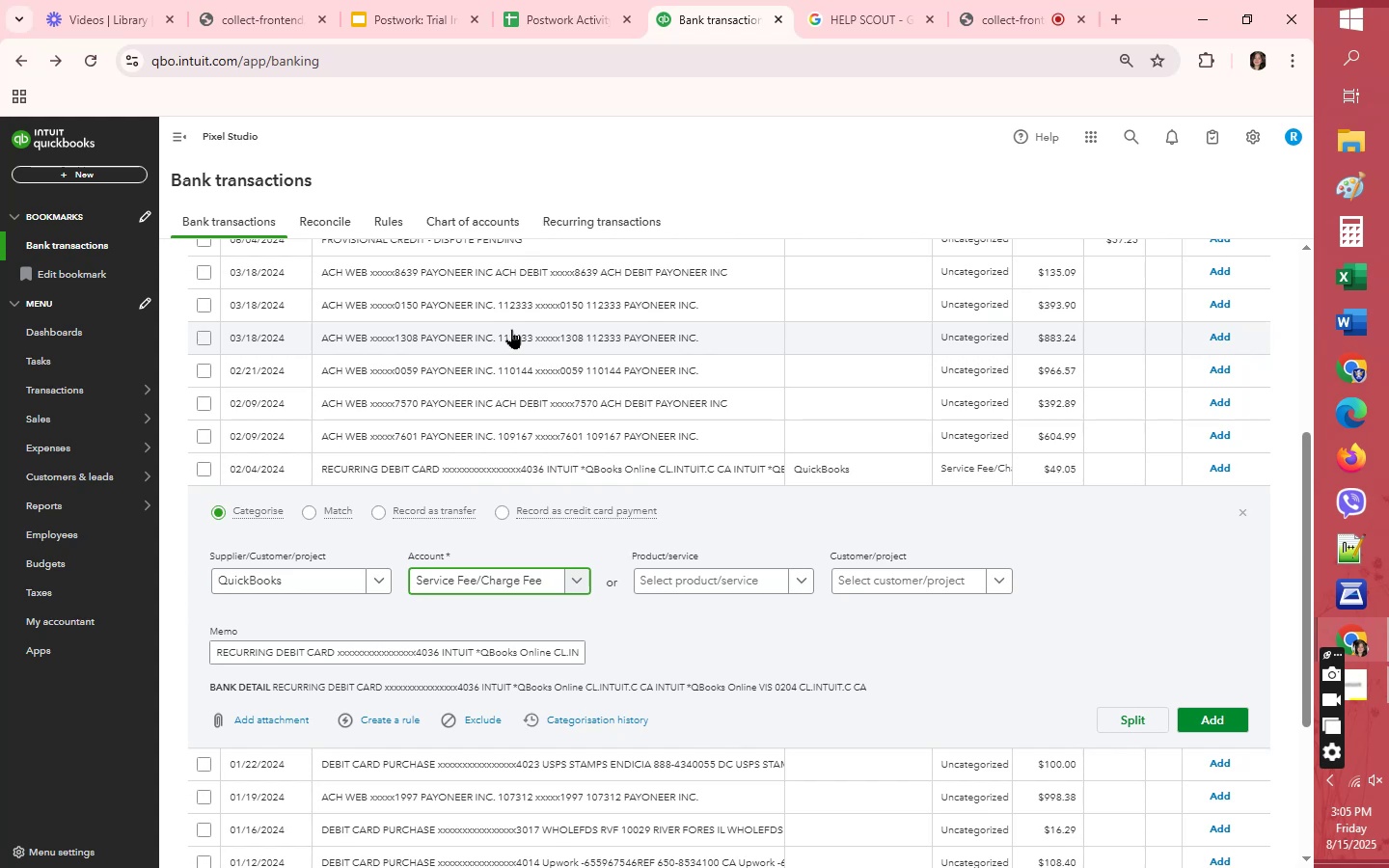 
wait(8.33)
 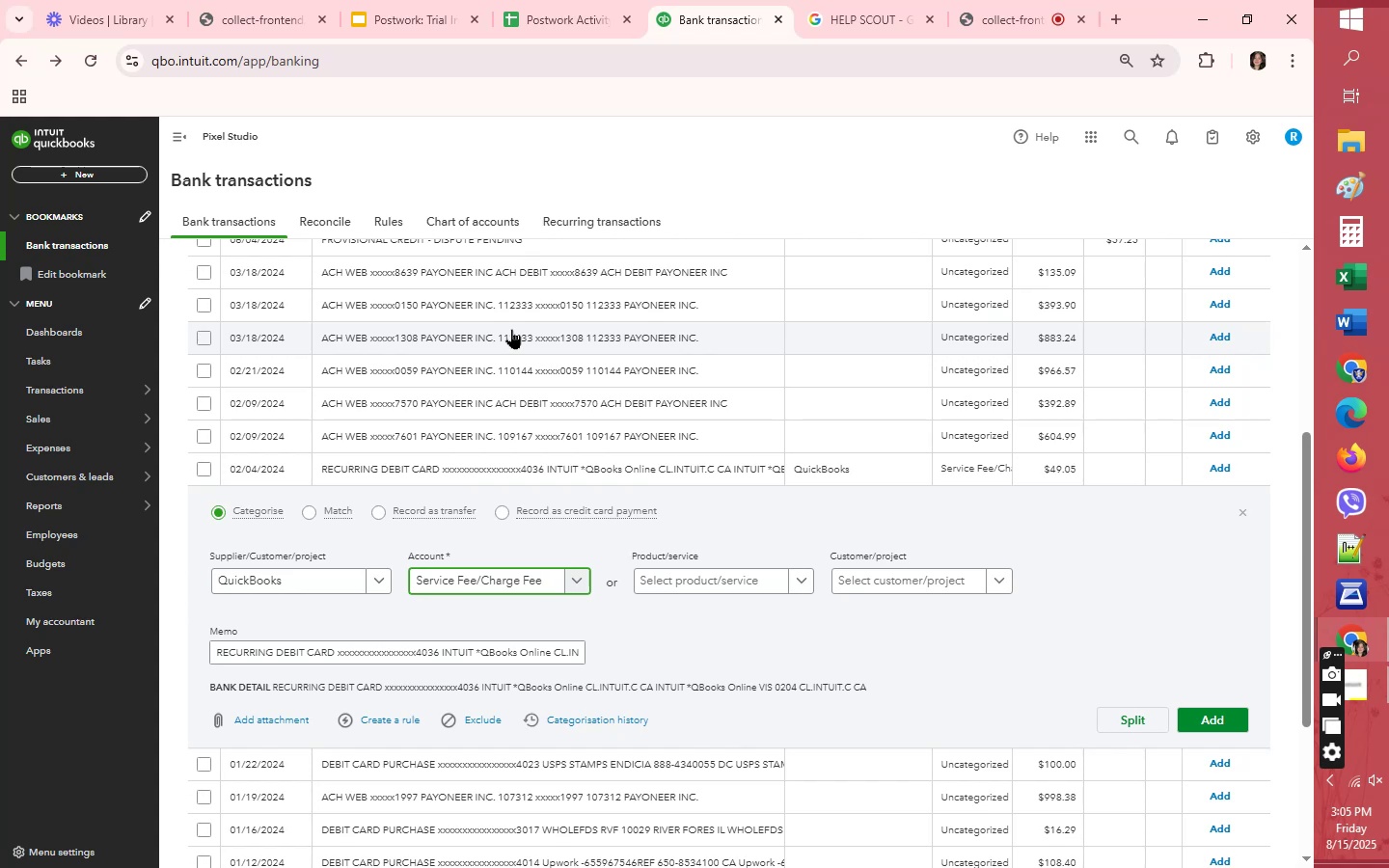 
left_click([1212, 718])
 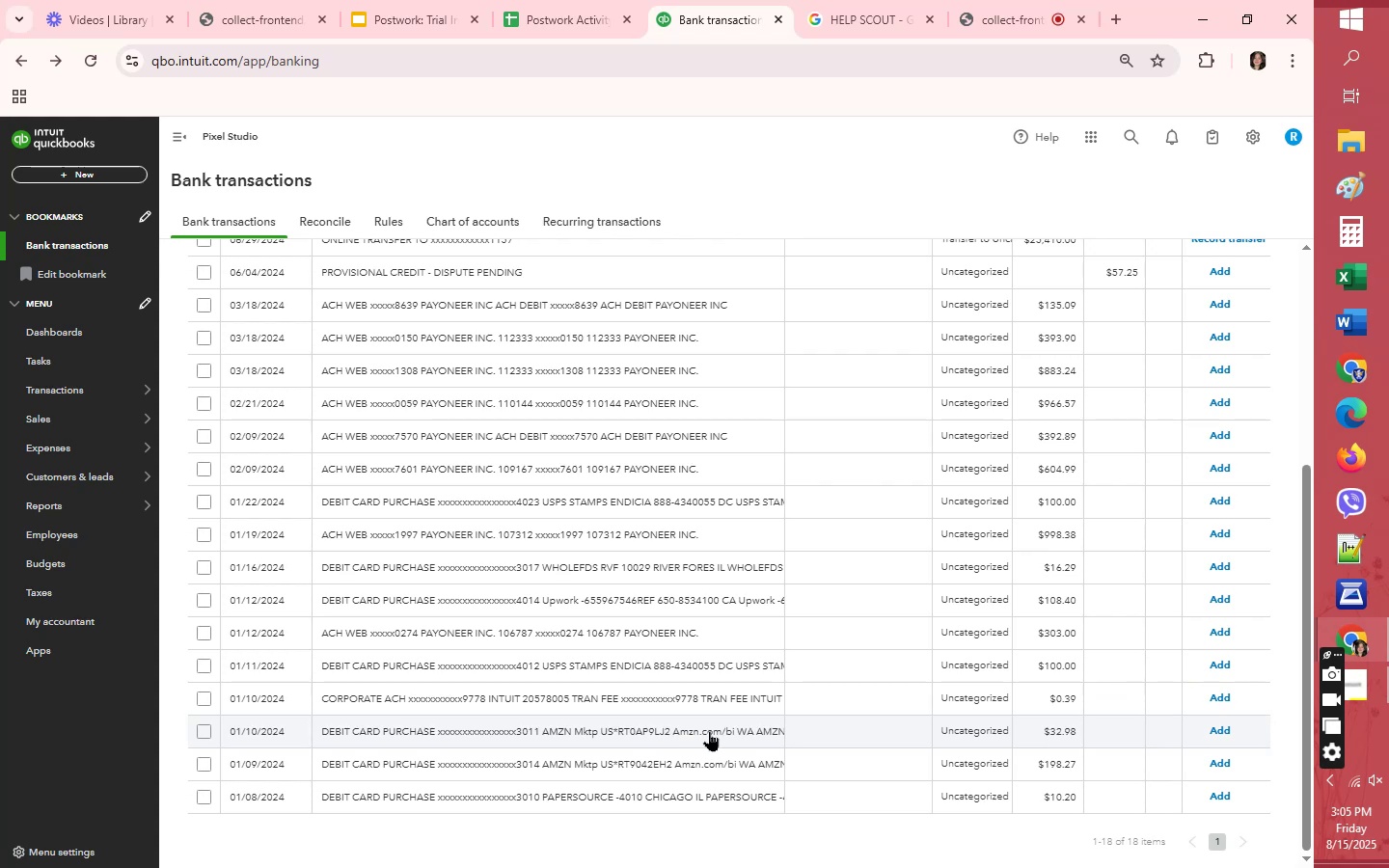 
wait(32.24)
 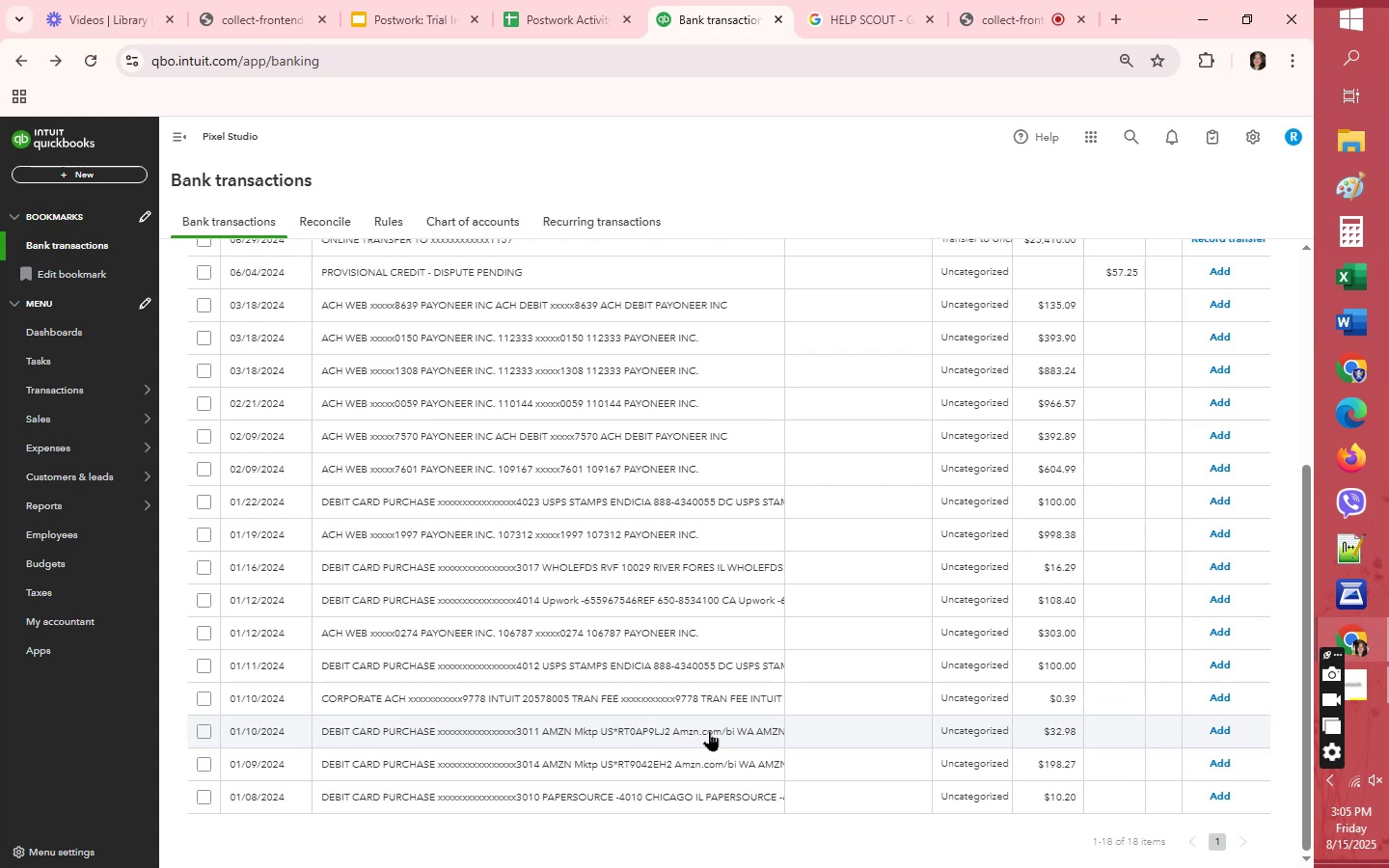 
left_click([848, 536])
 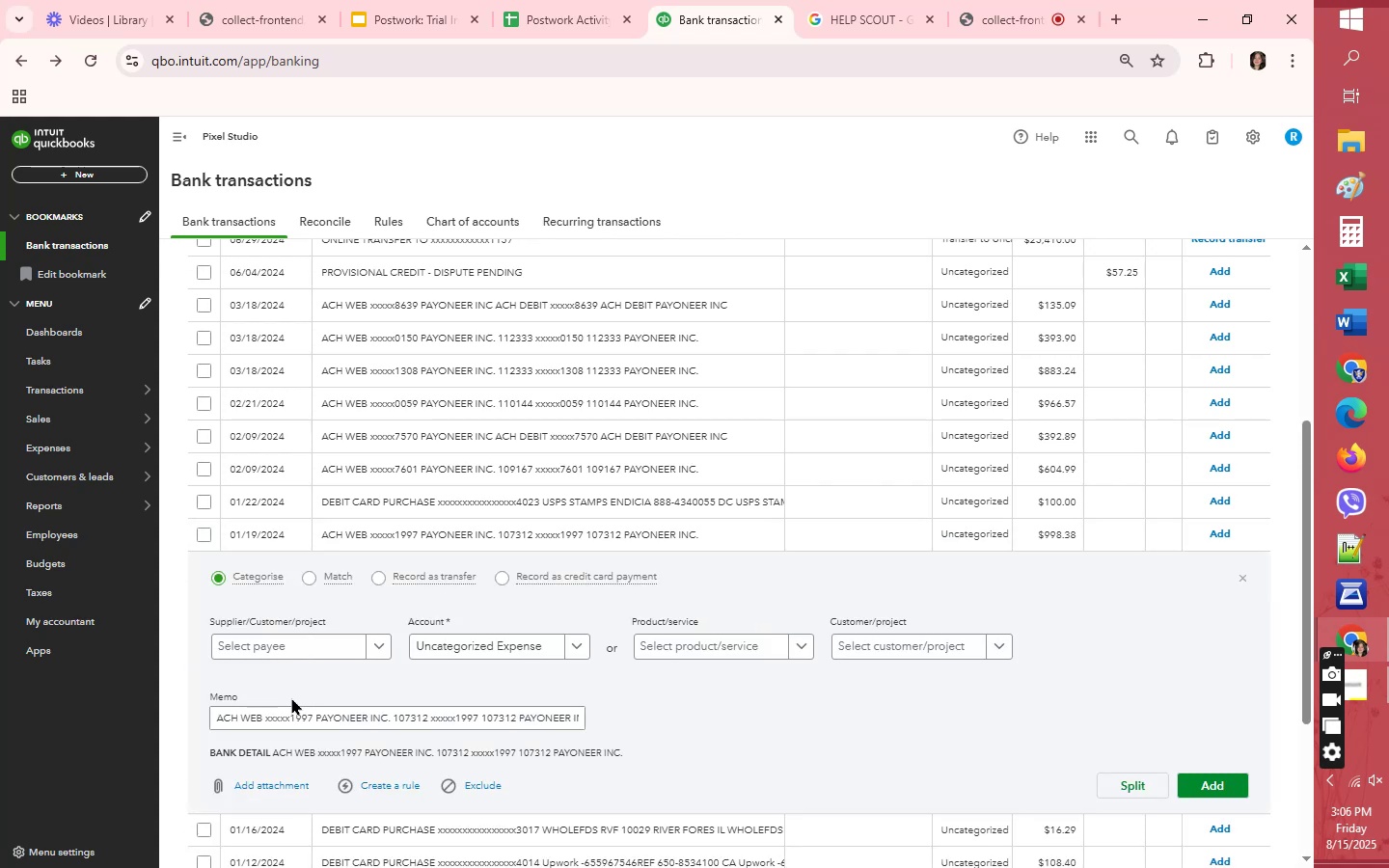 
left_click([291, 645])
 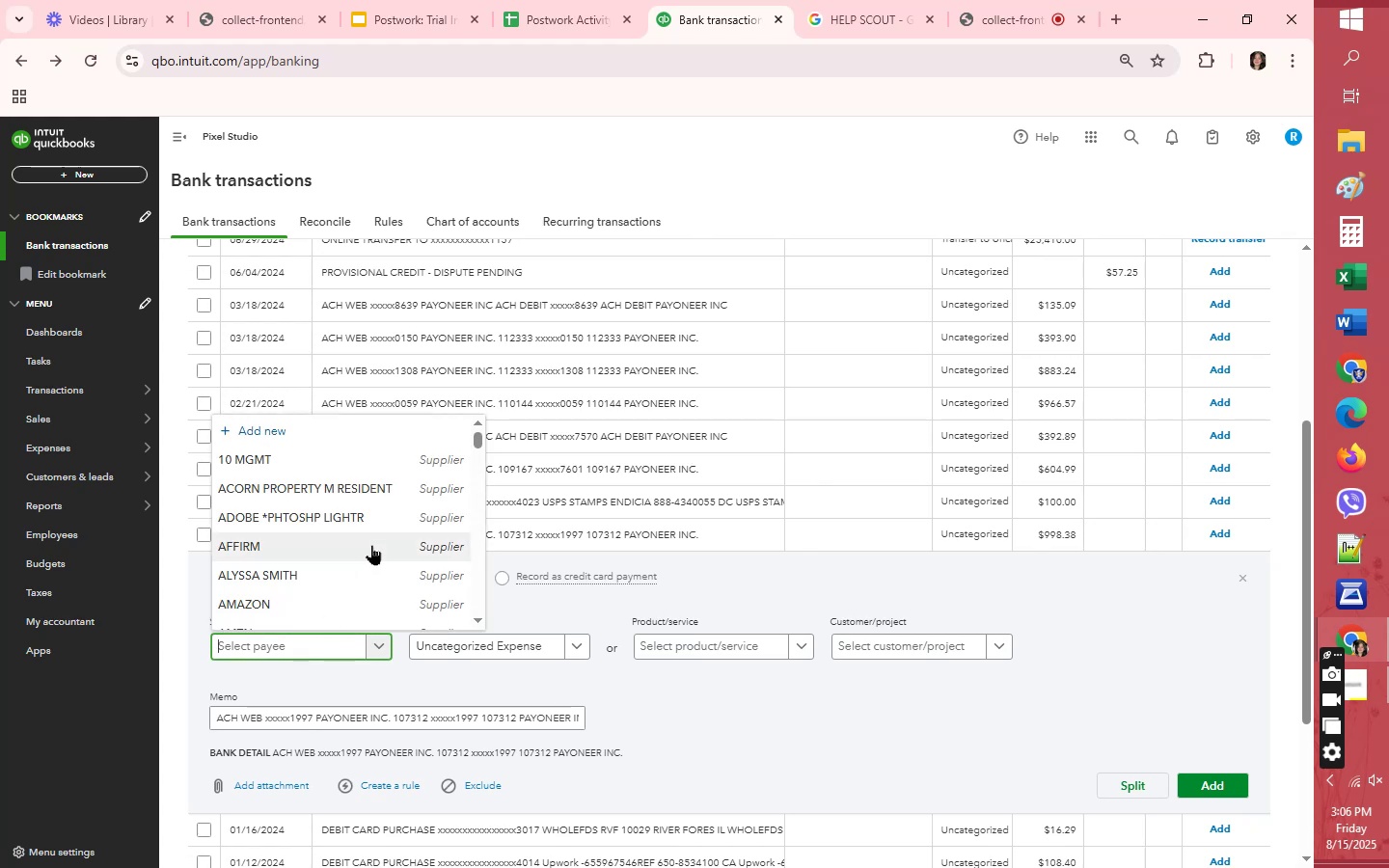 
type(pay)
 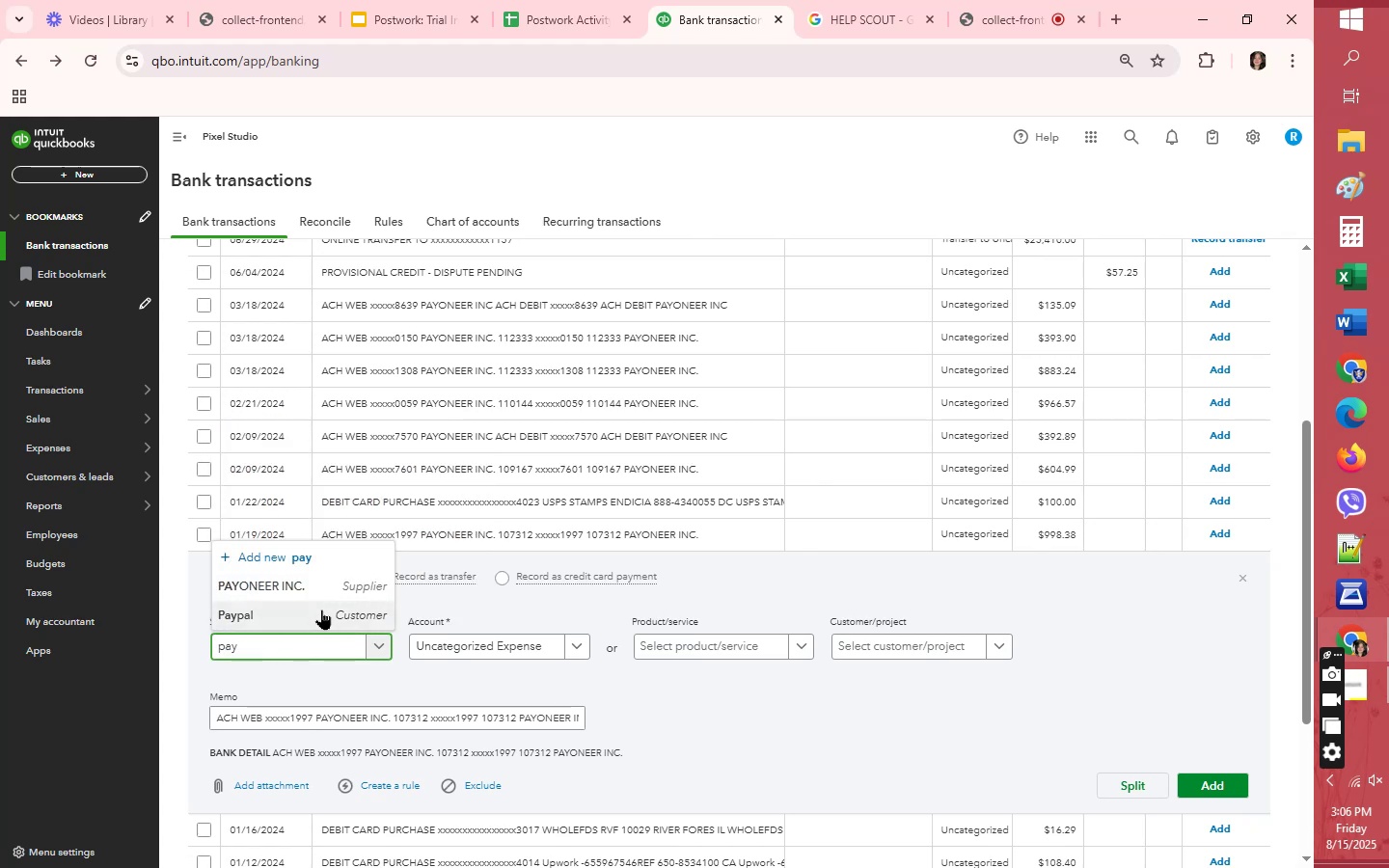 
left_click([321, 587])
 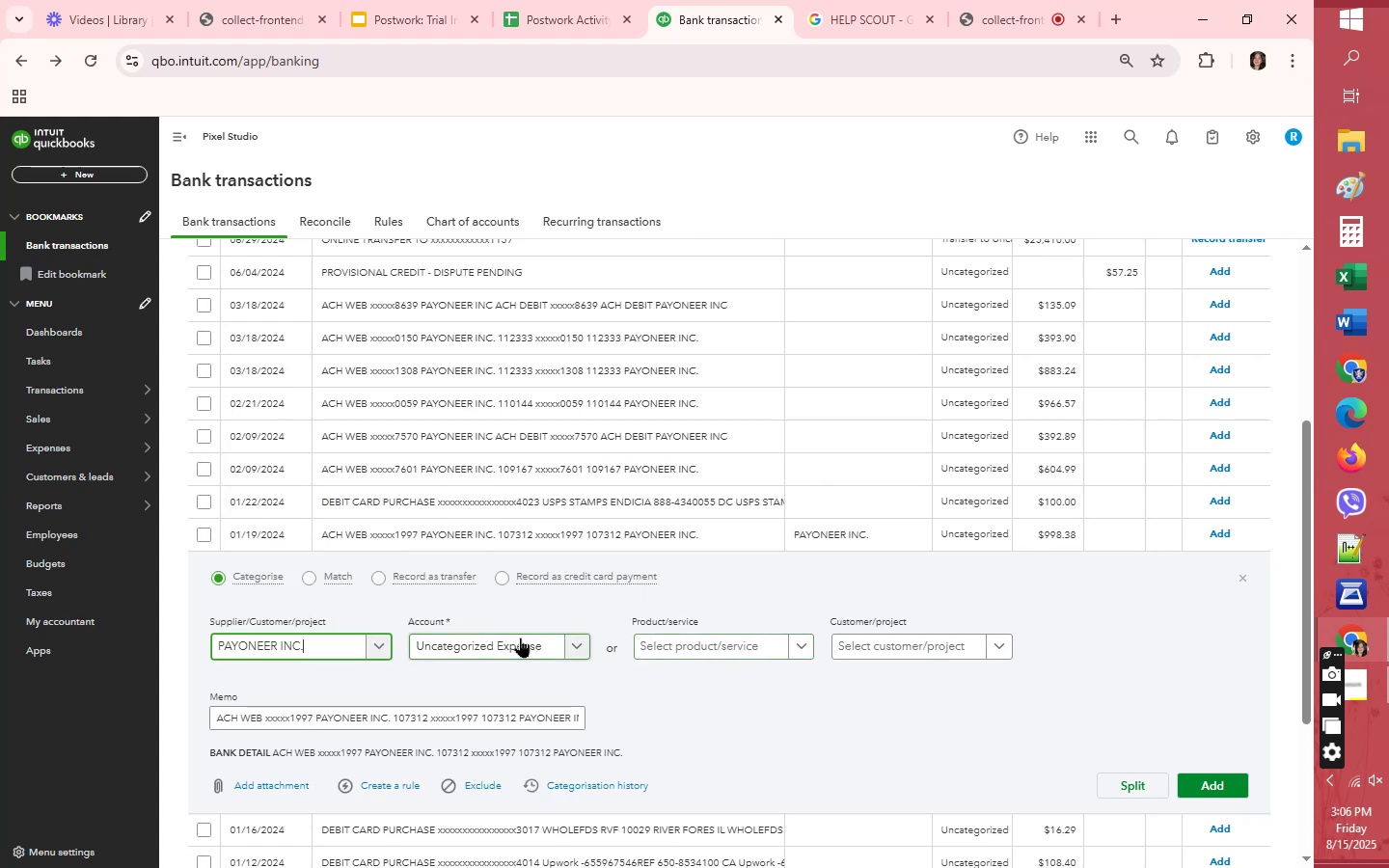 
left_click([517, 641])
 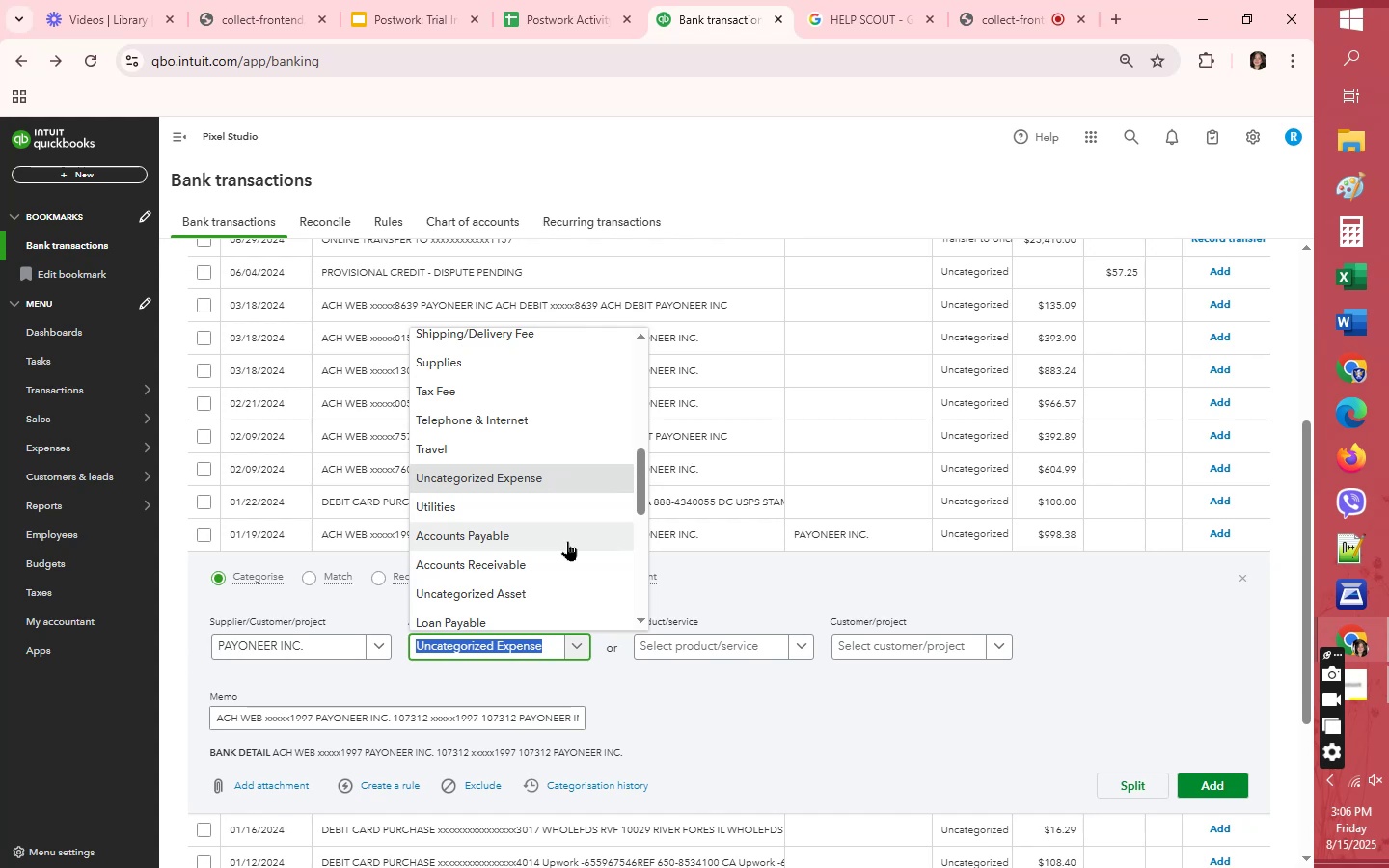 
wait(5.46)
 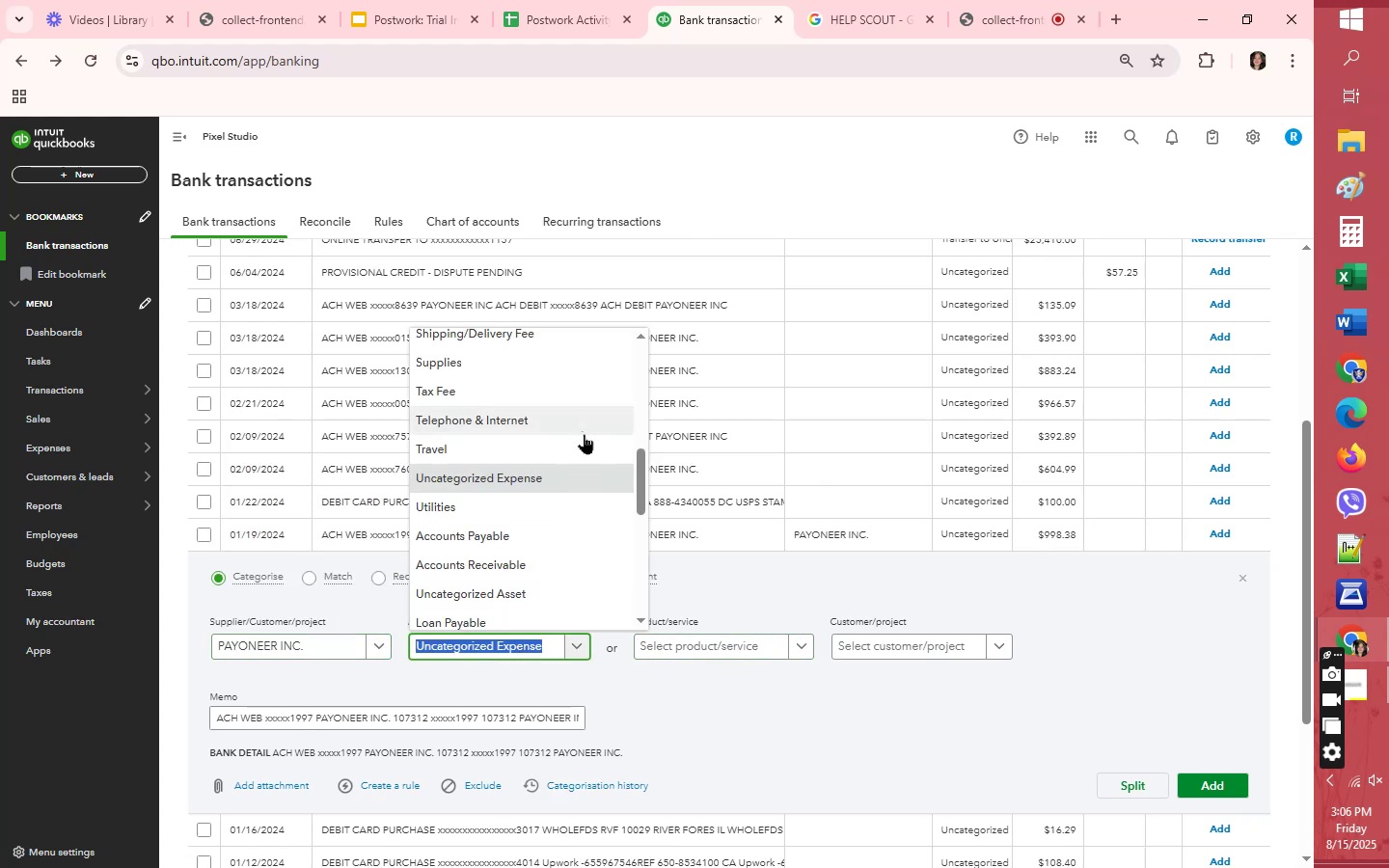 
scroll: coordinate [567, 541], scroll_direction: up, amount: 1.0
 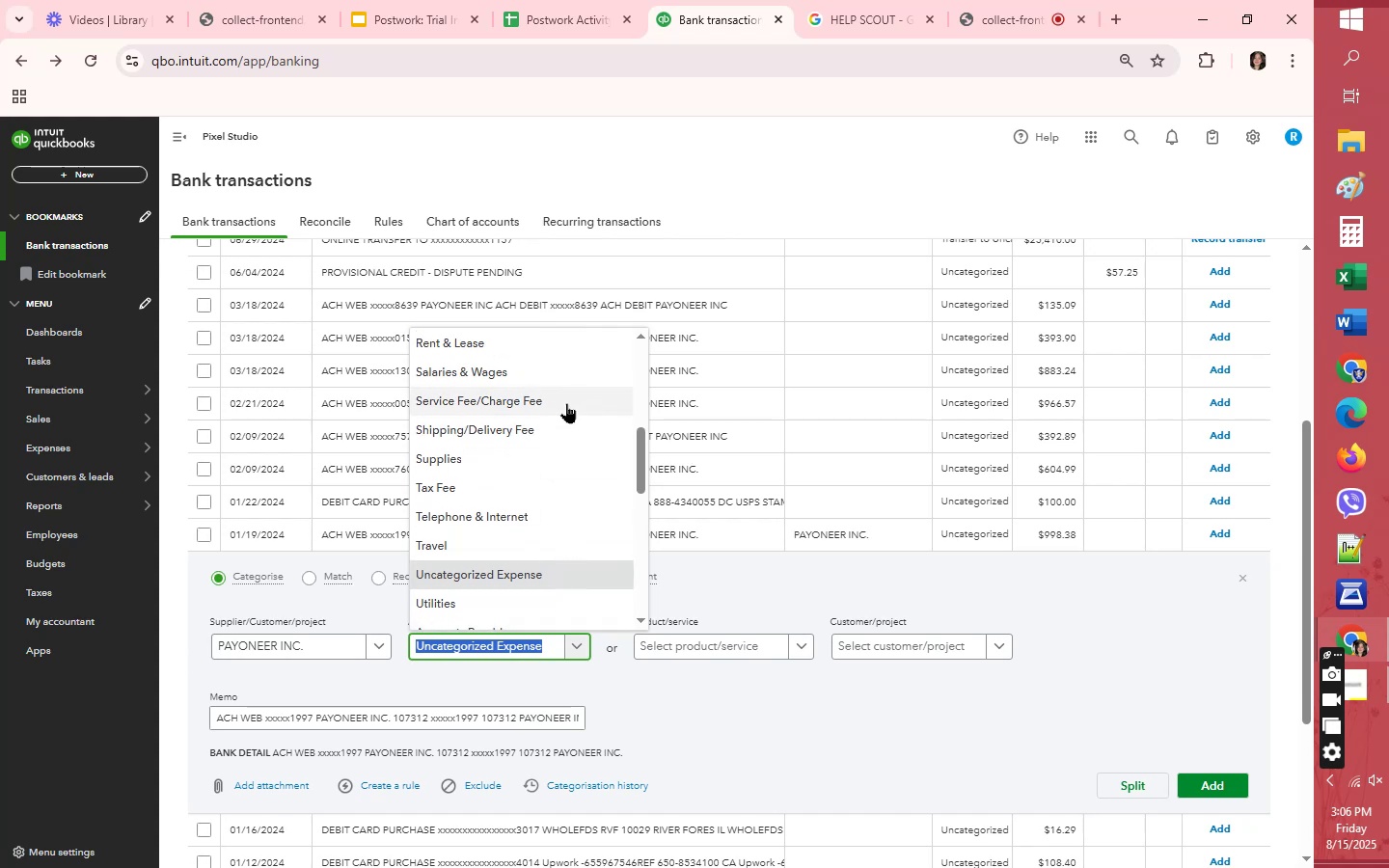 
left_click([567, 402])
 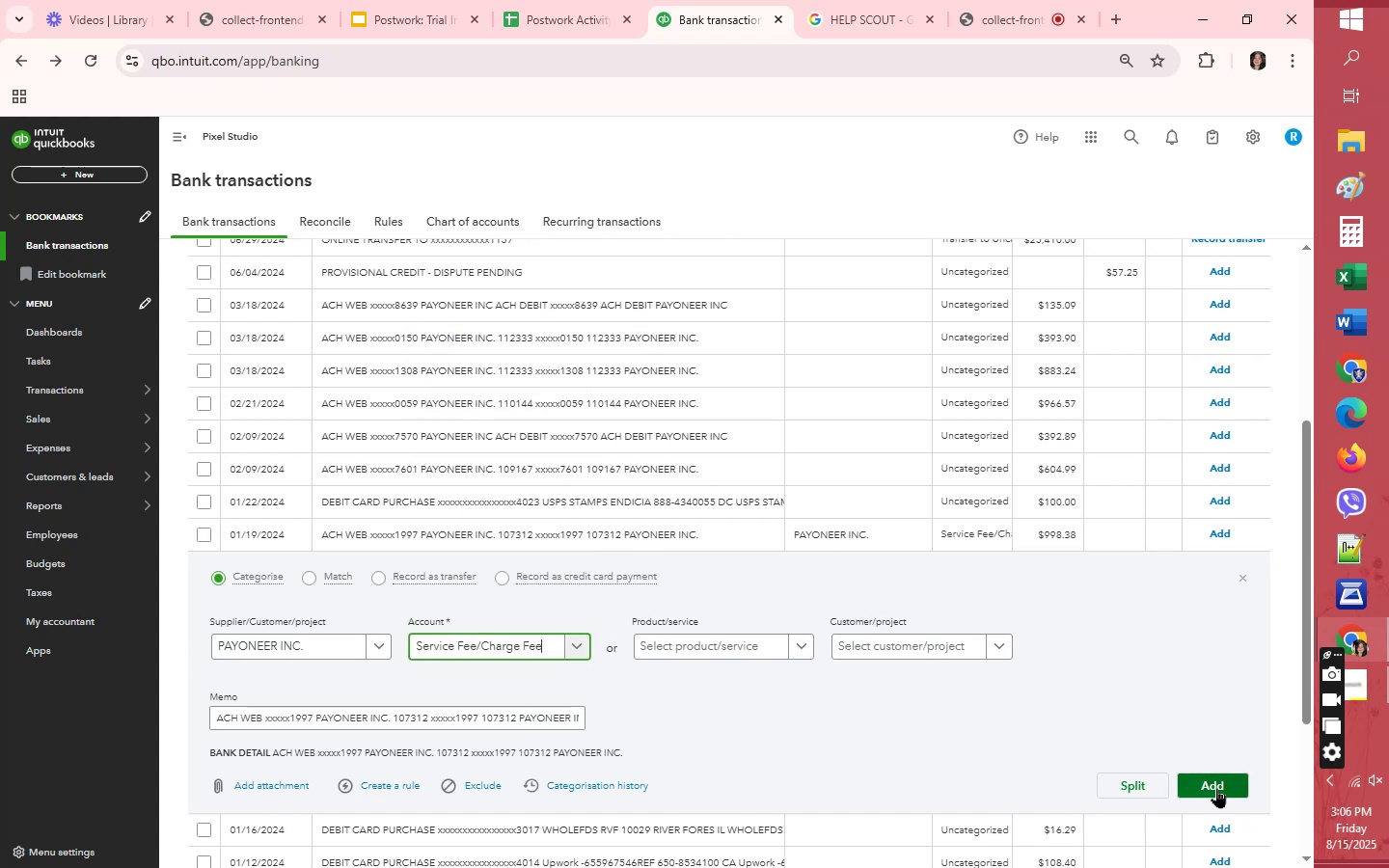 
left_click([1216, 781])
 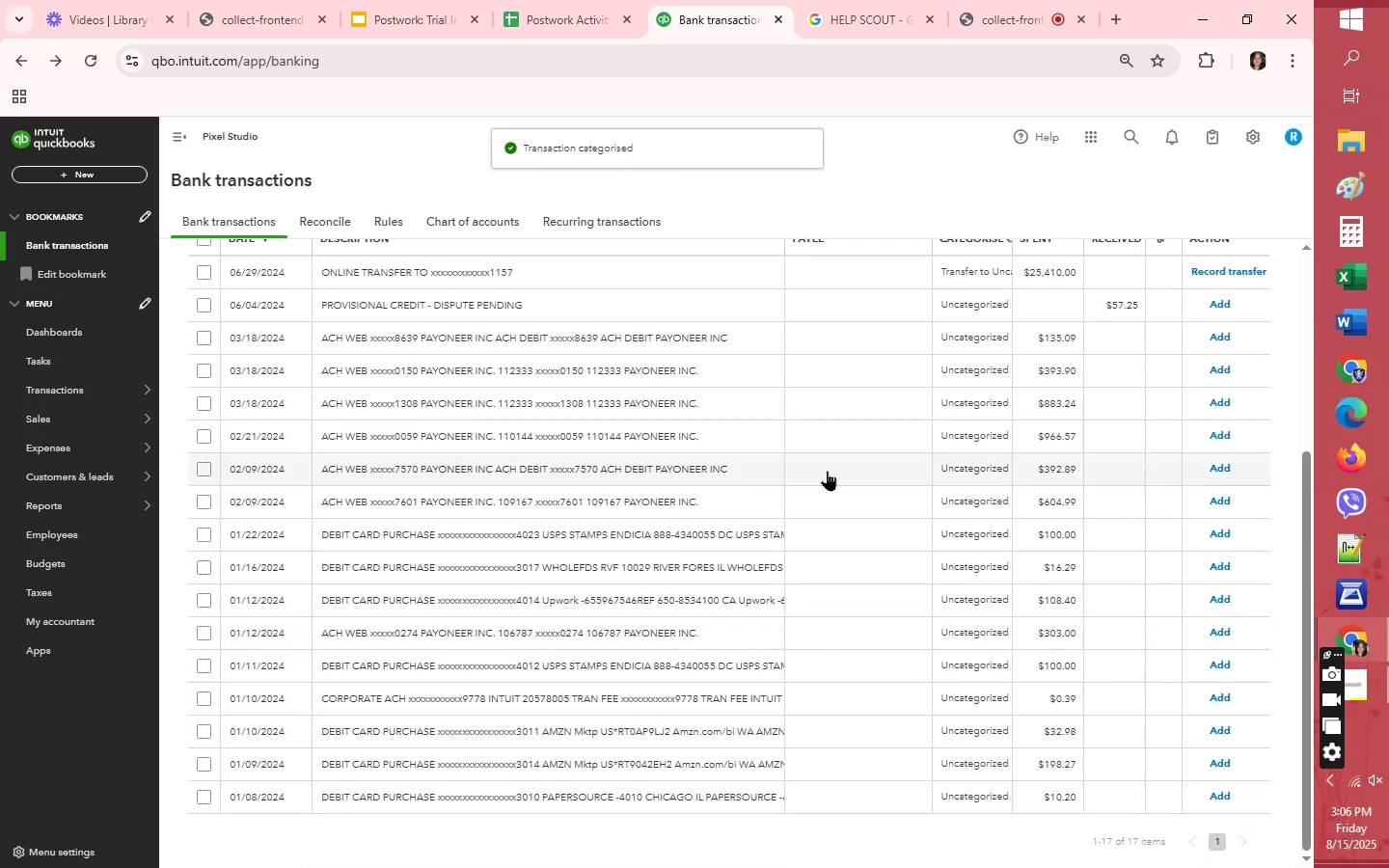 
left_click([827, 469])
 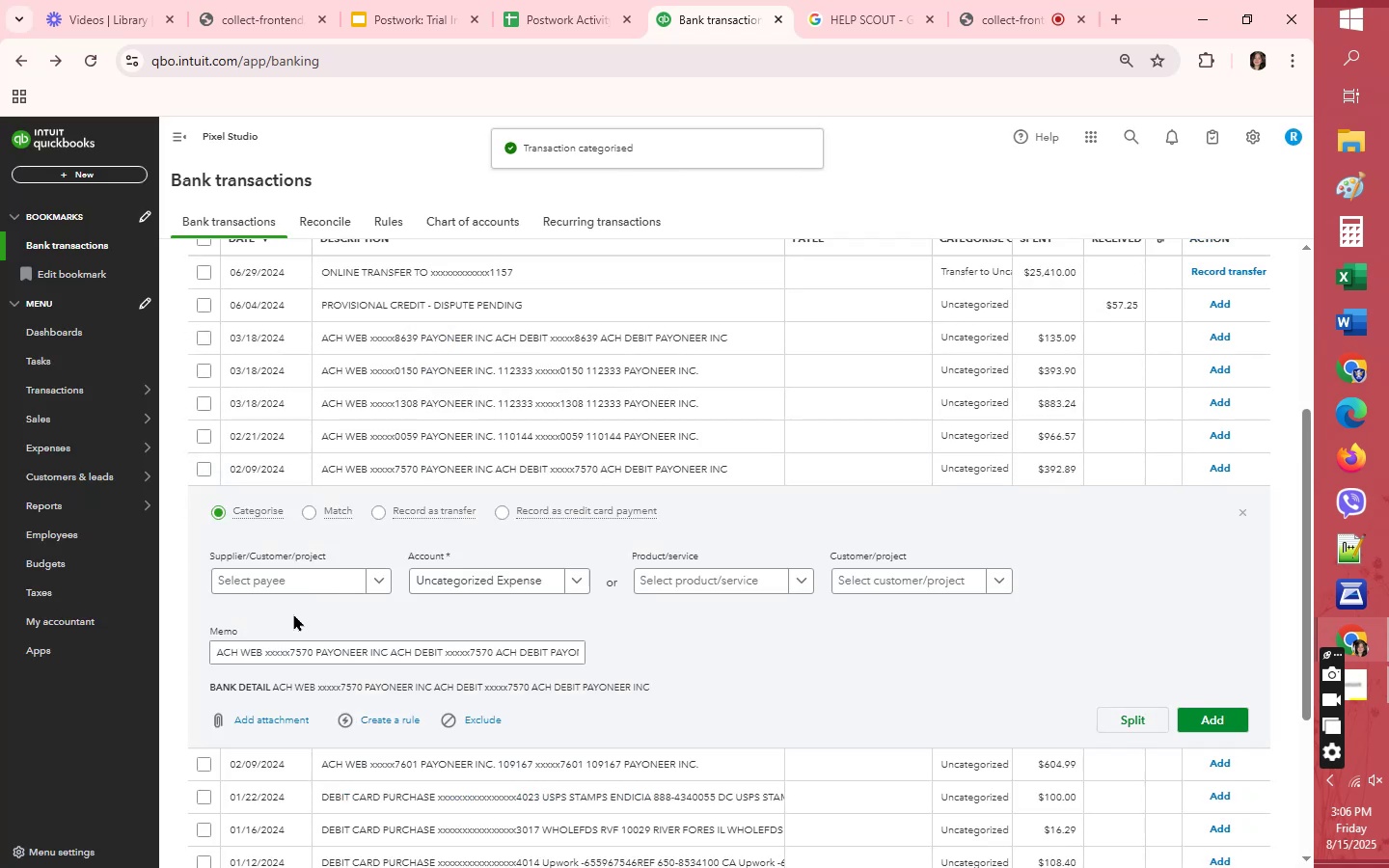 
left_click([288, 581])
 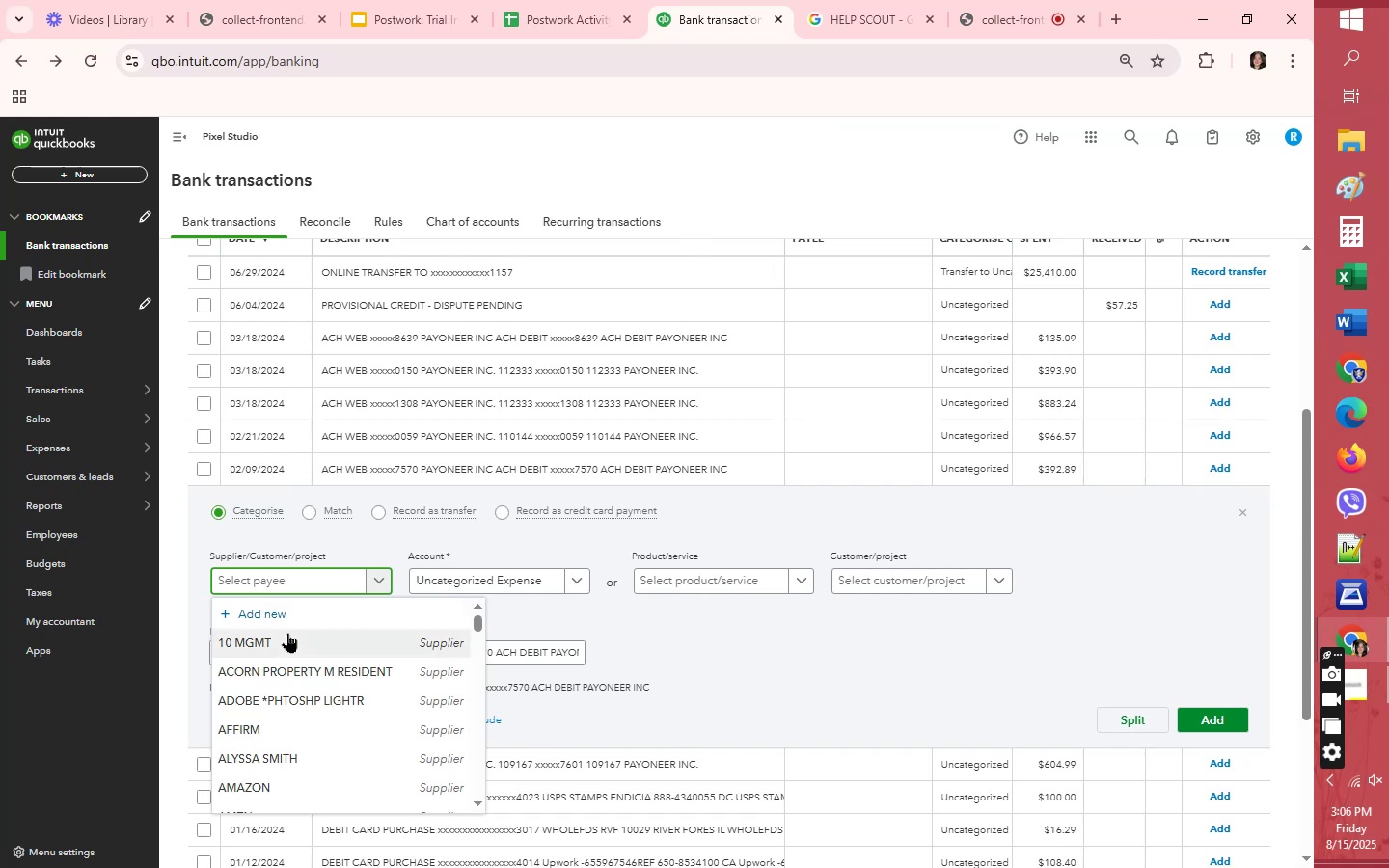 
type(pa)
 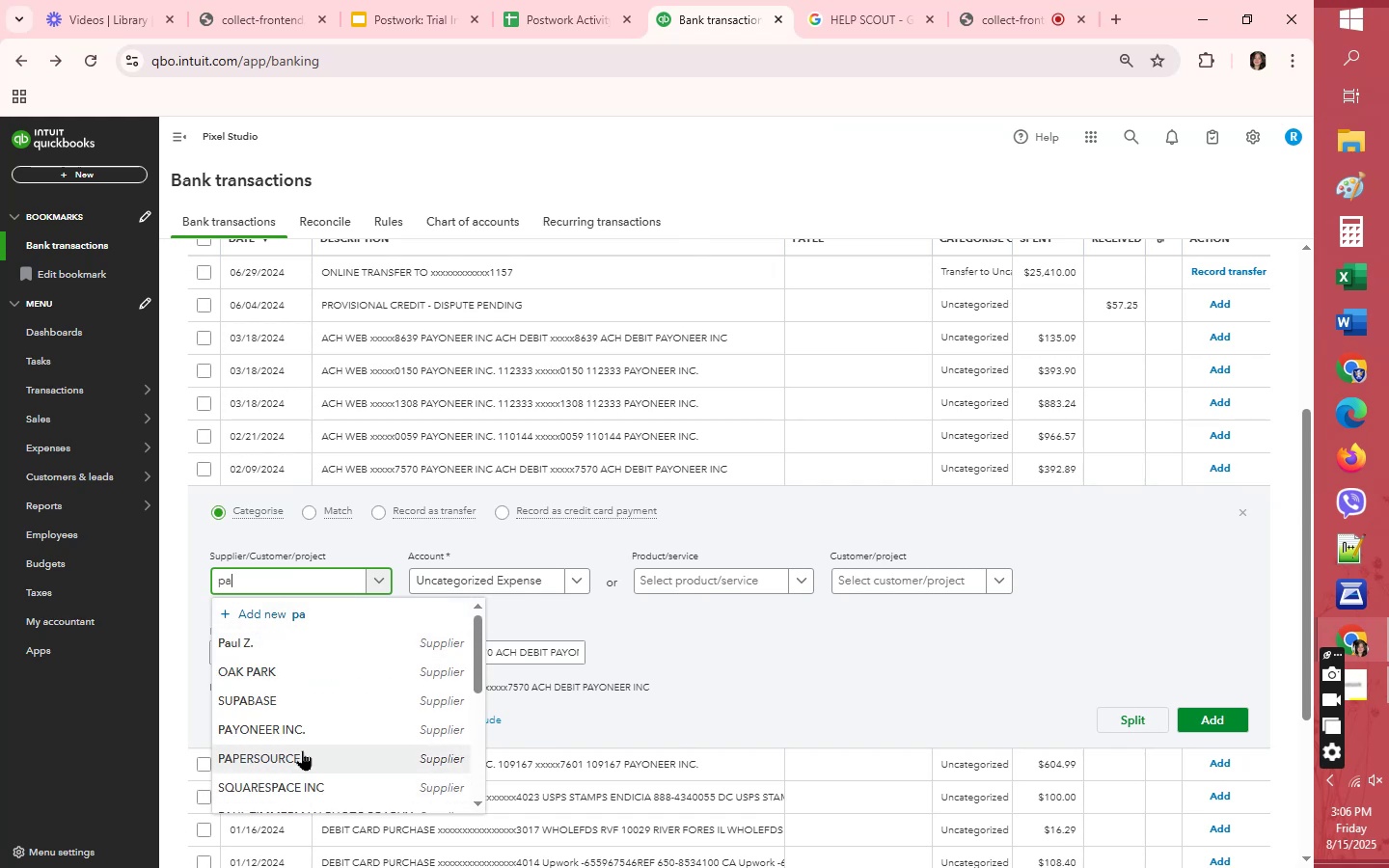 
left_click([298, 731])
 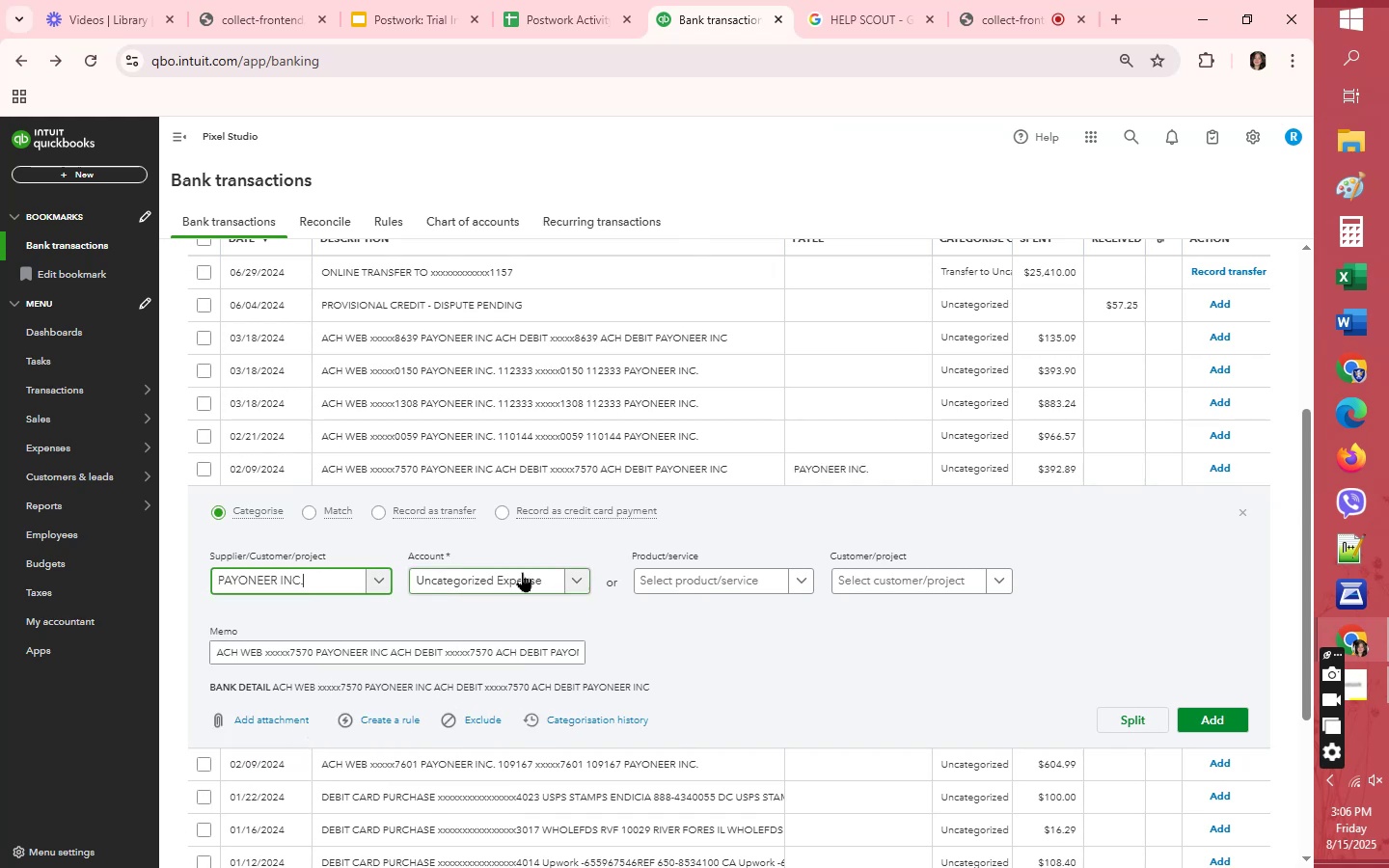 
left_click([504, 578])
 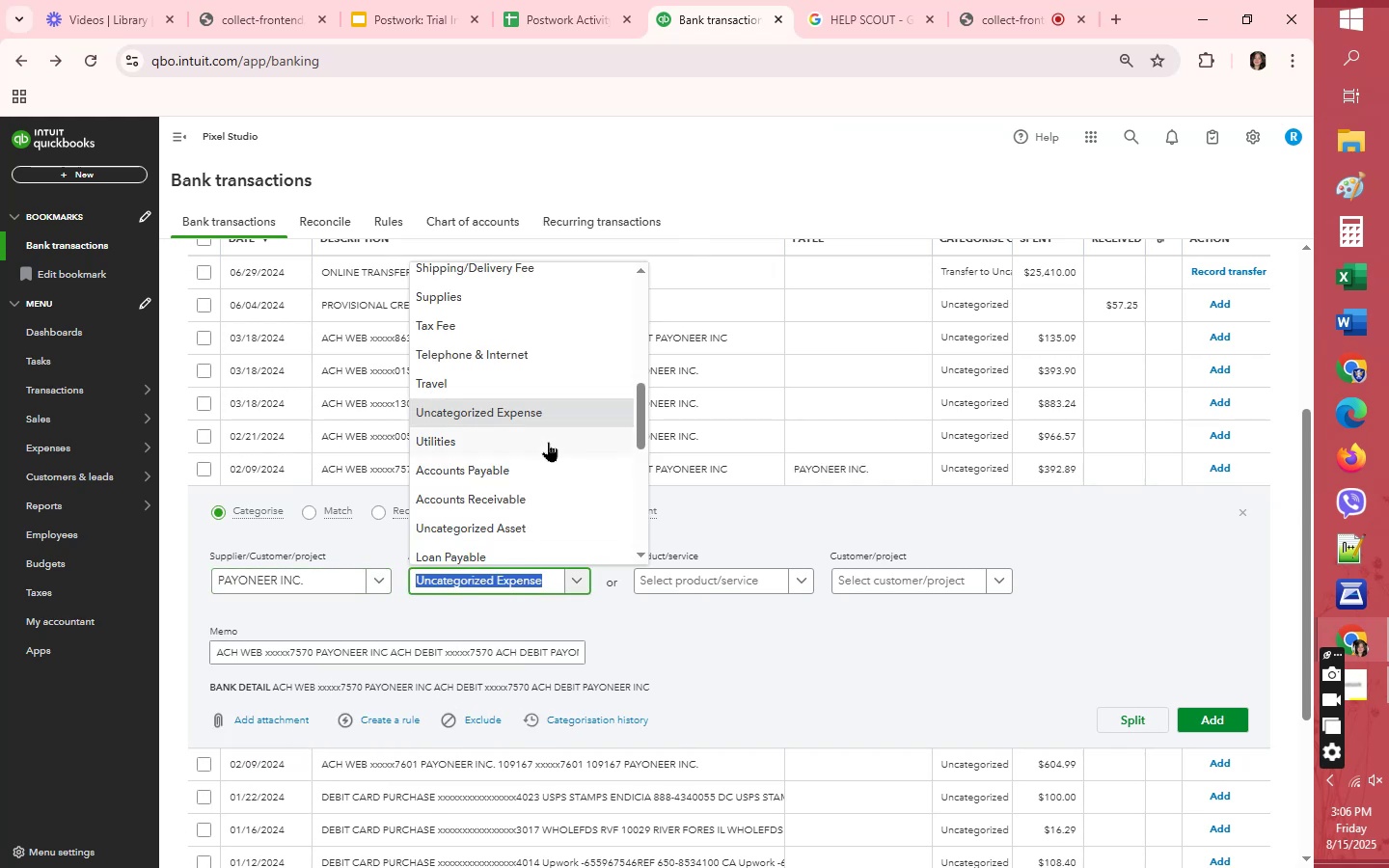 
scroll: coordinate [548, 442], scroll_direction: up, amount: 1.0
 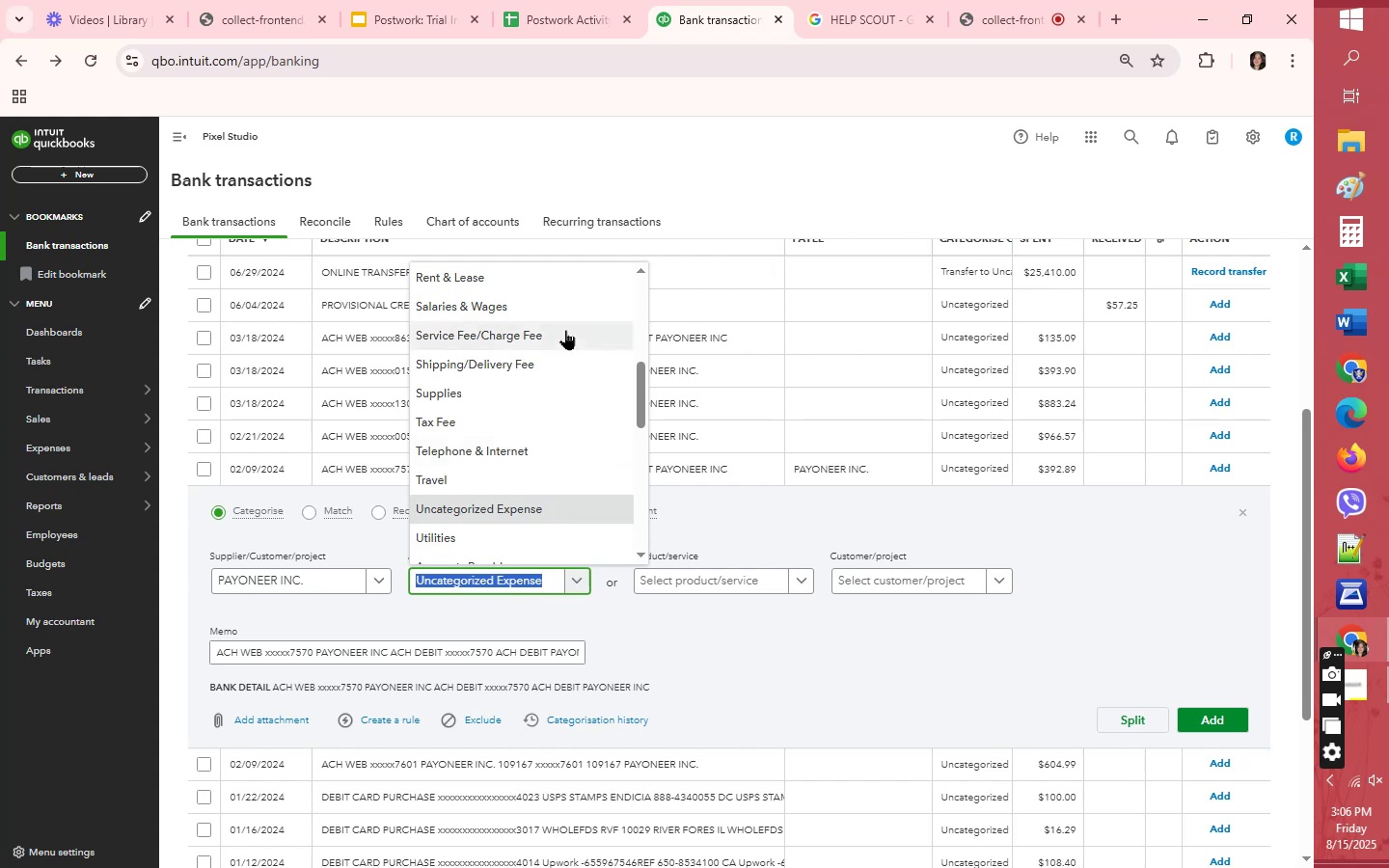 
left_click([565, 330])
 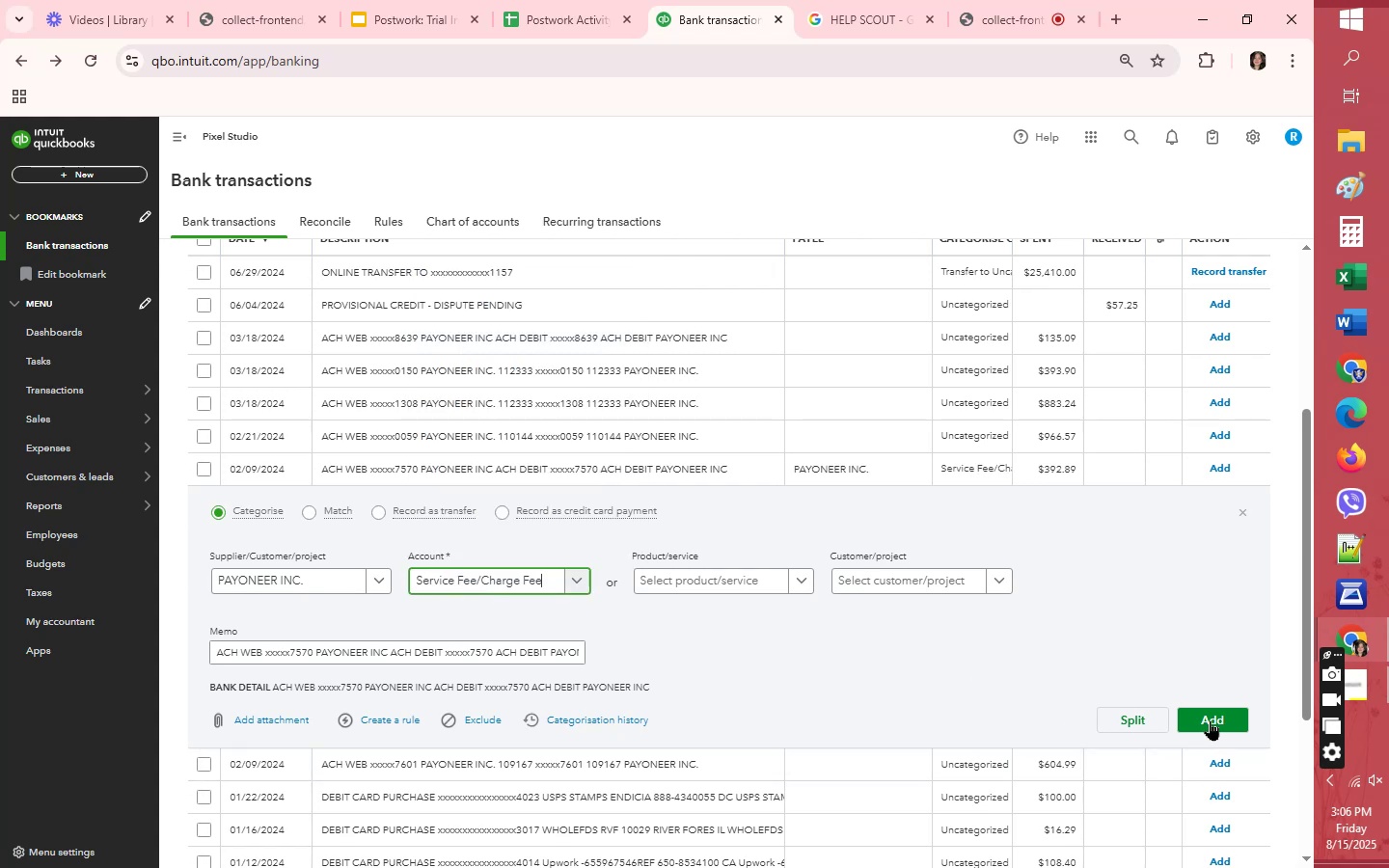 
left_click([1210, 716])
 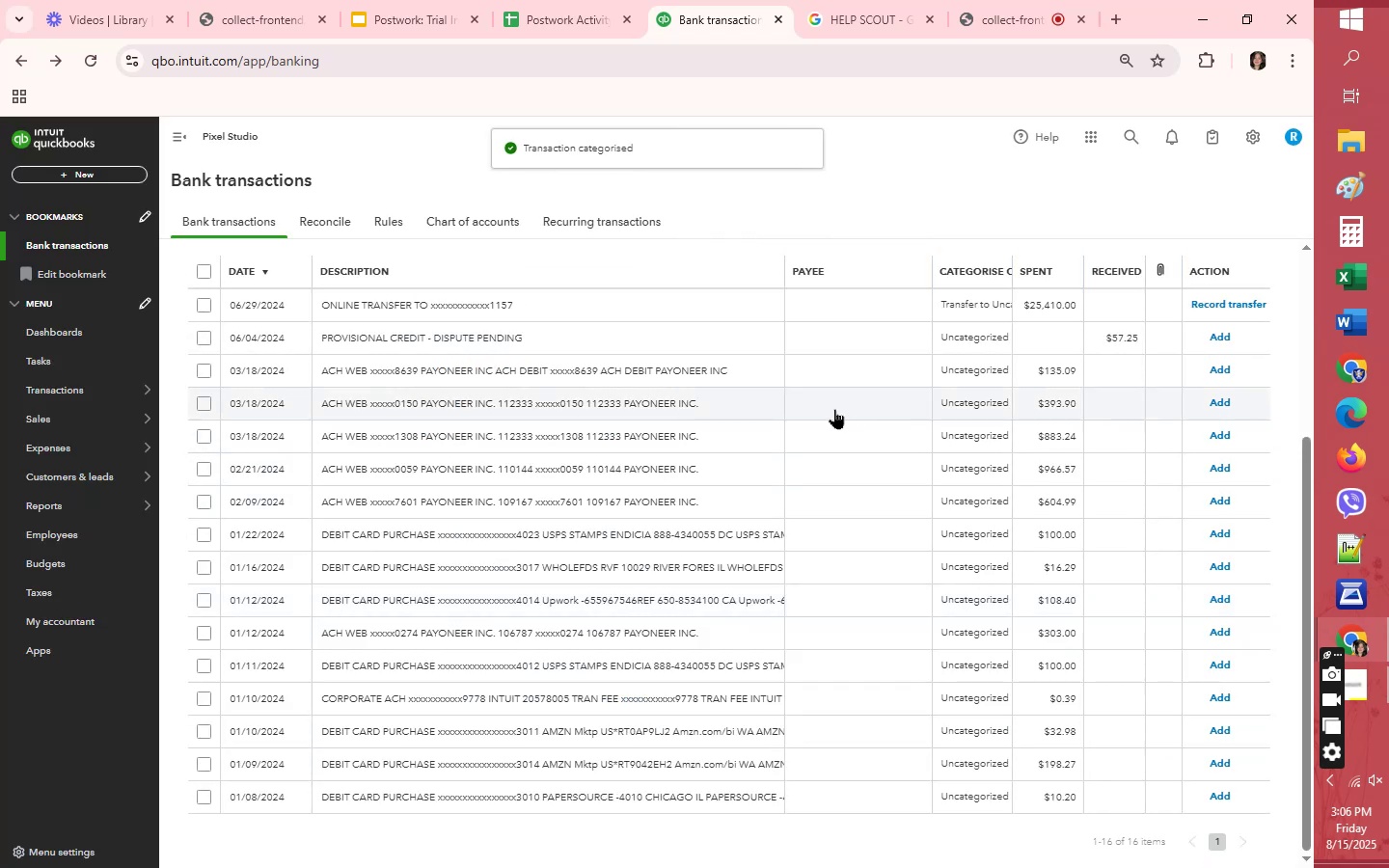 
scroll: coordinate [615, 547], scroll_direction: down, amount: 4.0
 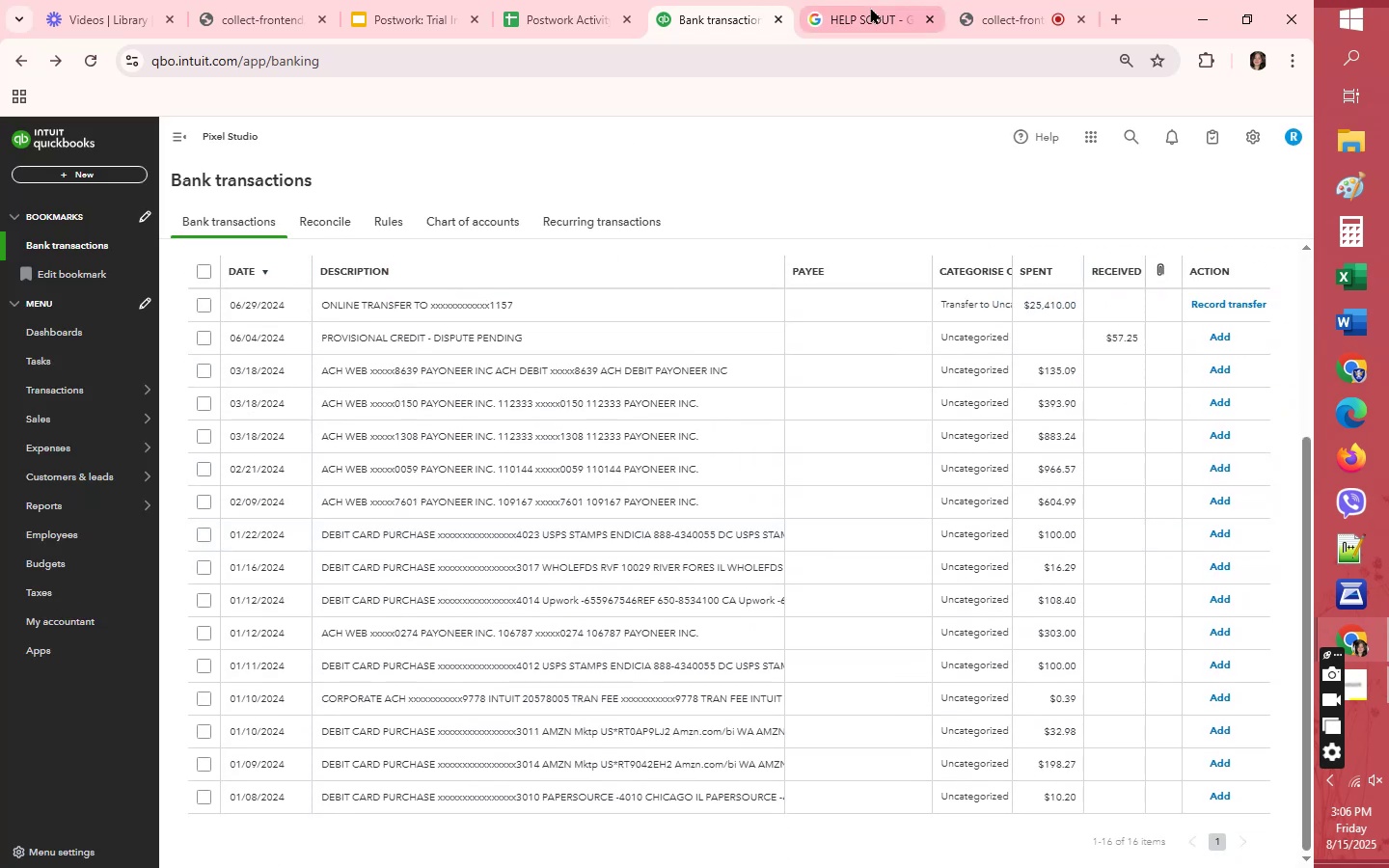 
left_click([870, 7])
 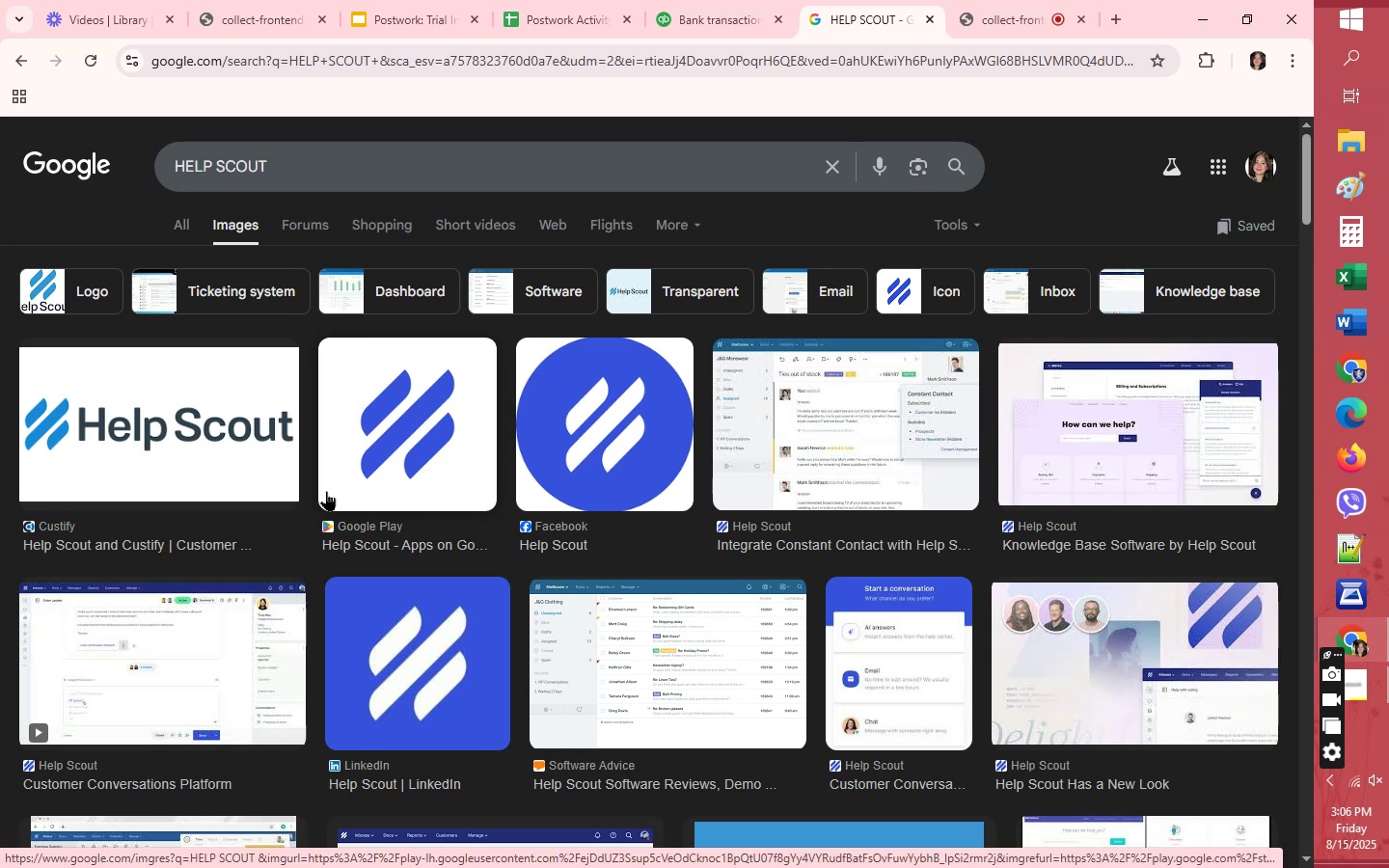 
scroll: coordinate [326, 491], scroll_direction: up, amount: 1.0
 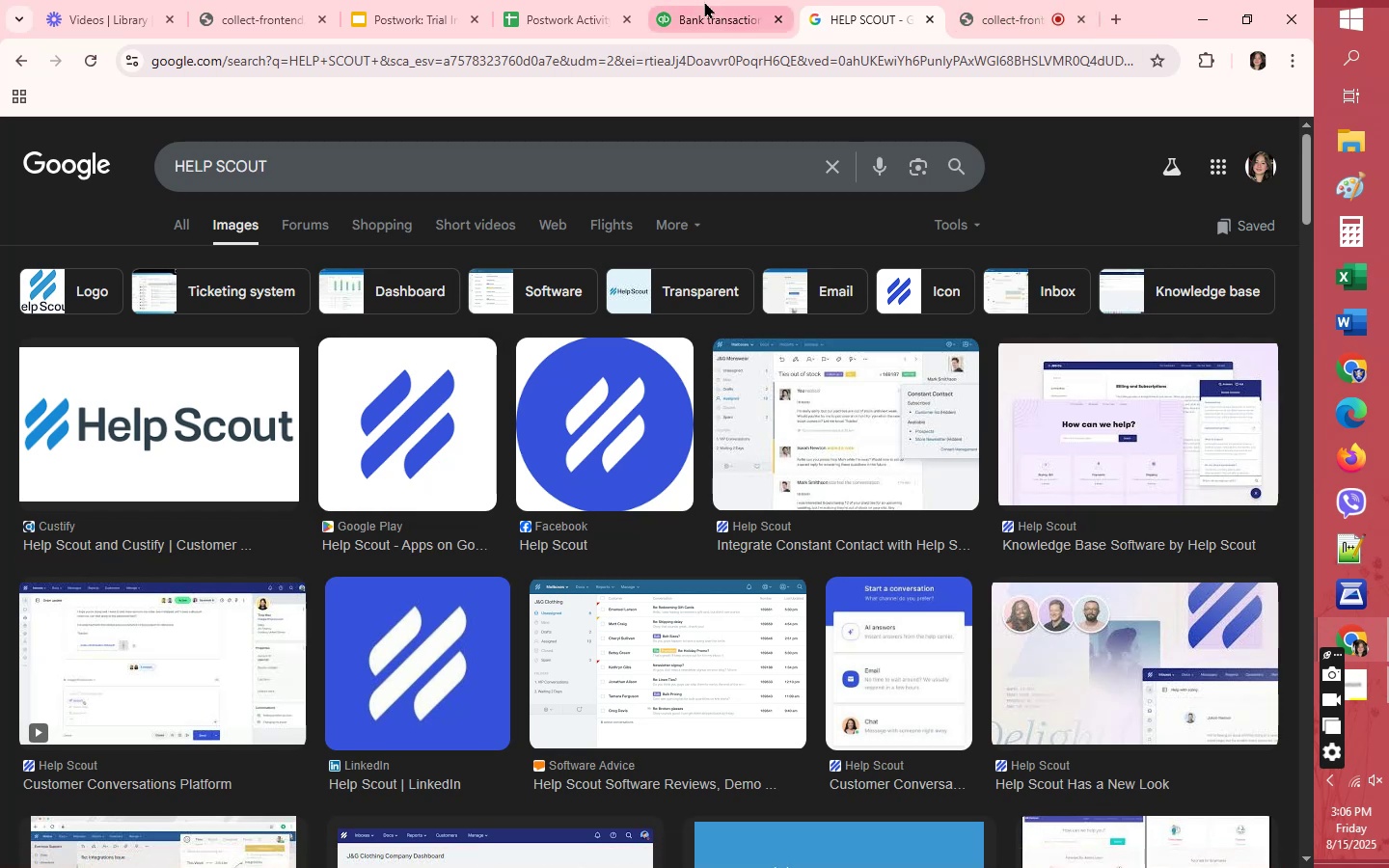 
left_click([704, 15])
 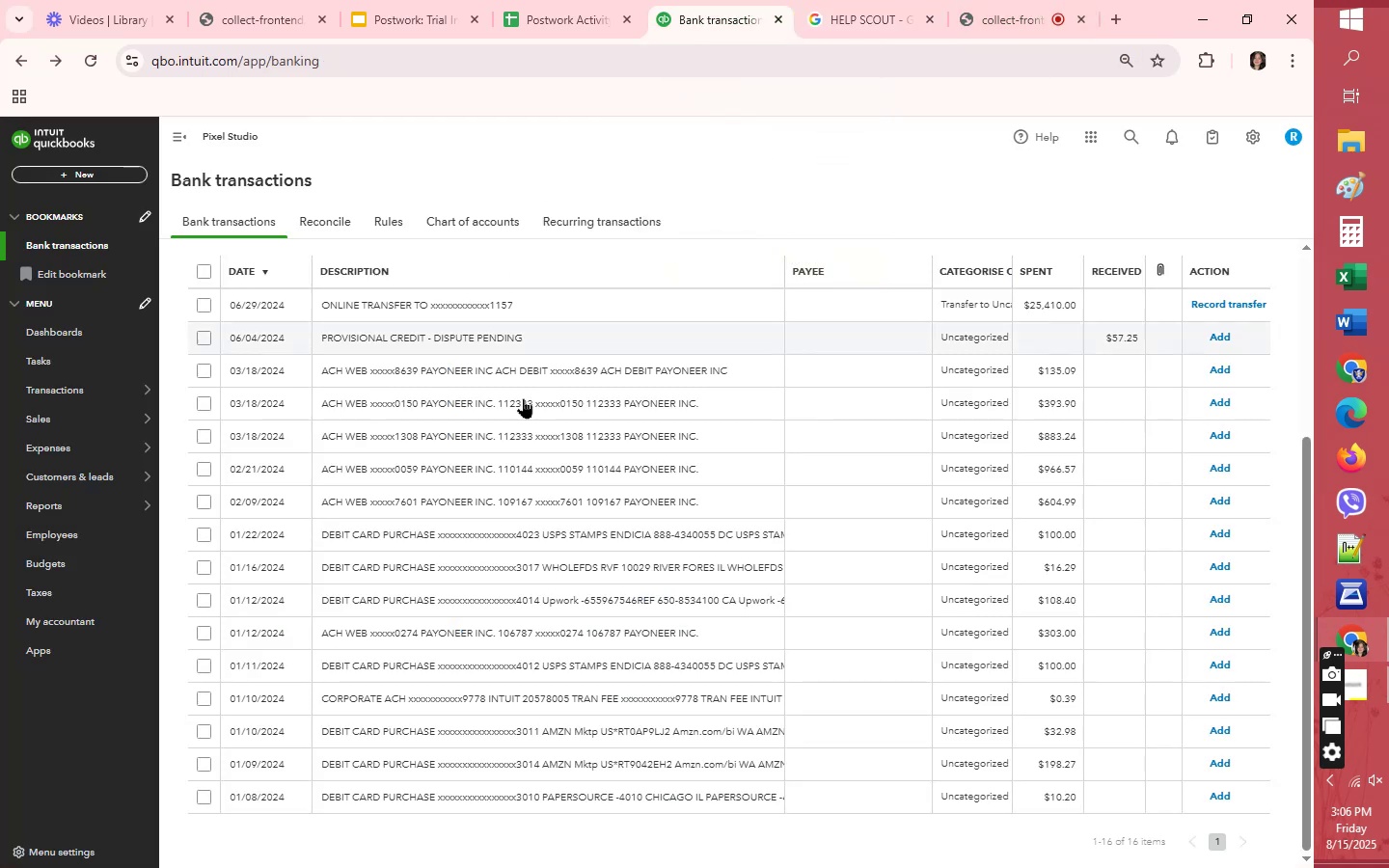 
scroll: coordinate [586, 549], scroll_direction: down, amount: 25.0
 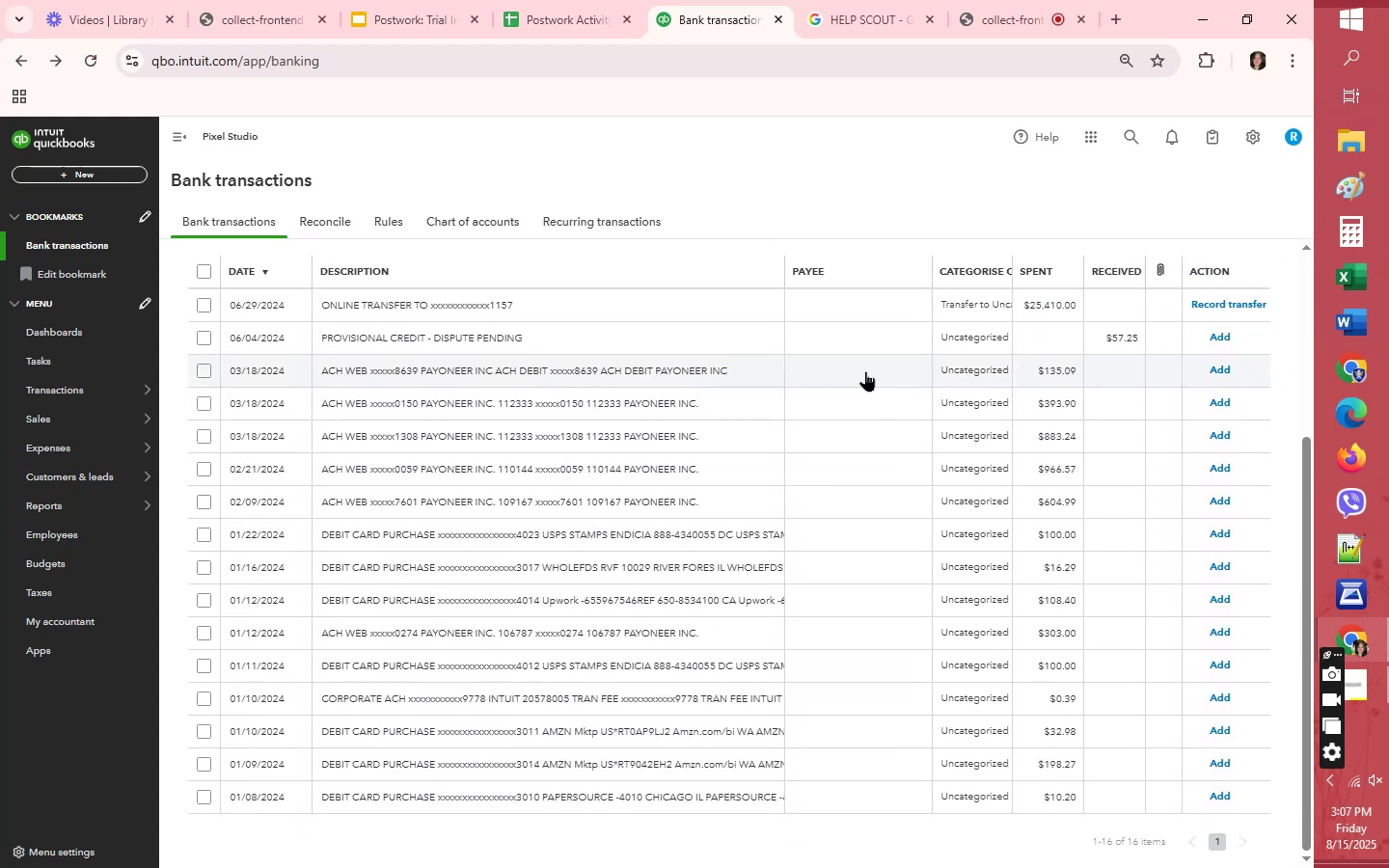 
left_click([858, 367])
 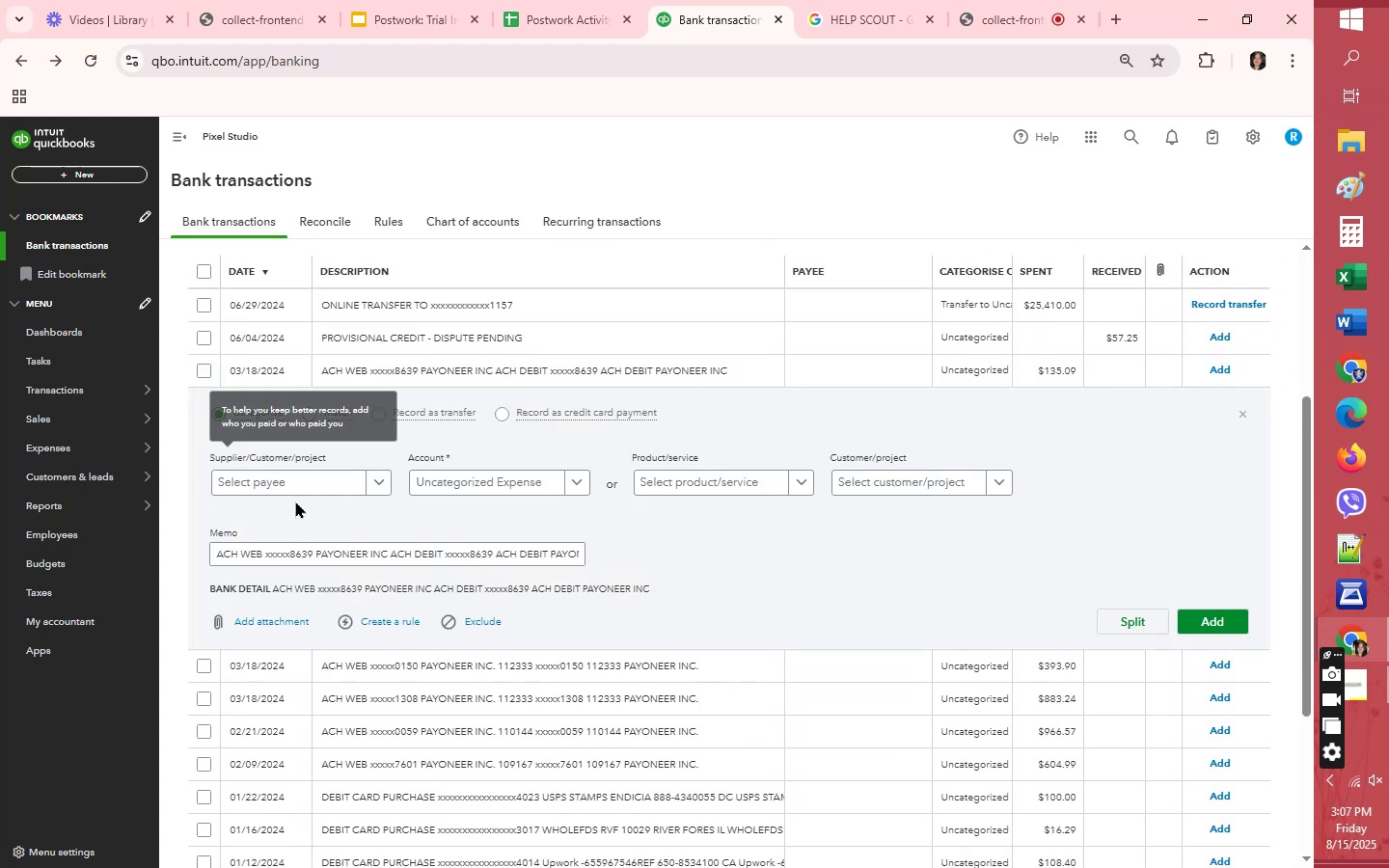 
left_click([307, 483])
 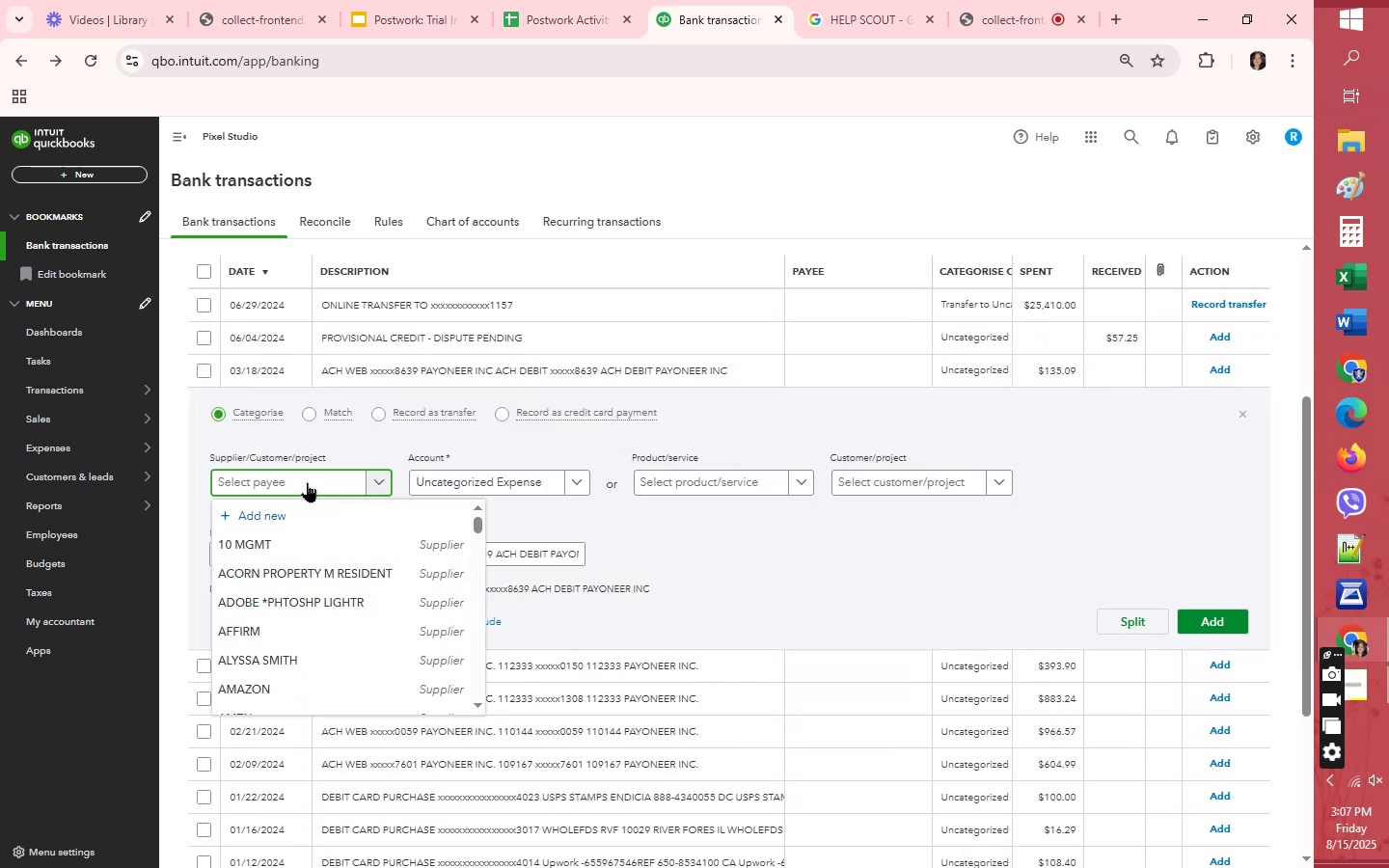 
type(pa)
 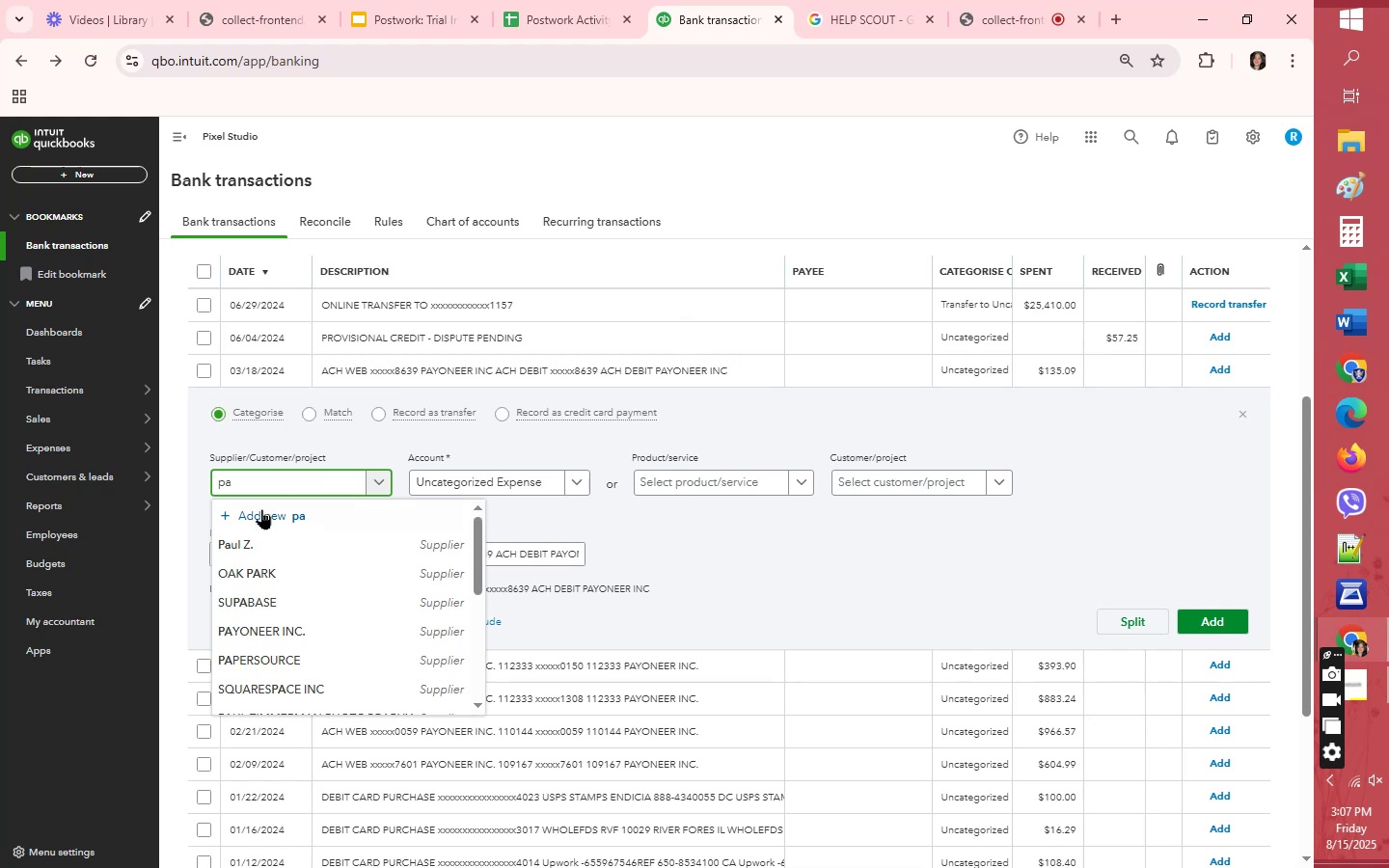 
left_click([306, 637])
 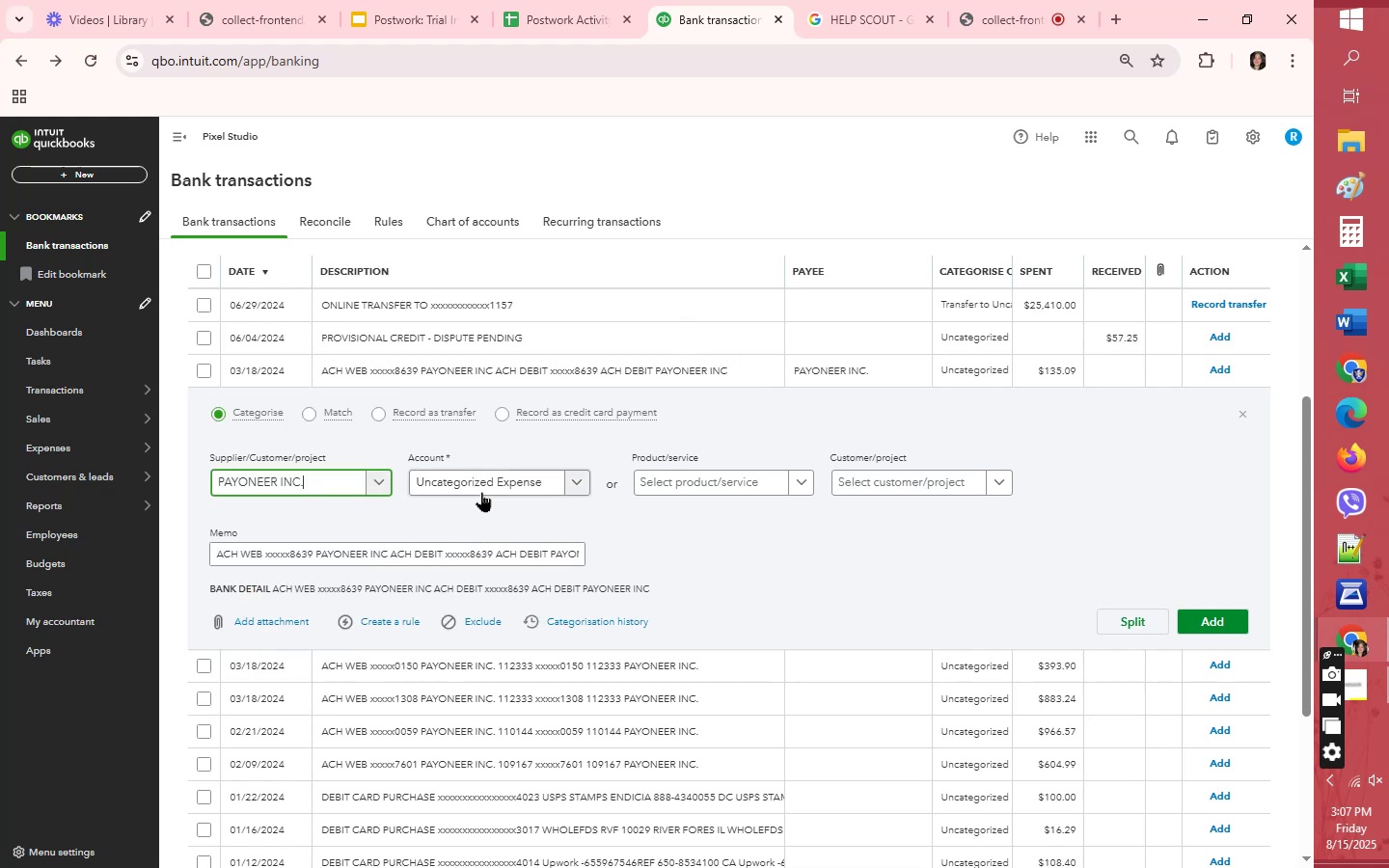 
left_click([483, 480])
 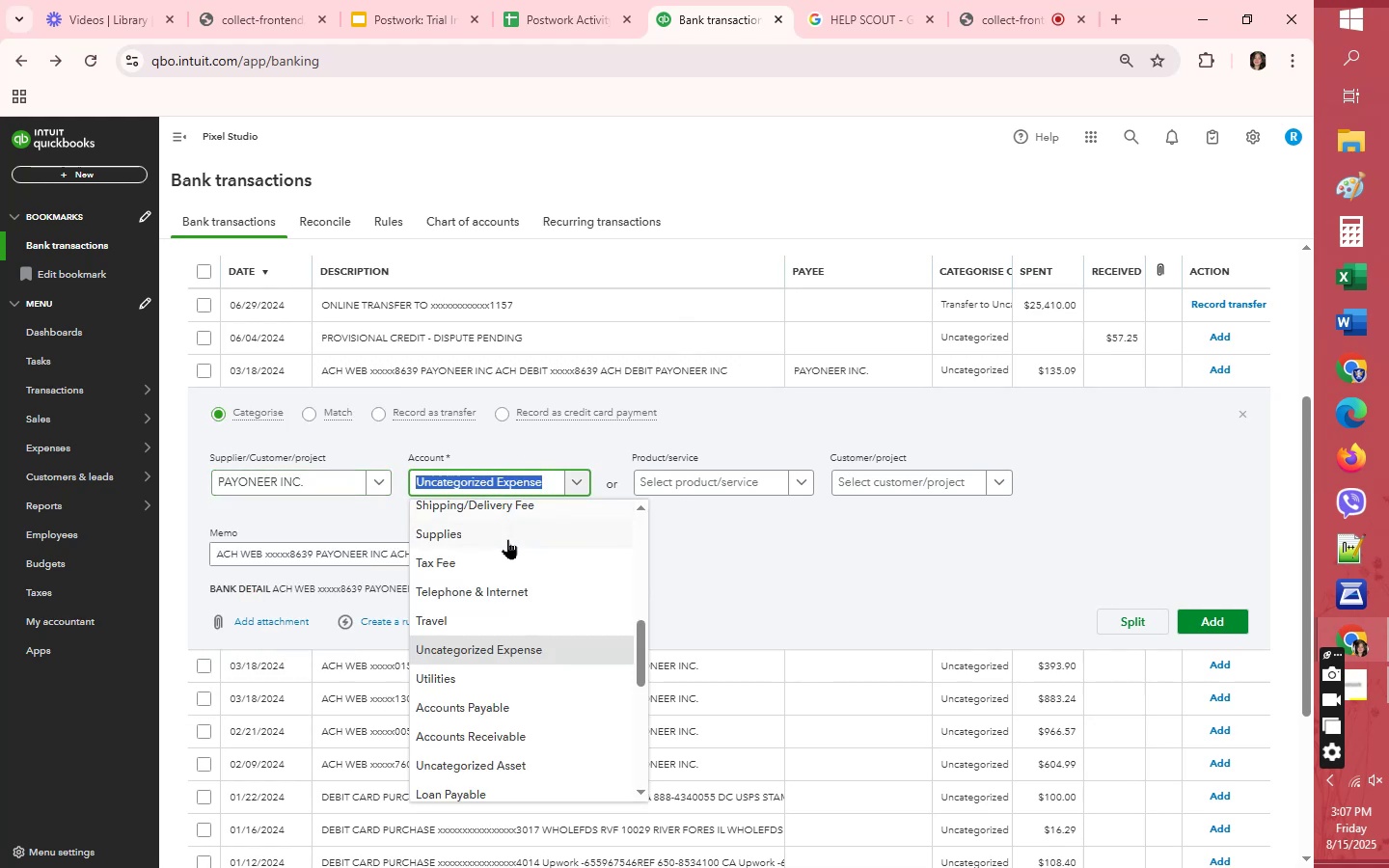 
scroll: coordinate [509, 539], scroll_direction: up, amount: 1.0
 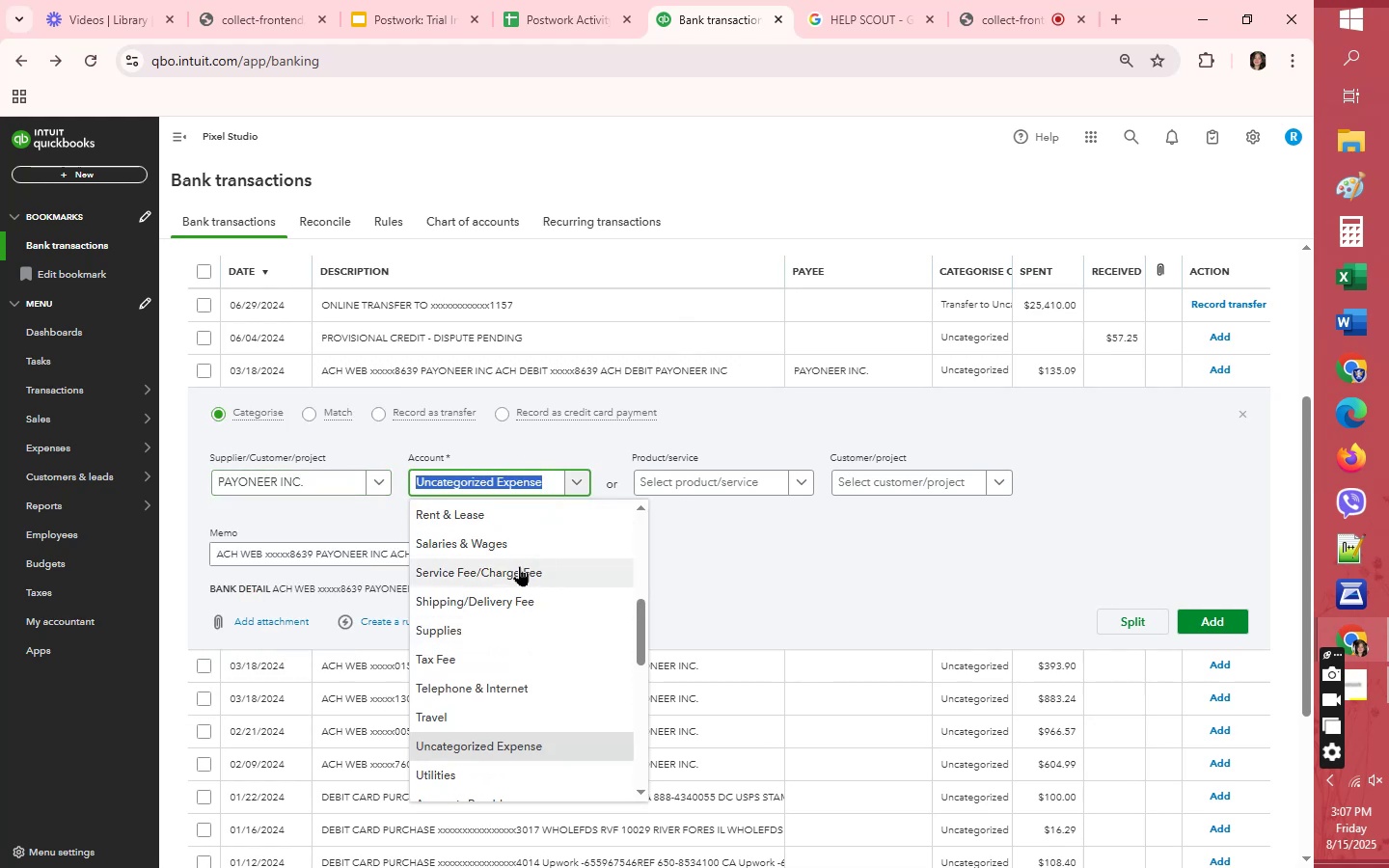 
left_click([519, 566])
 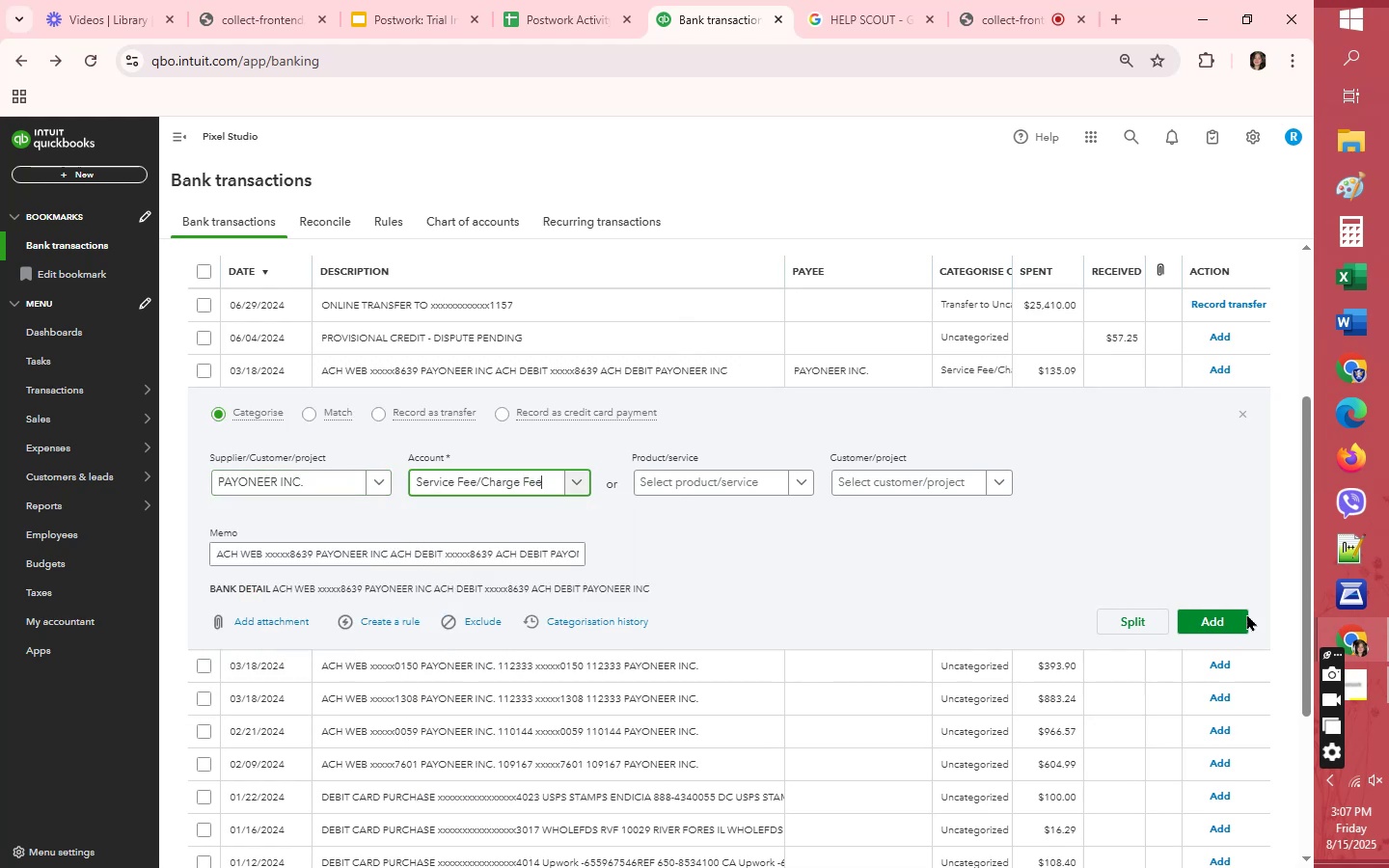 
left_click([1238, 618])
 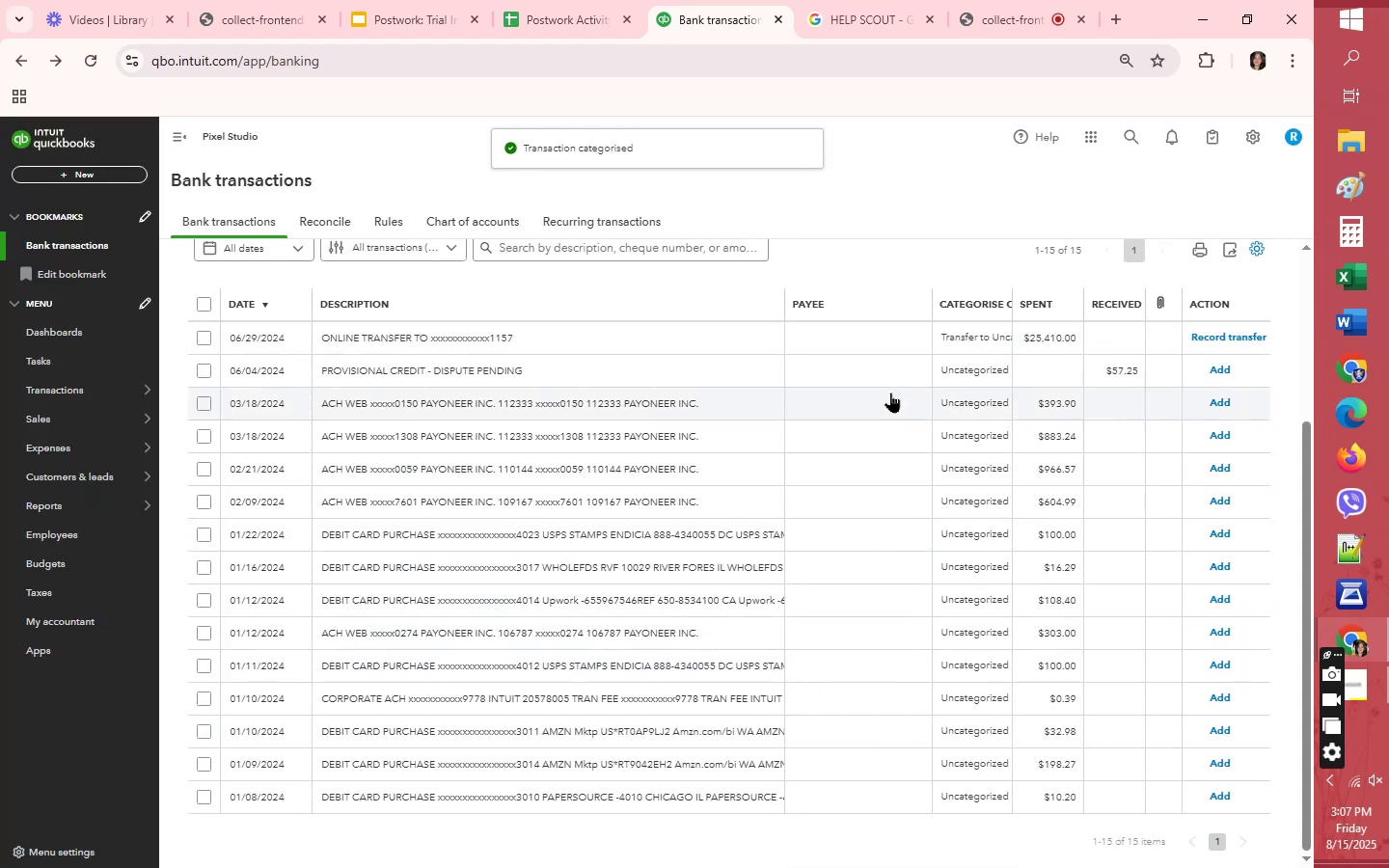 
left_click([853, 399])
 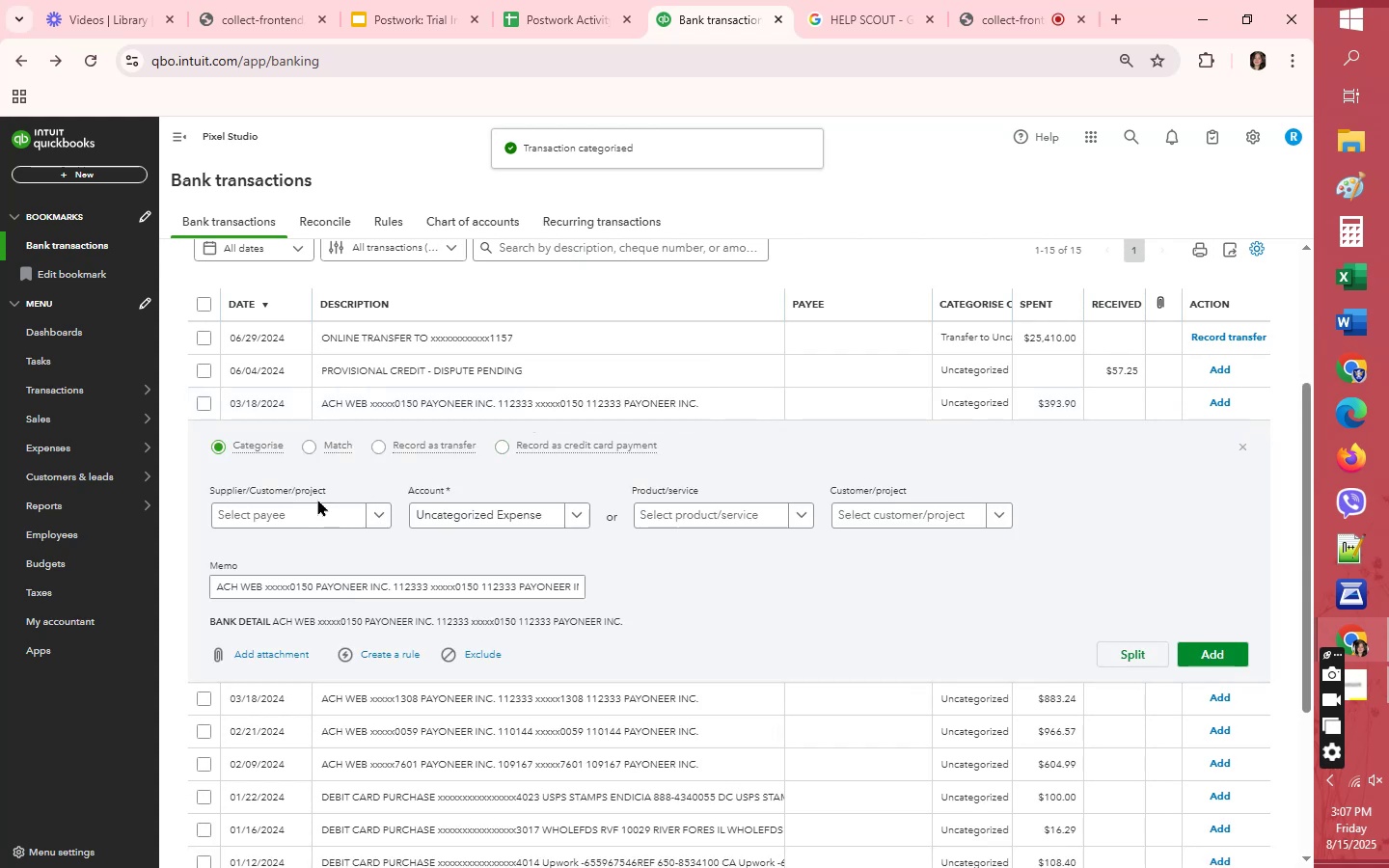 
double_click([315, 511])
 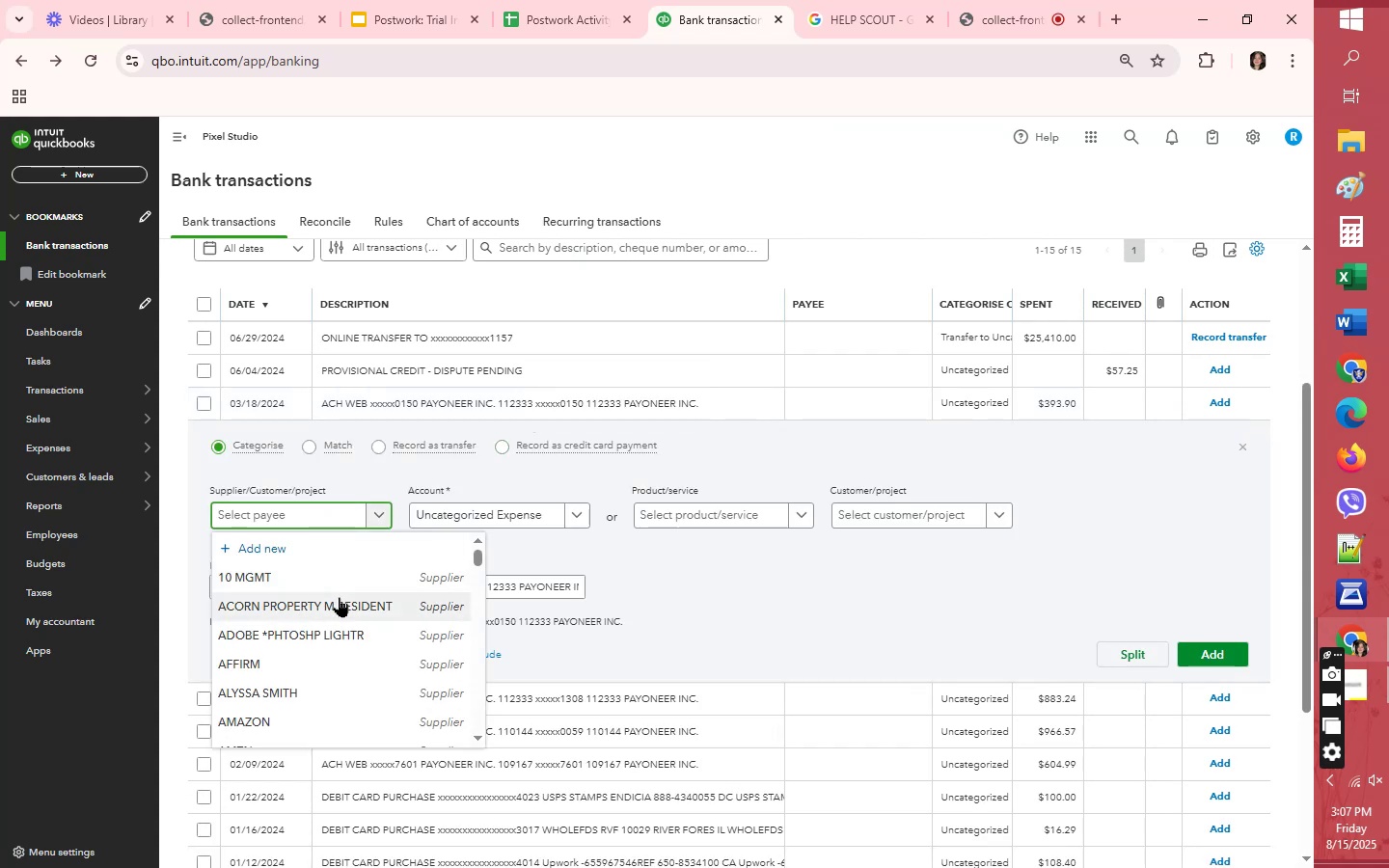 
type(pa)
 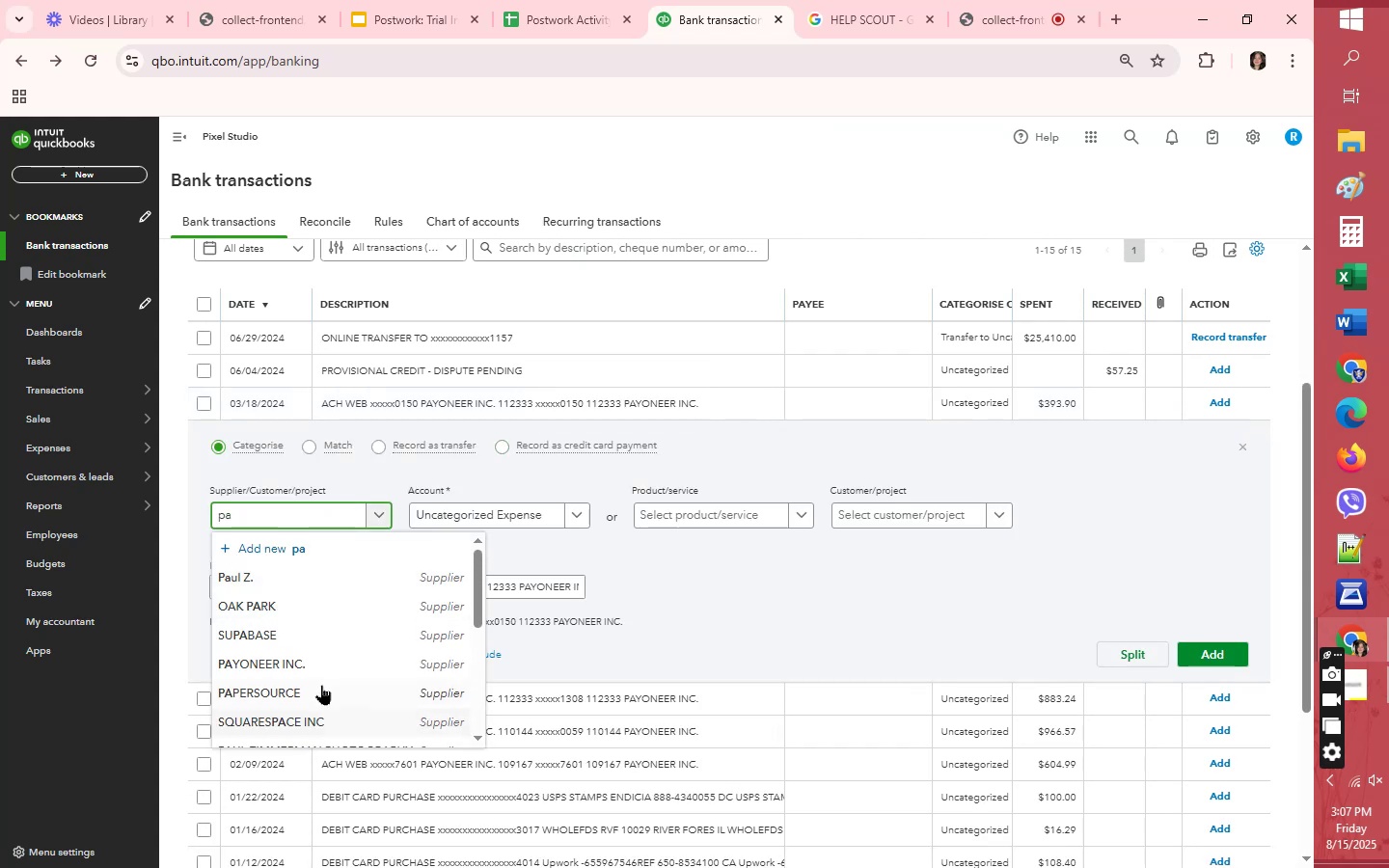 
left_click([327, 666])
 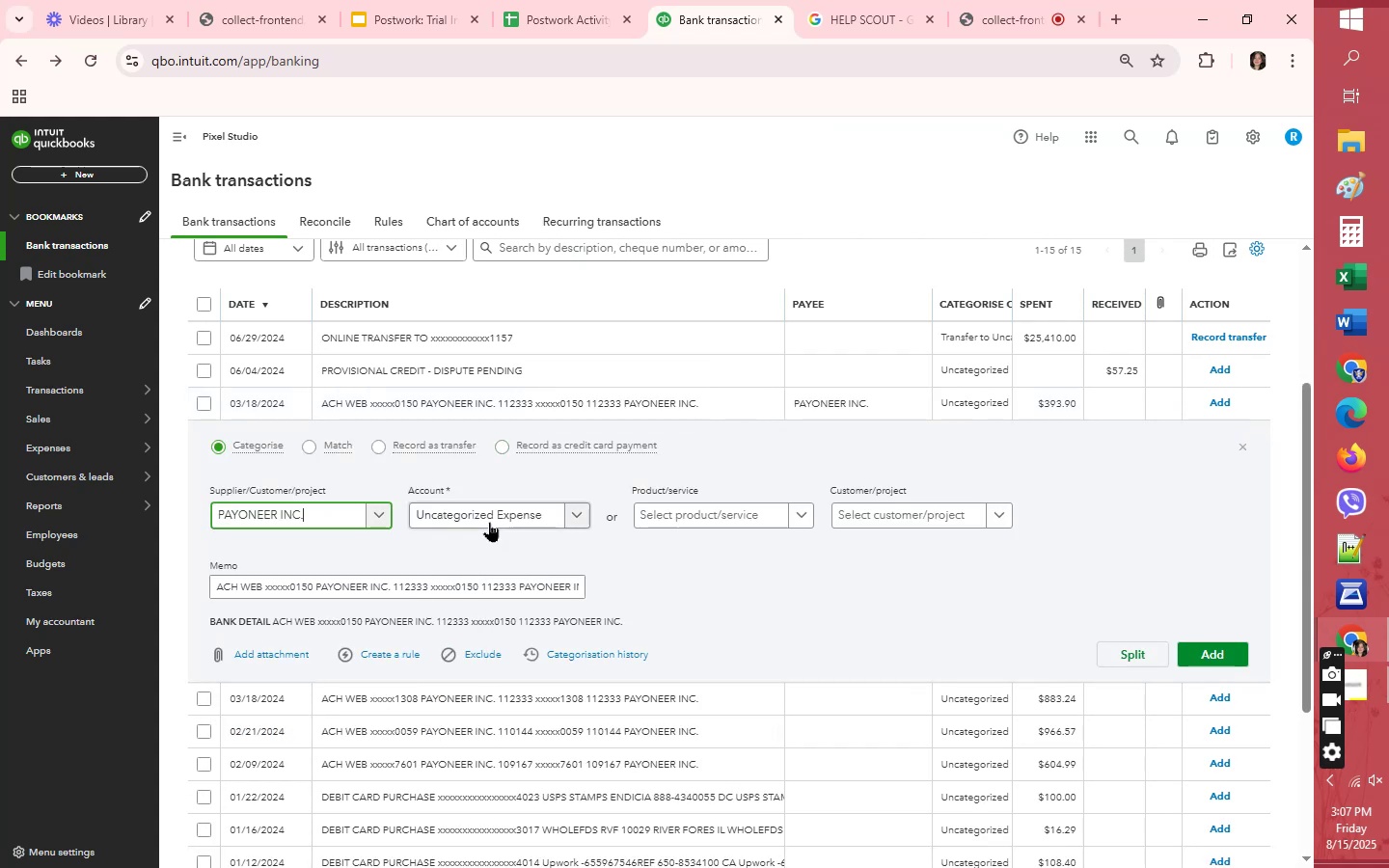 
left_click([489, 517])
 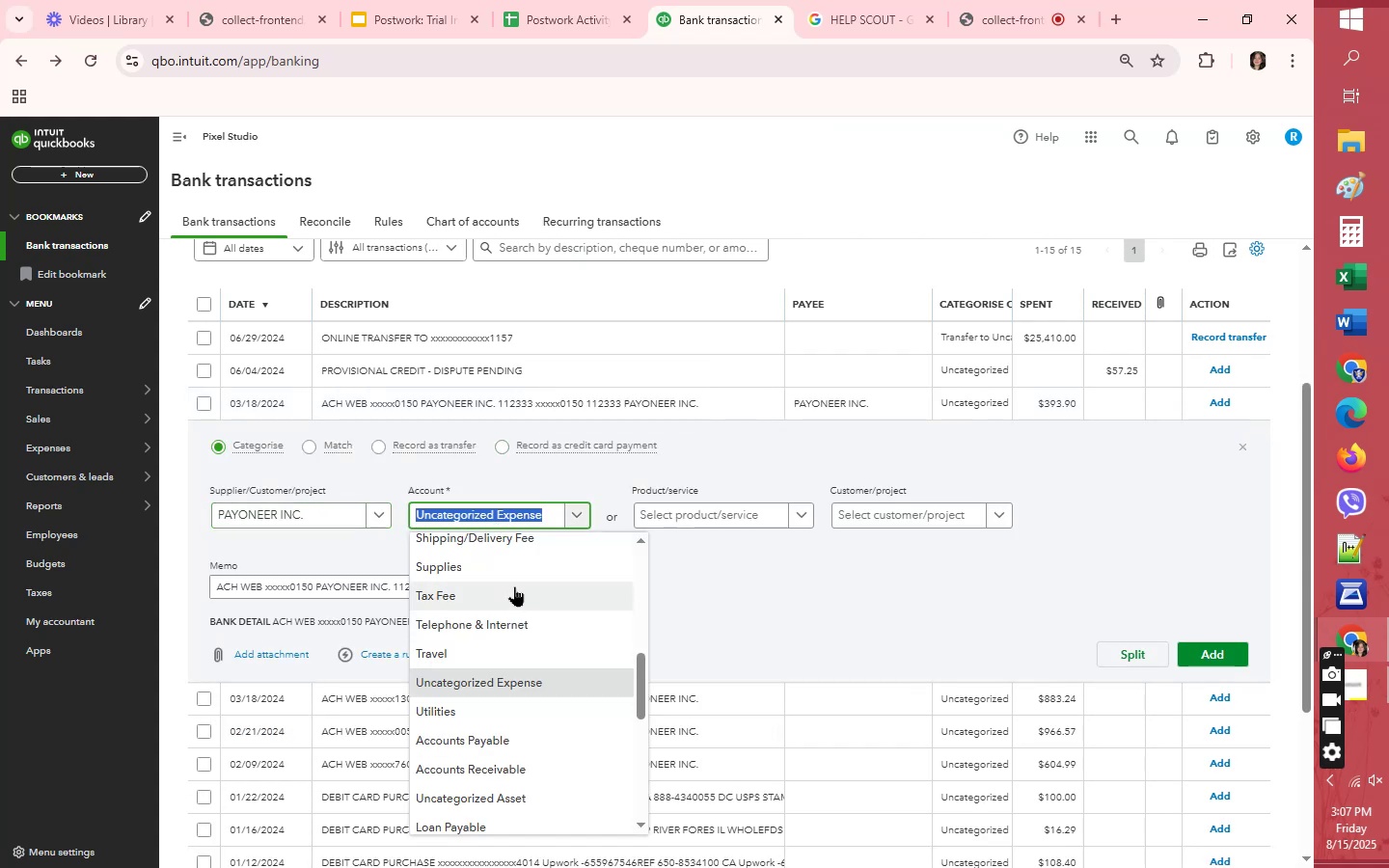 
scroll: coordinate [514, 584], scroll_direction: up, amount: 1.0
 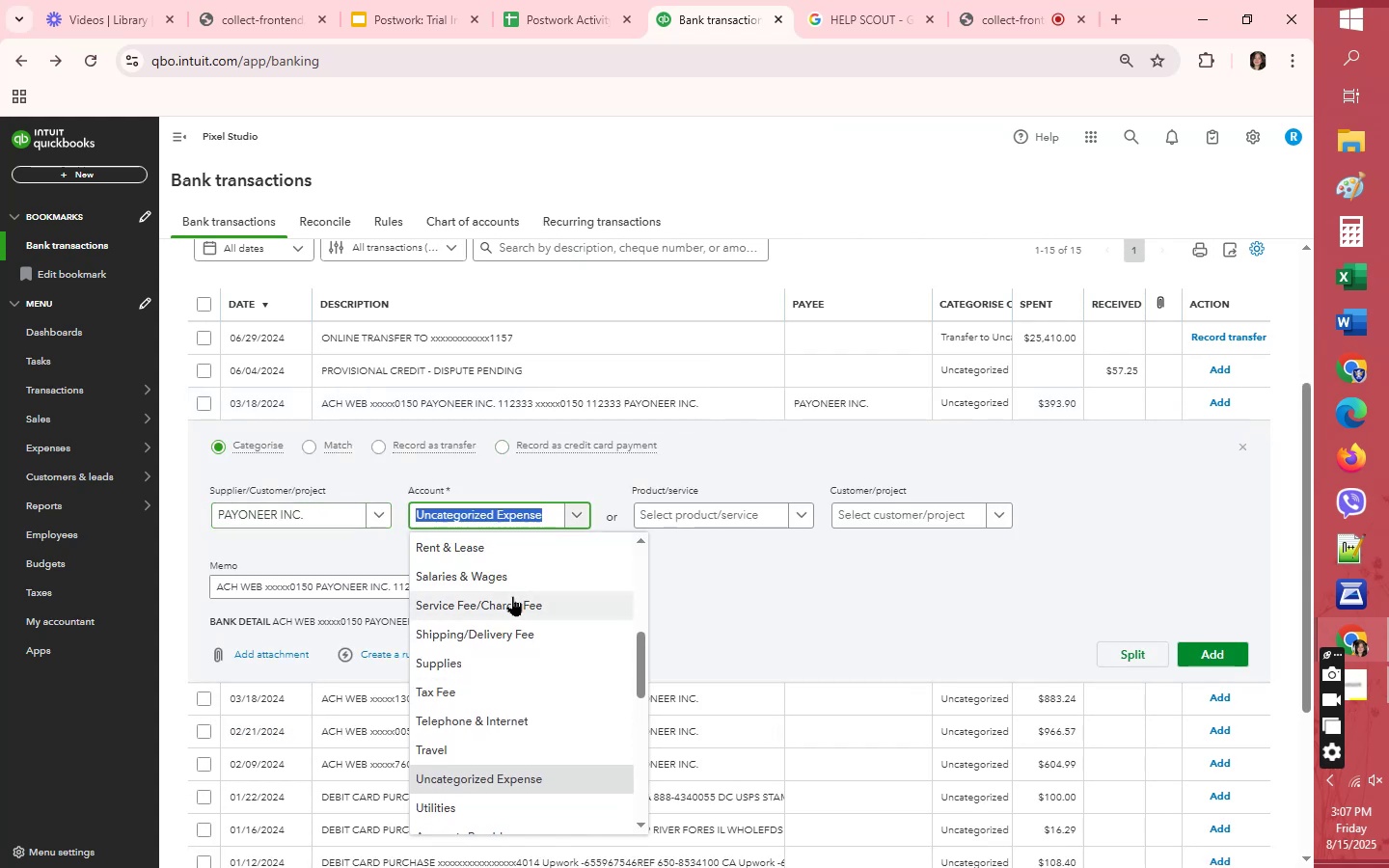 
left_click([512, 596])
 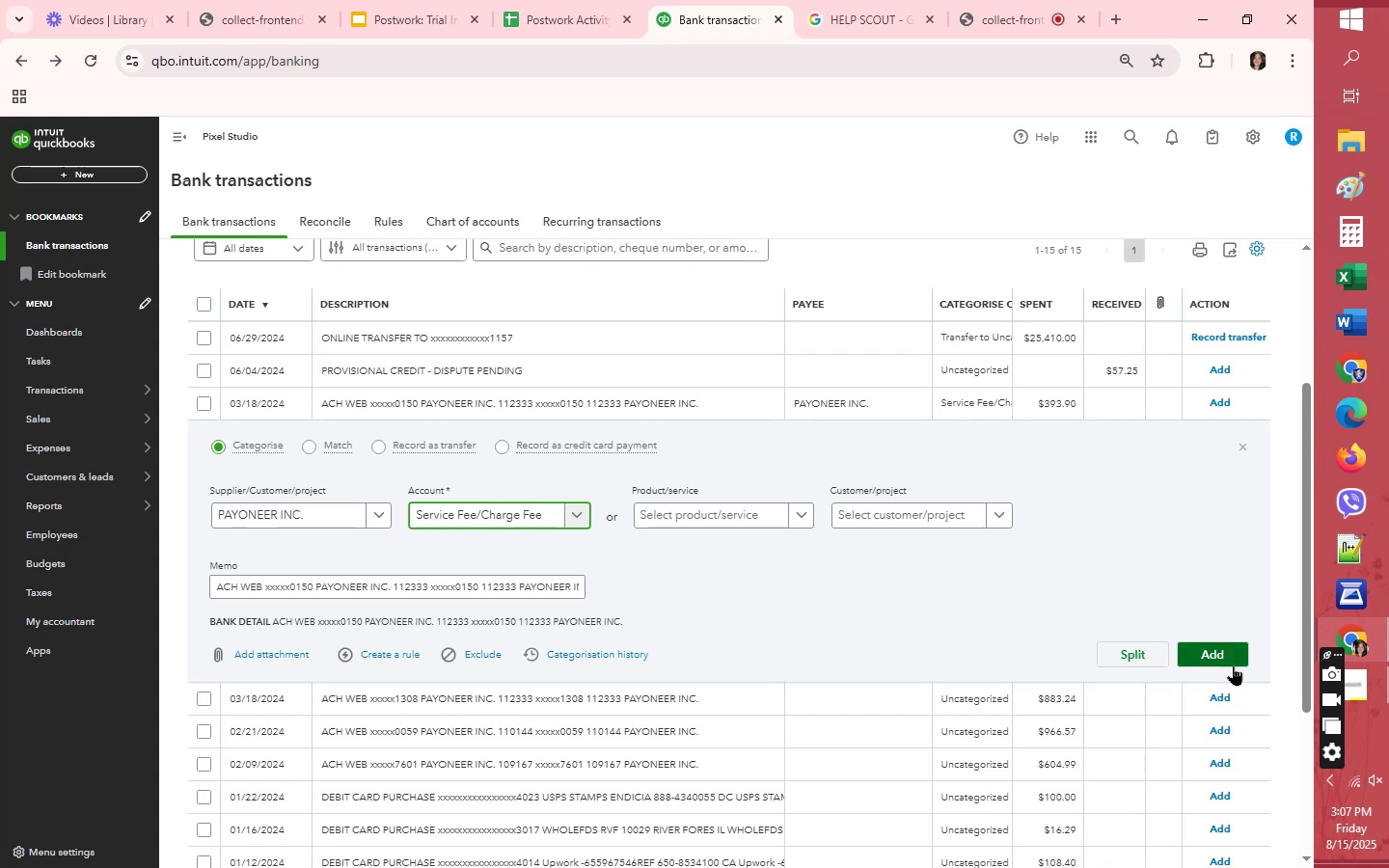 
left_click([1233, 661])
 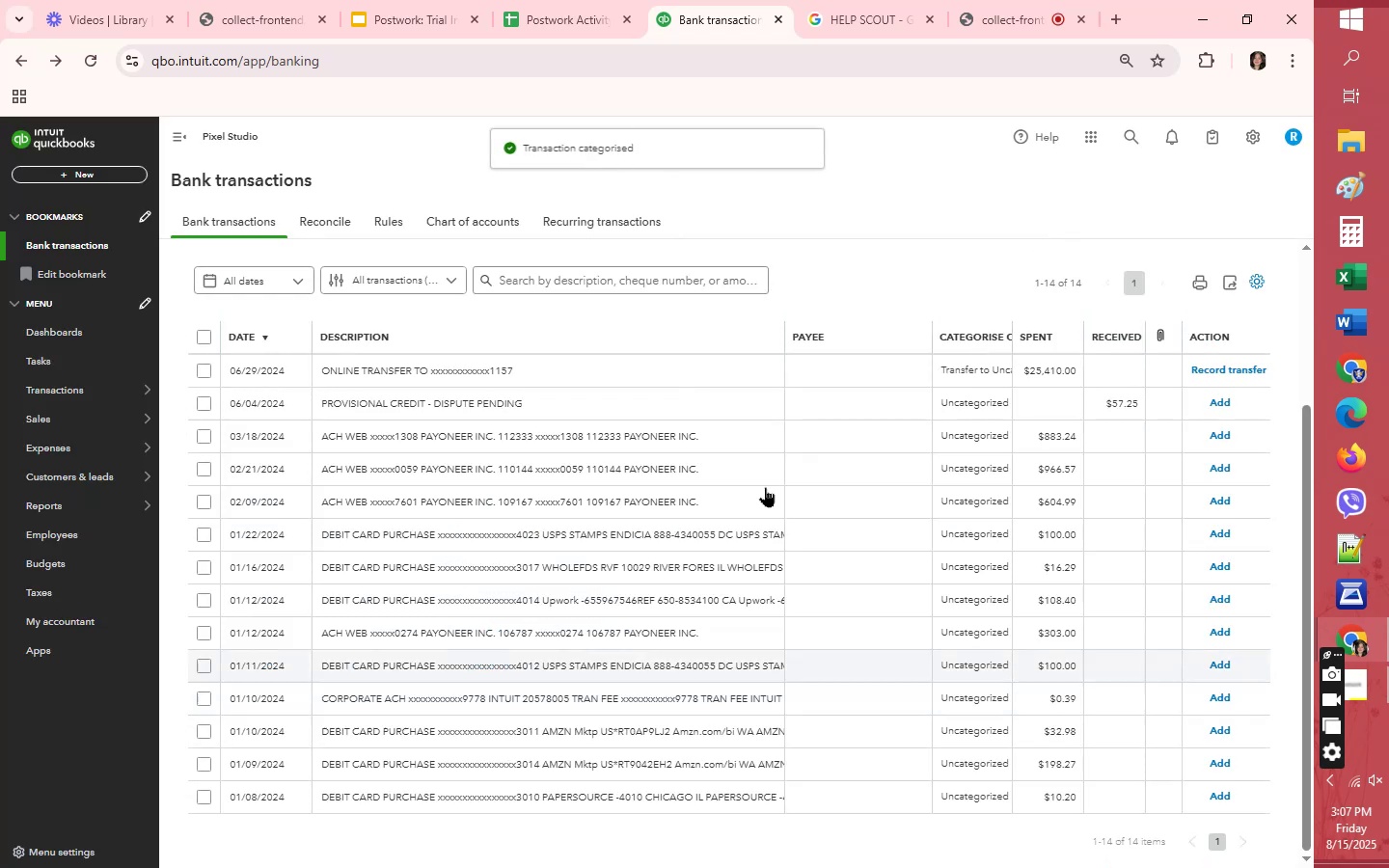 
left_click([866, 439])
 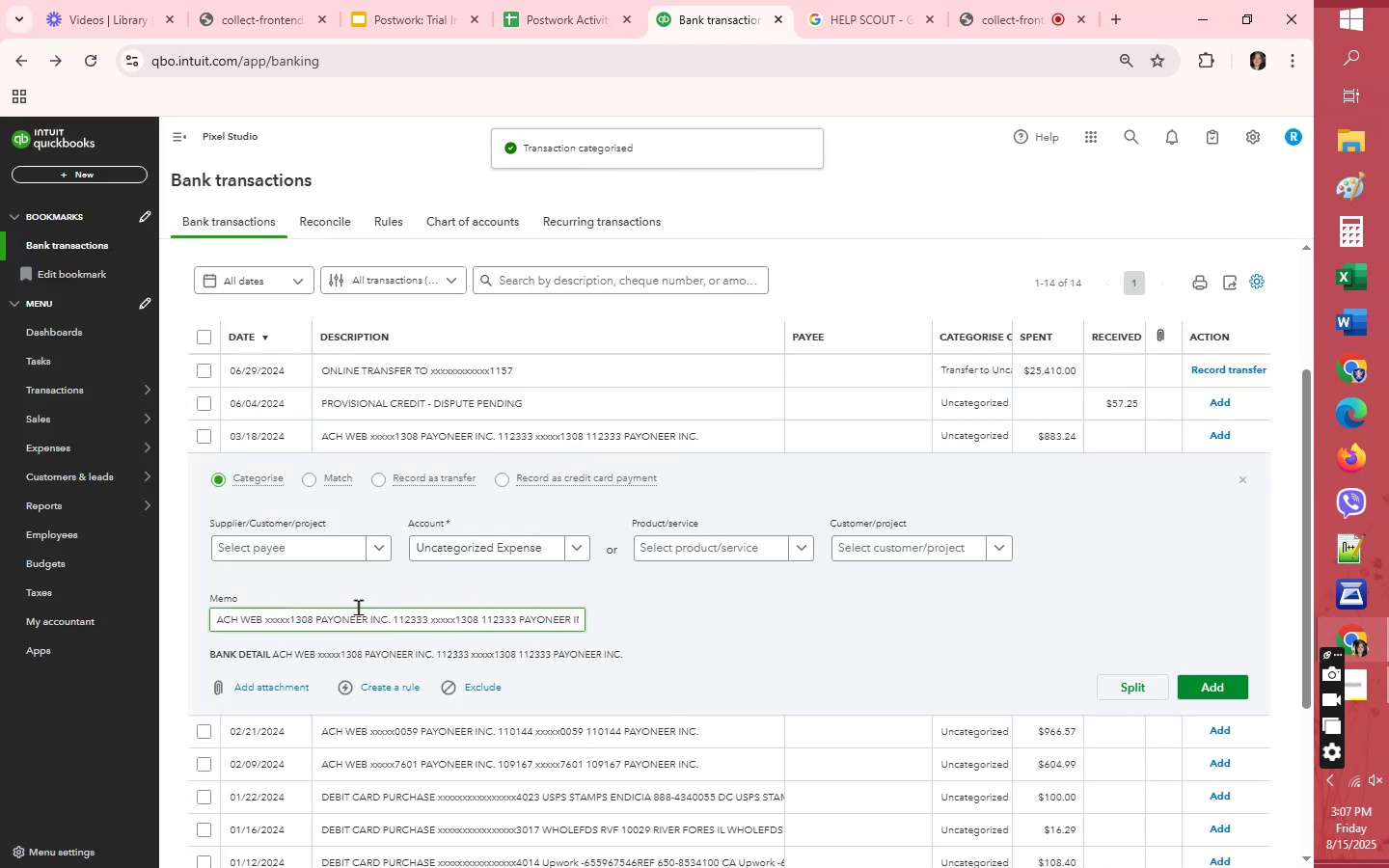 
left_click([338, 544])
 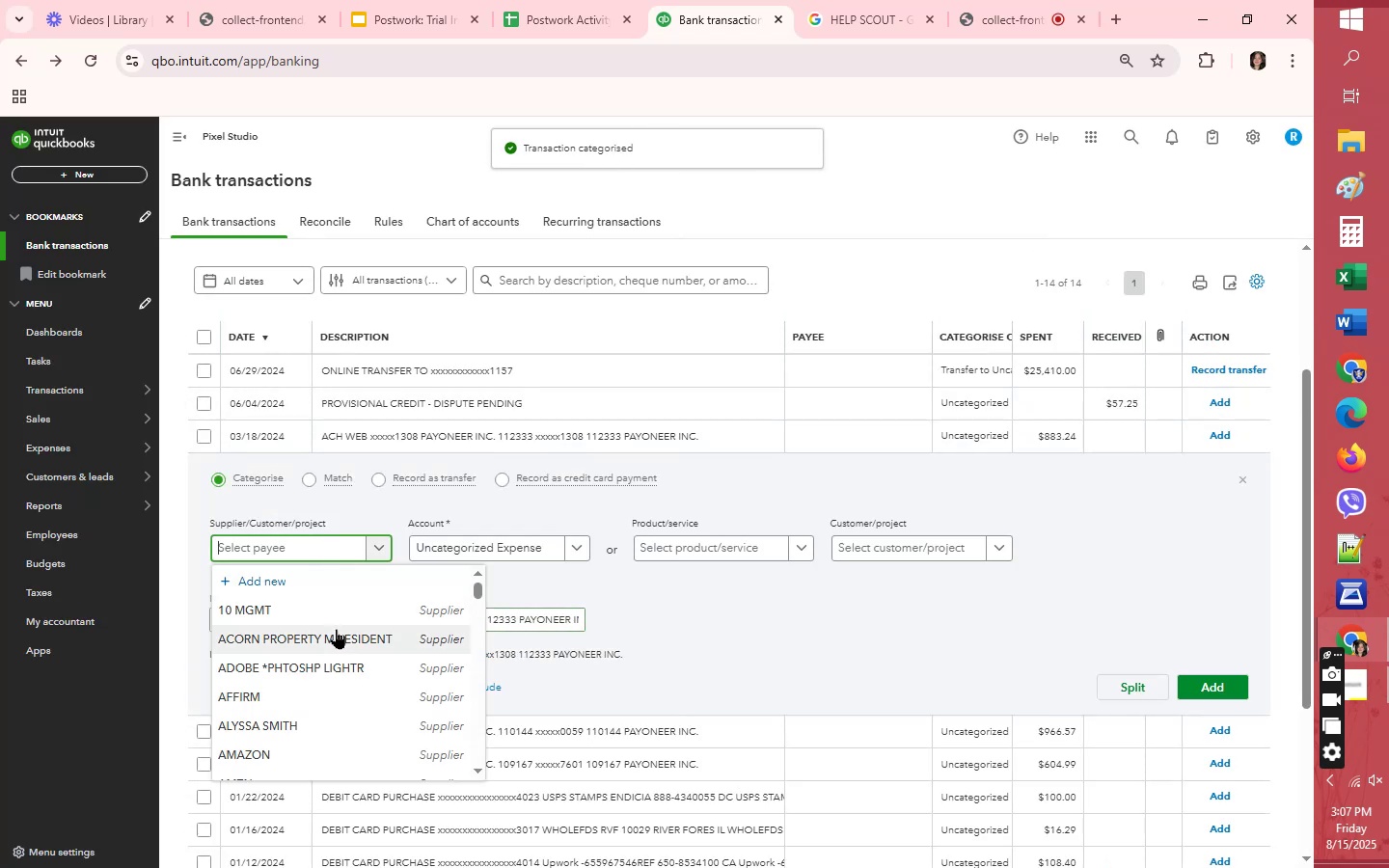 
type(pa)
 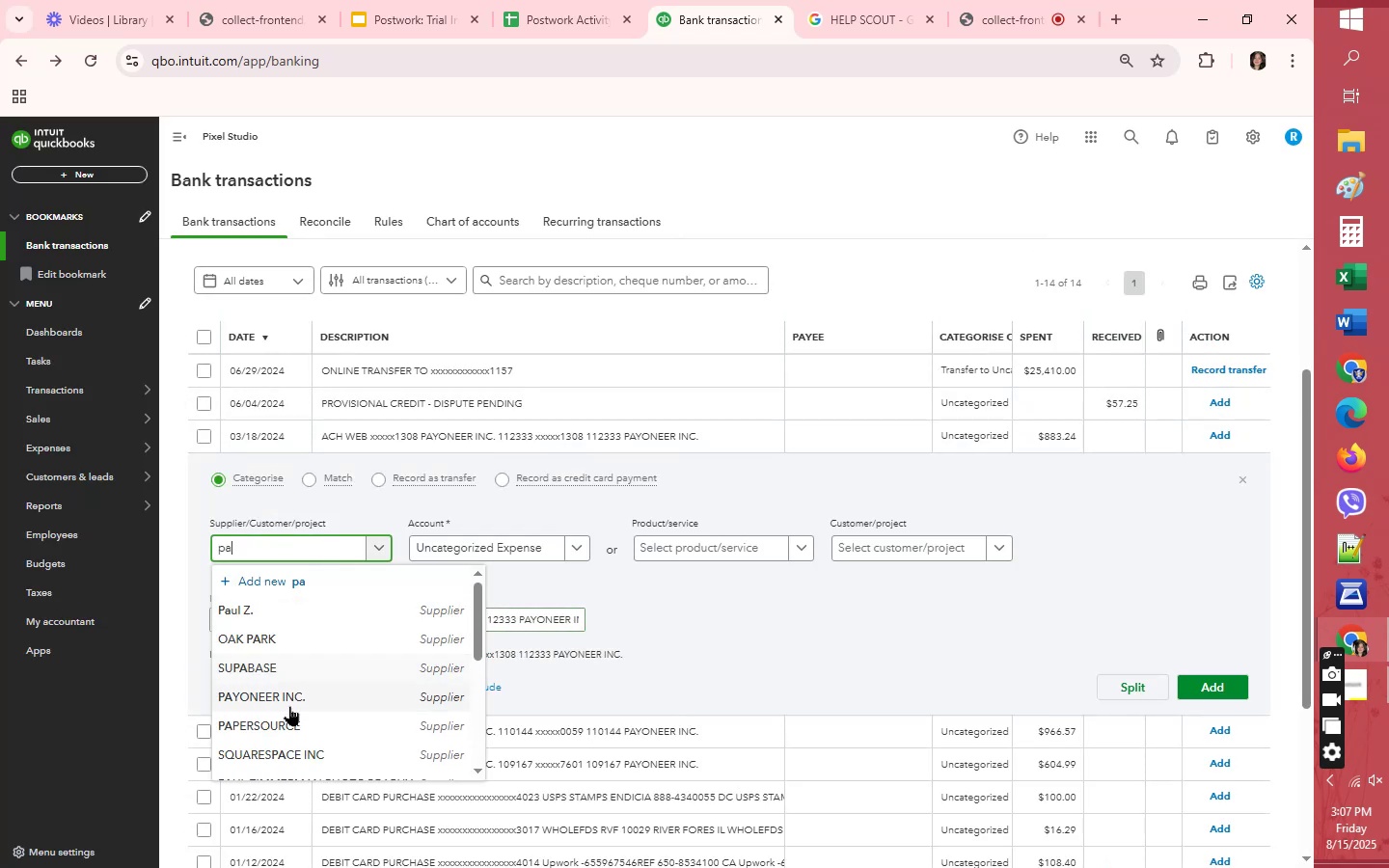 
left_click([289, 697])
 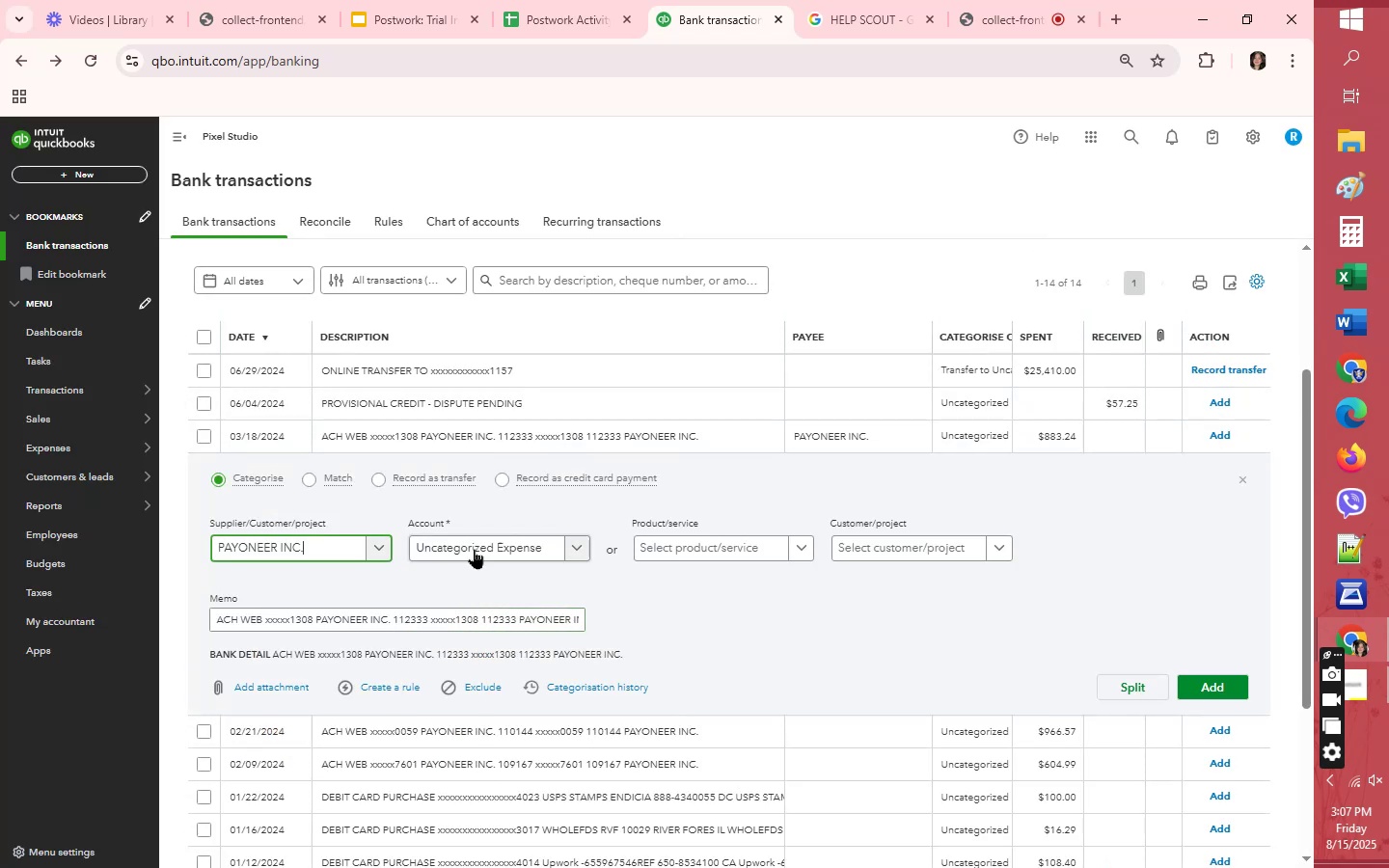 
left_click([474, 549])
 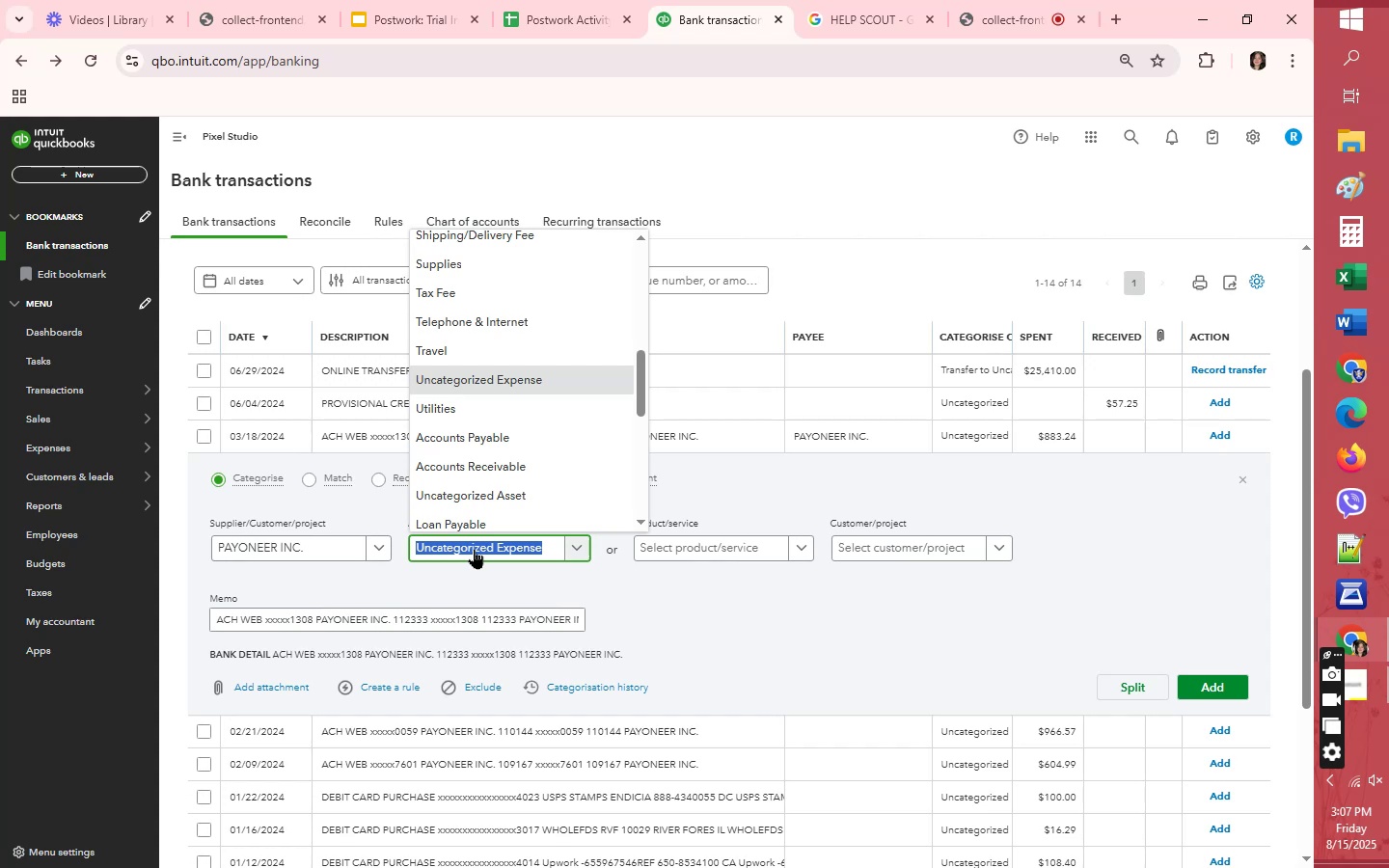 
scroll: coordinate [495, 496], scroll_direction: up, amount: 2.0
 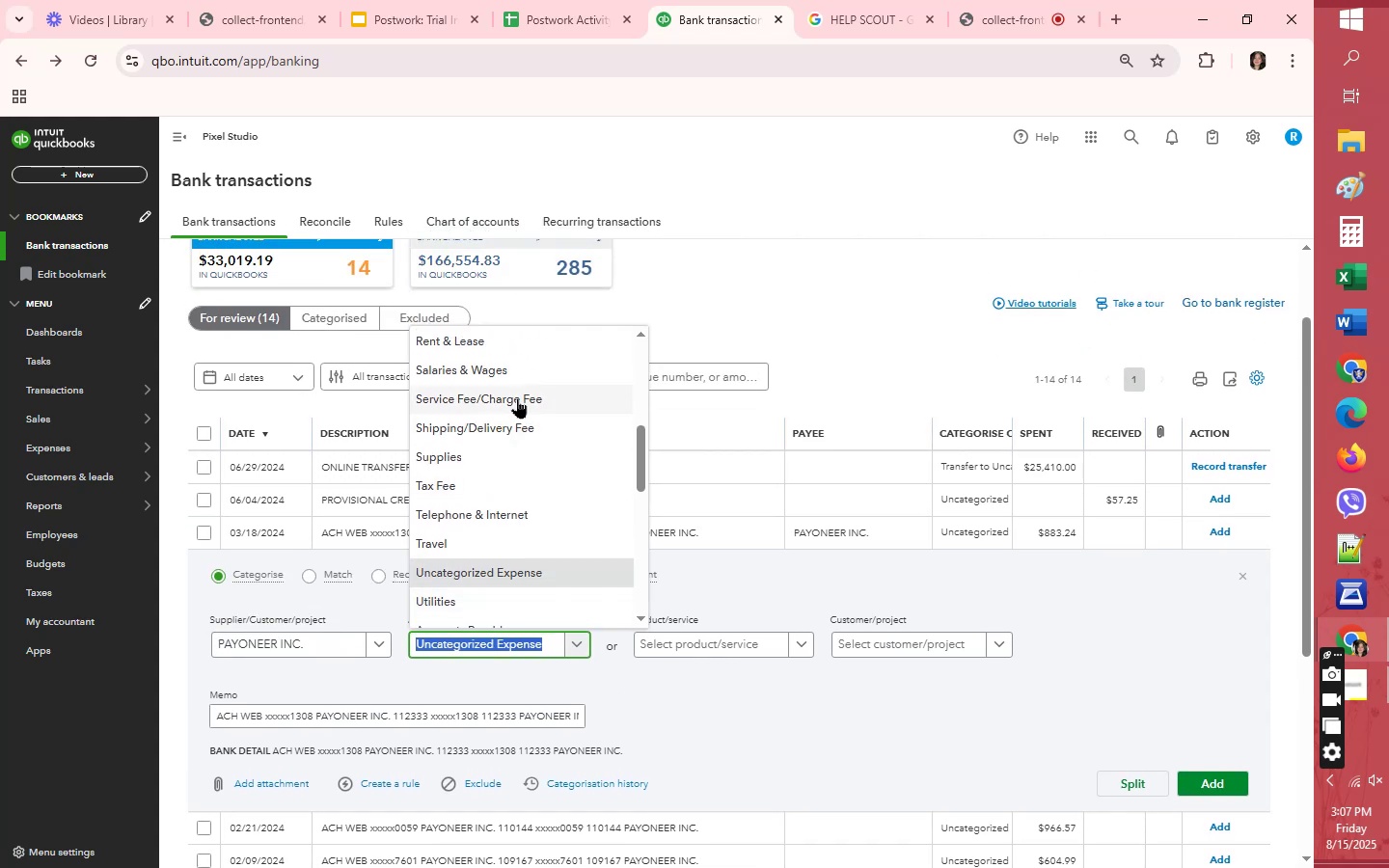 
left_click([517, 396])
 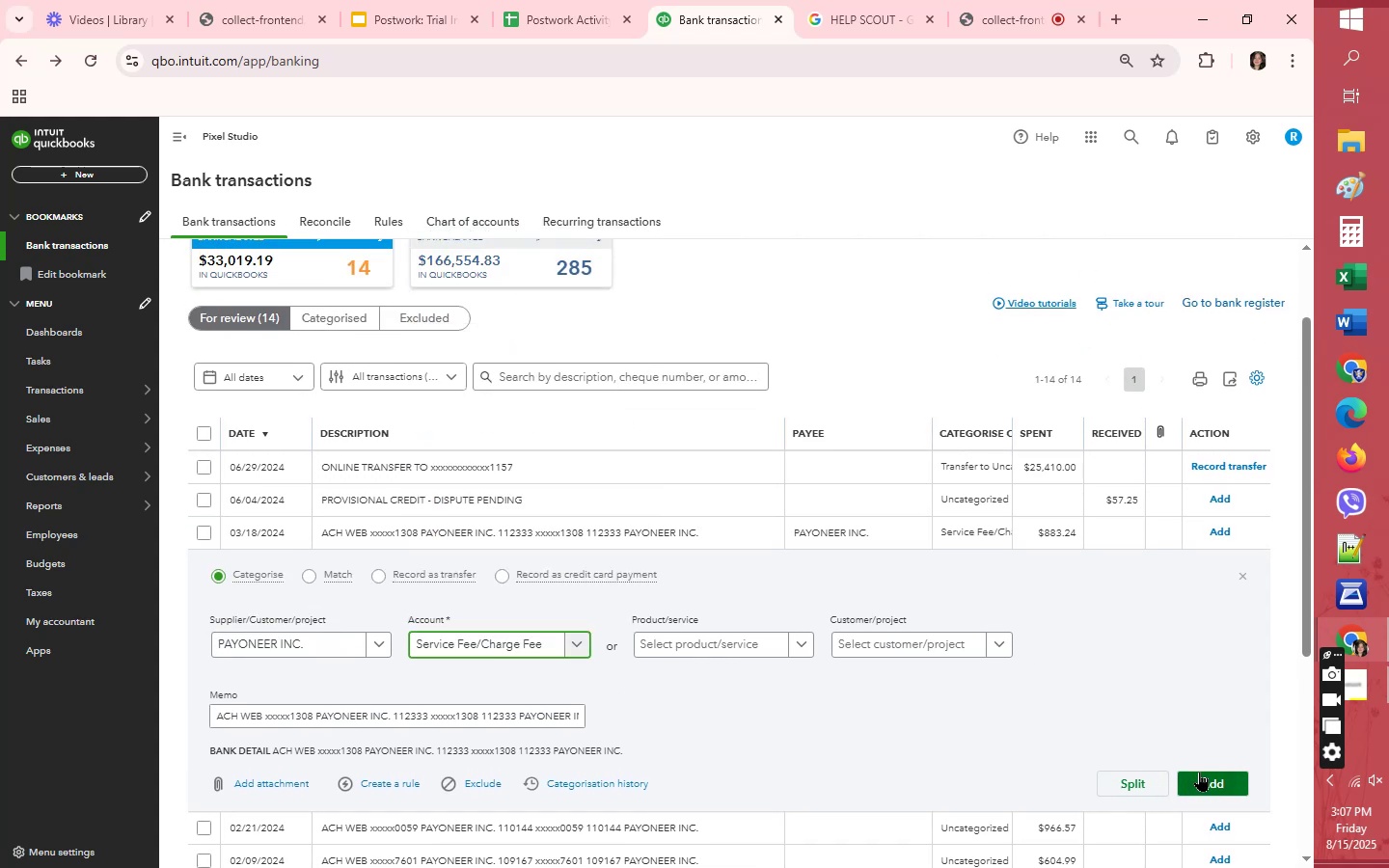 
left_click([1214, 772])
 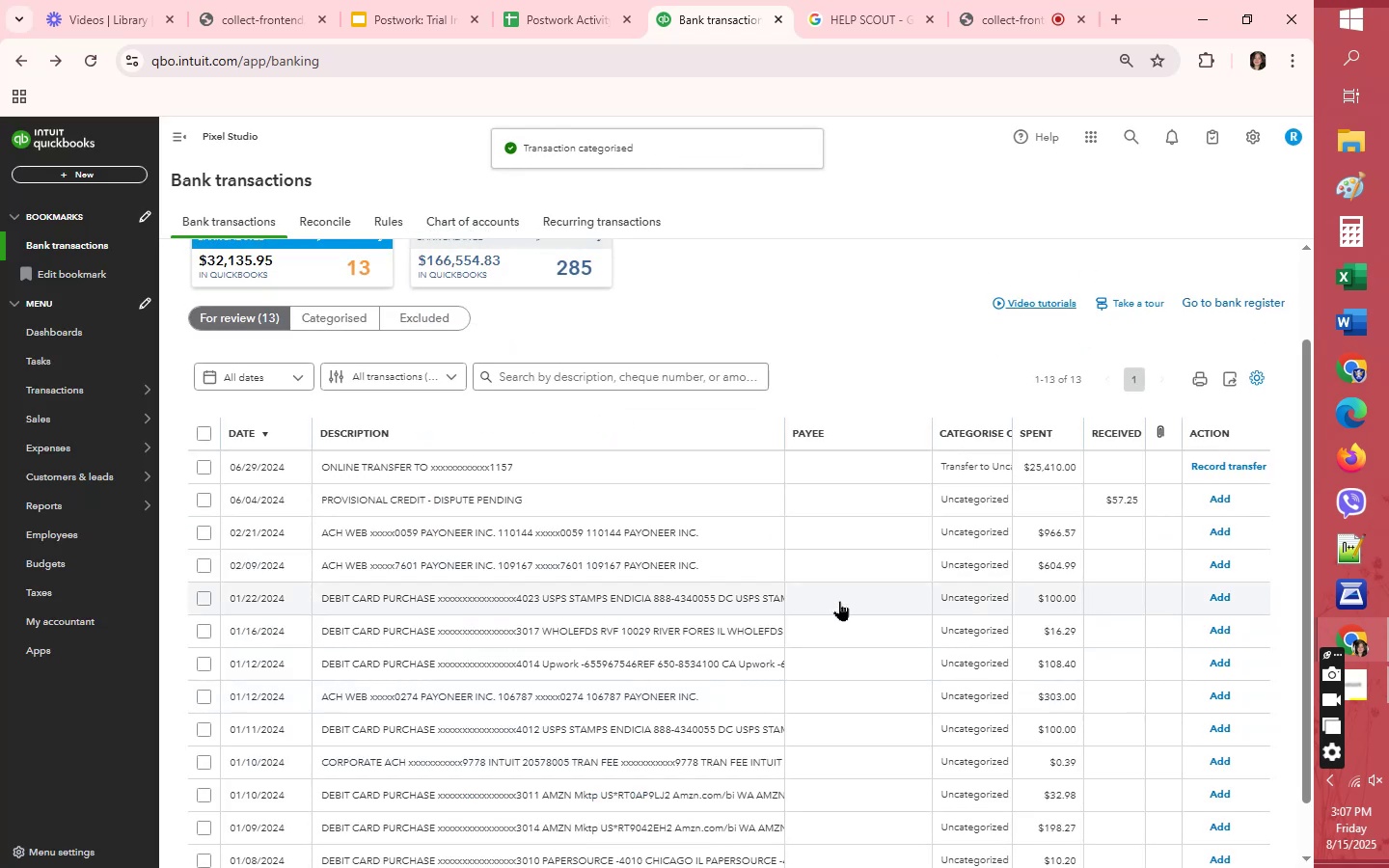 
left_click([839, 601])
 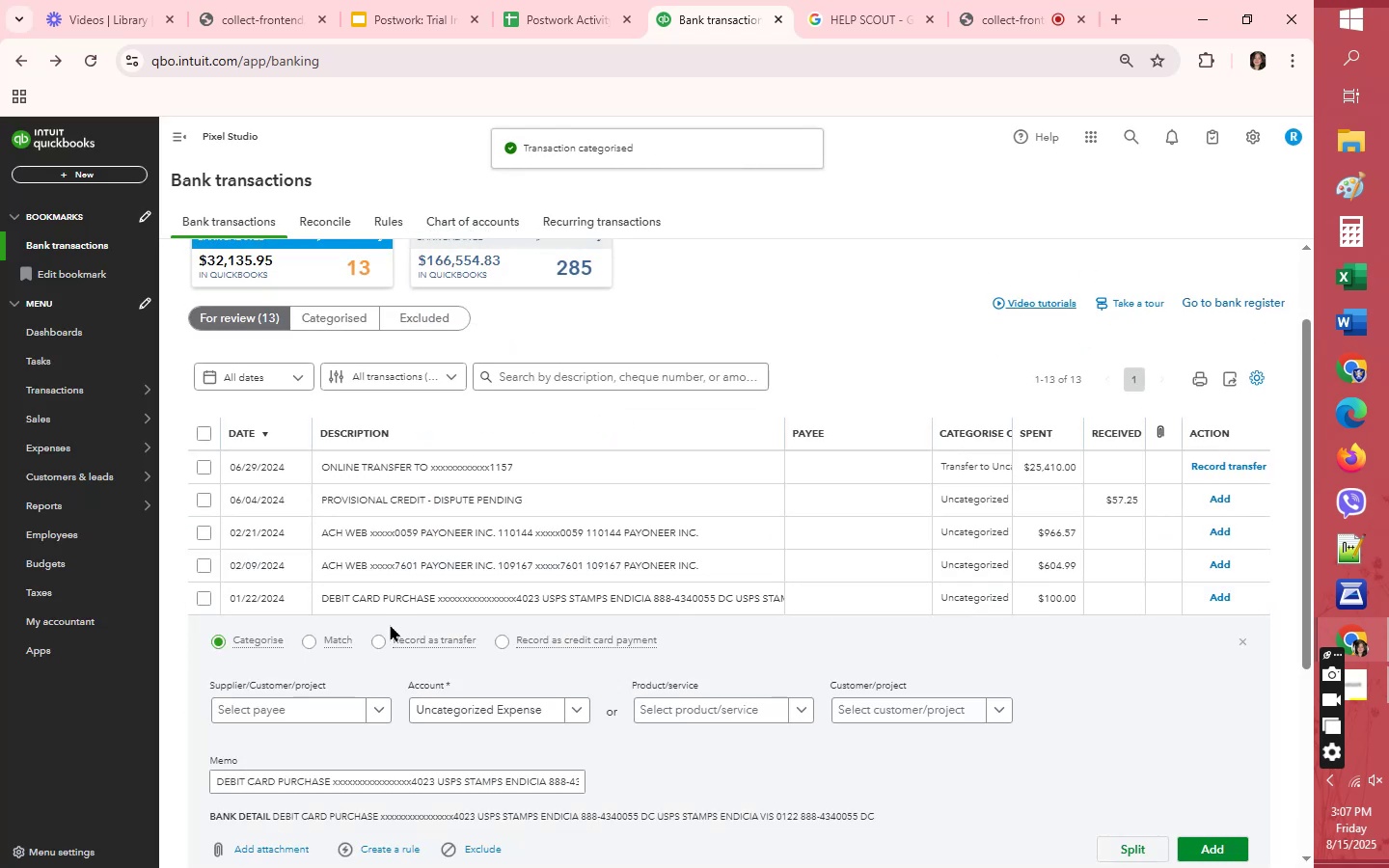 
left_click([320, 710])
 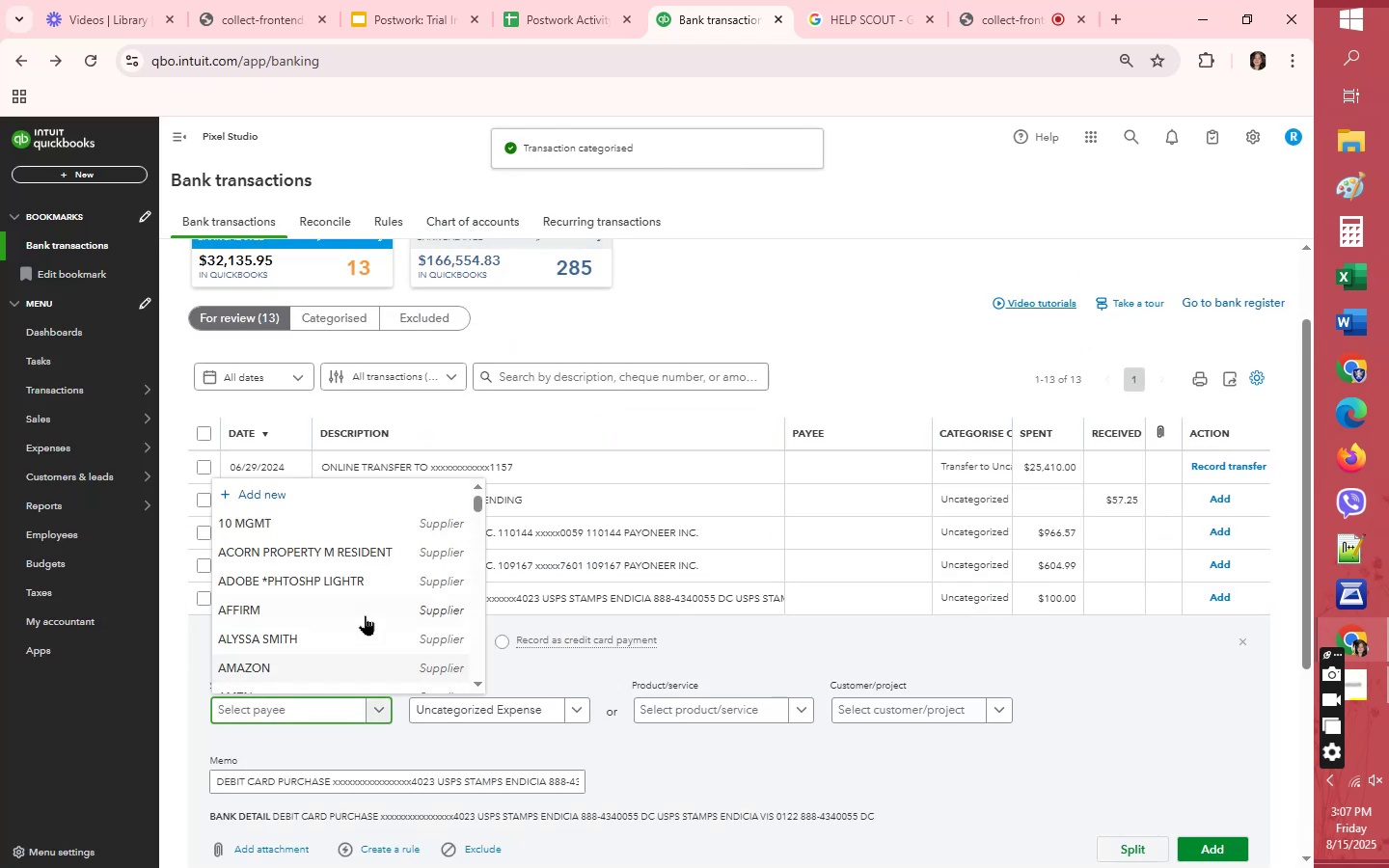 
scroll: coordinate [363, 611], scroll_direction: down, amount: 19.0
 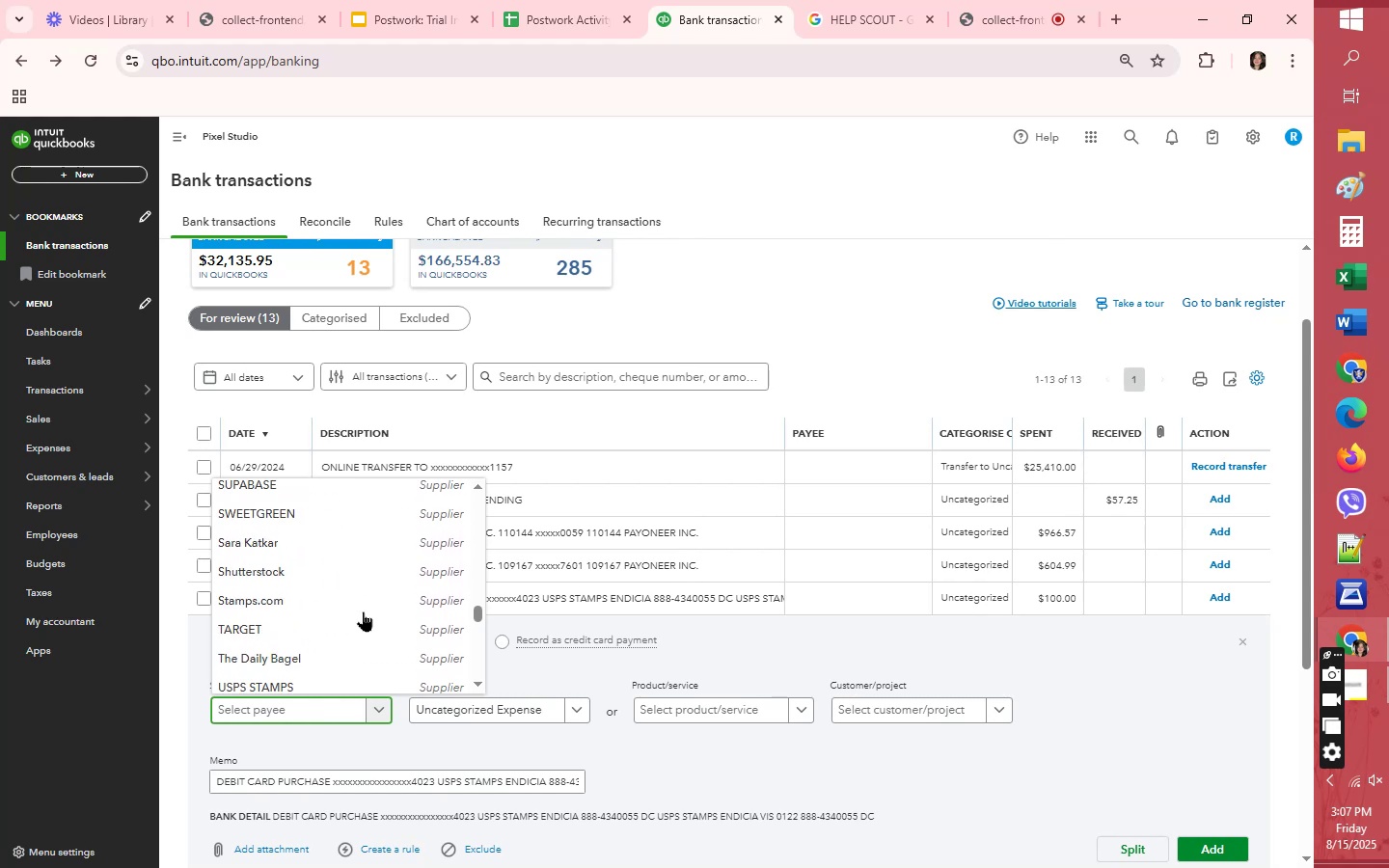 
scroll: coordinate [363, 611], scroll_direction: up, amount: 1.0
 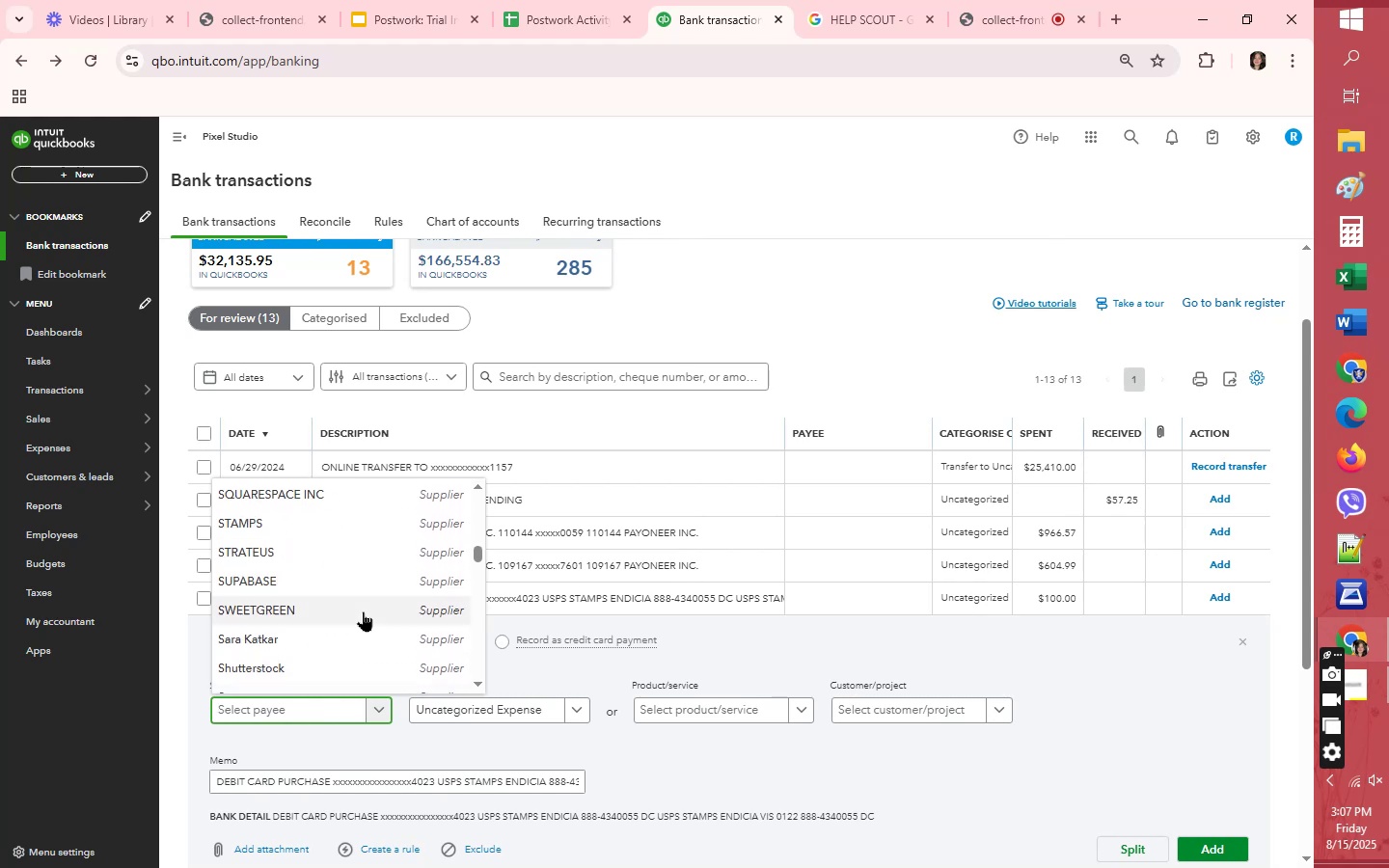 
scroll: coordinate [363, 611], scroll_direction: down, amount: 2.0
 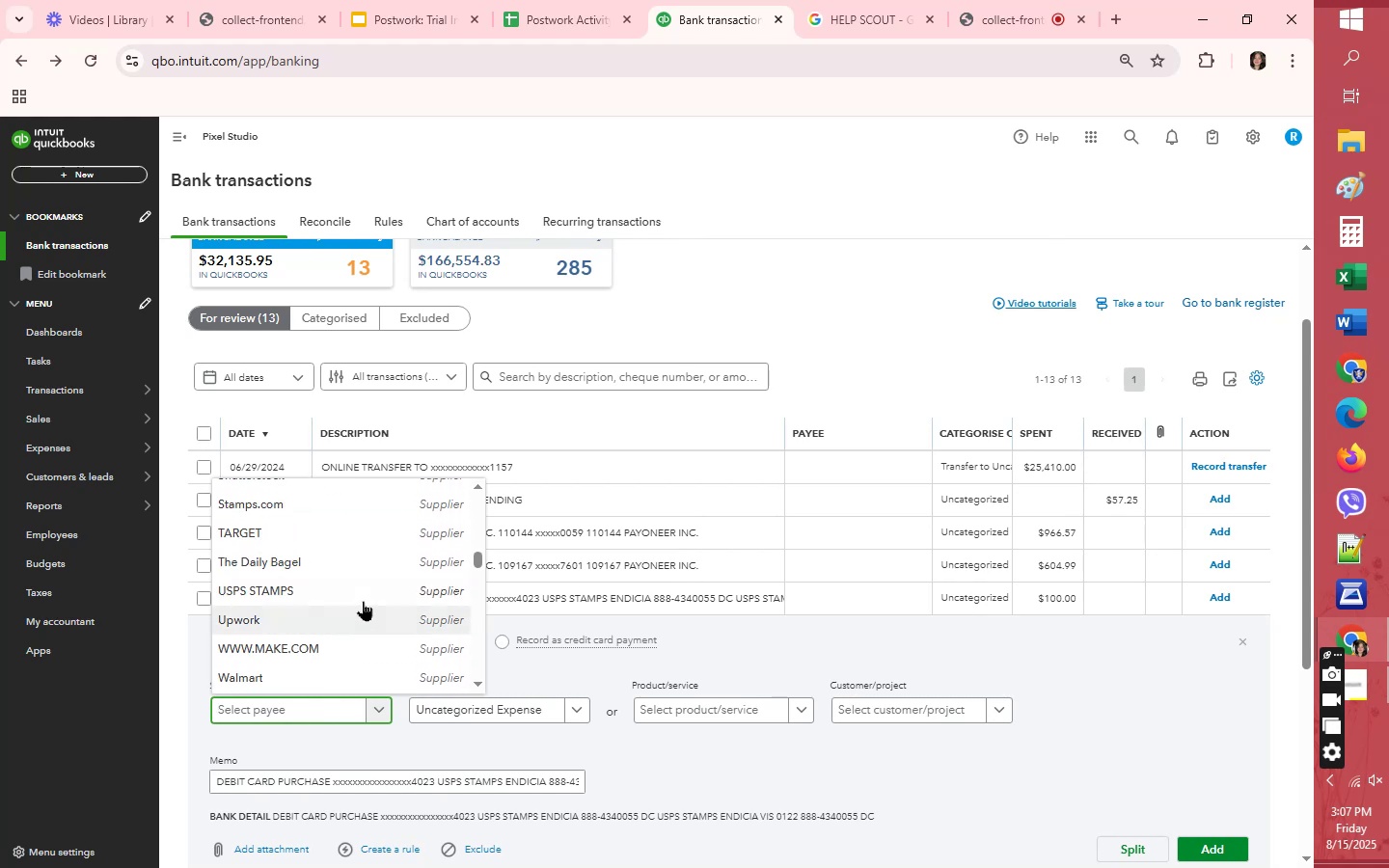 
left_click([362, 587])
 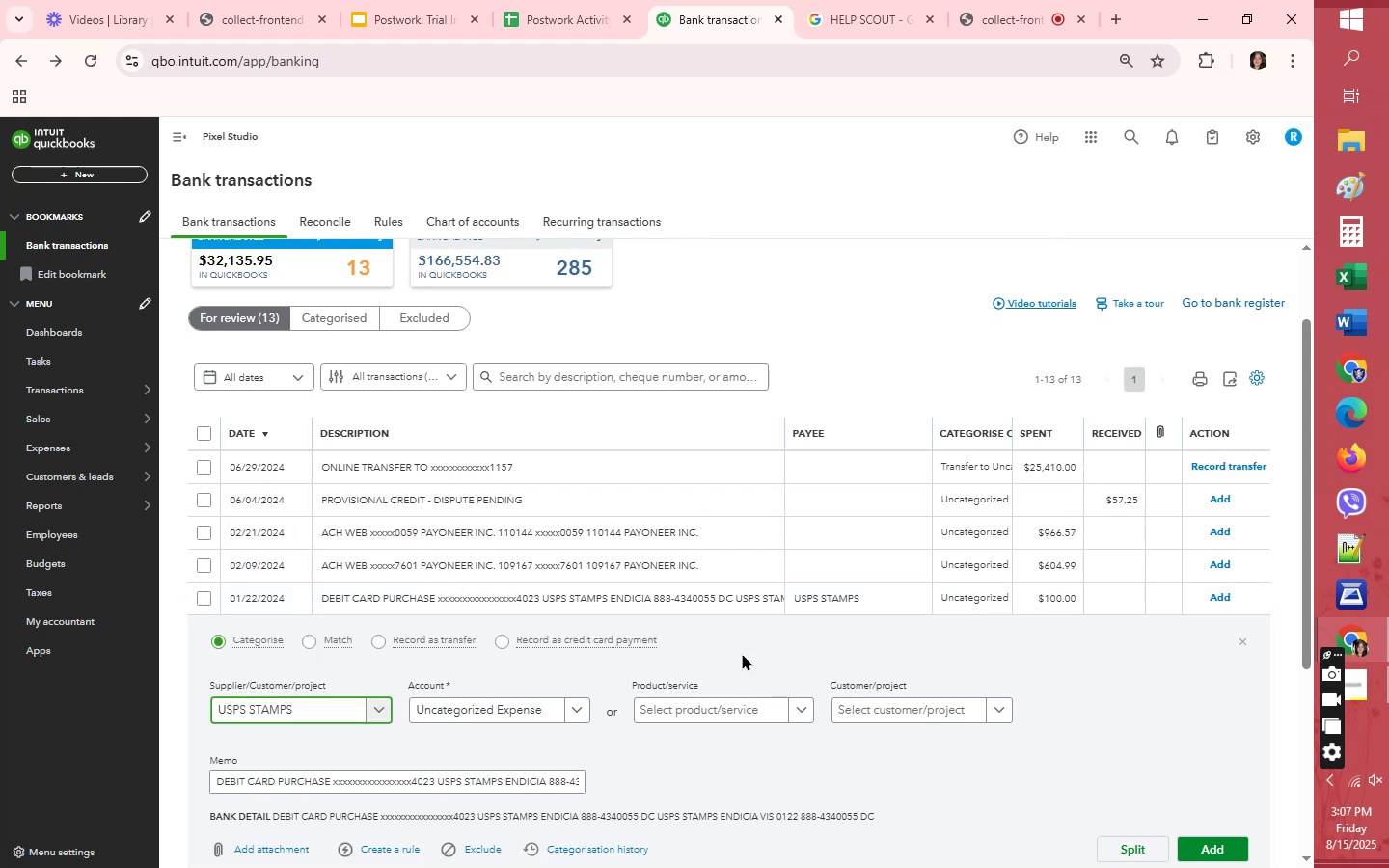 
left_click([551, 704])
 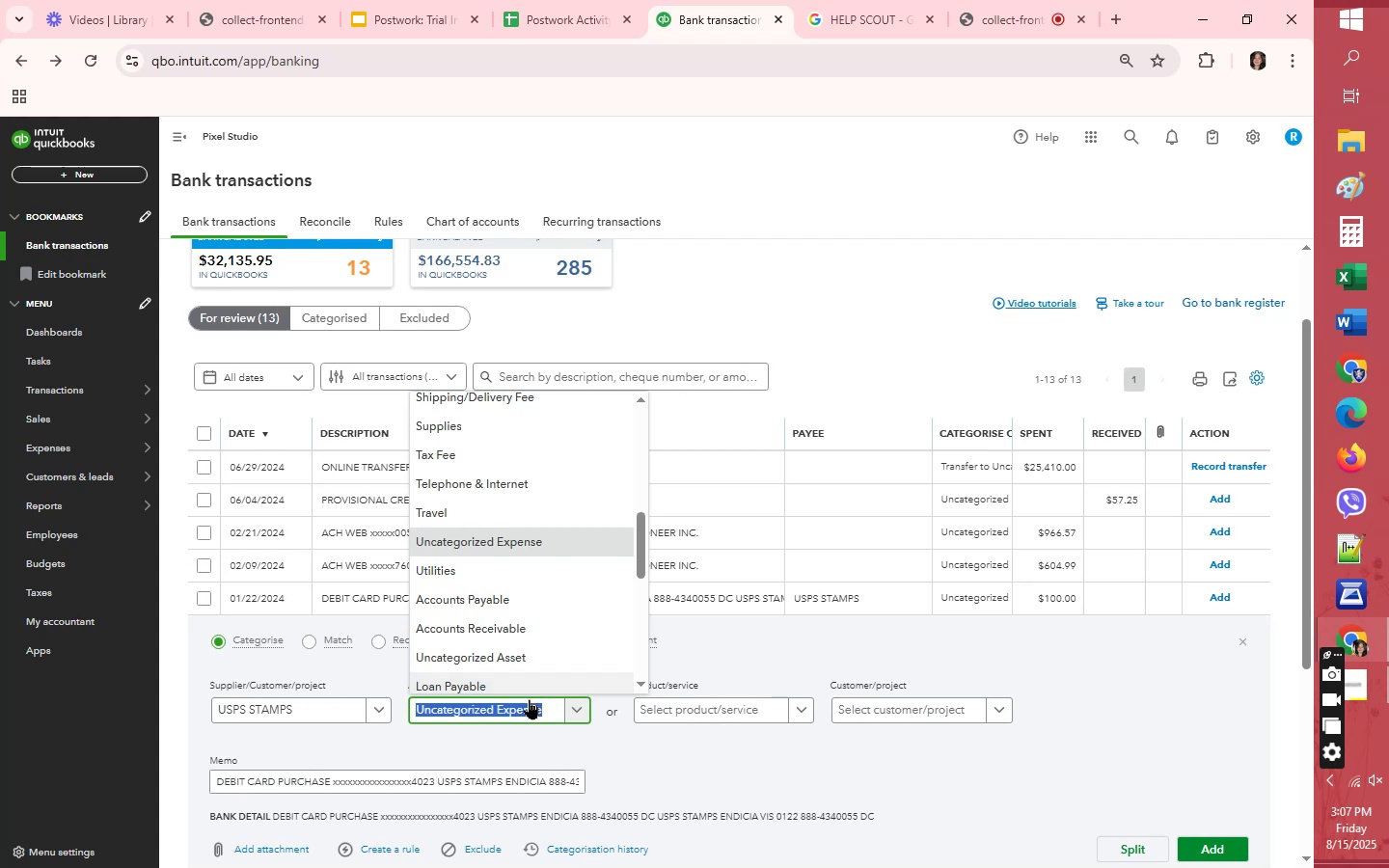 
scroll: coordinate [509, 522], scroll_direction: up, amount: 1.0
 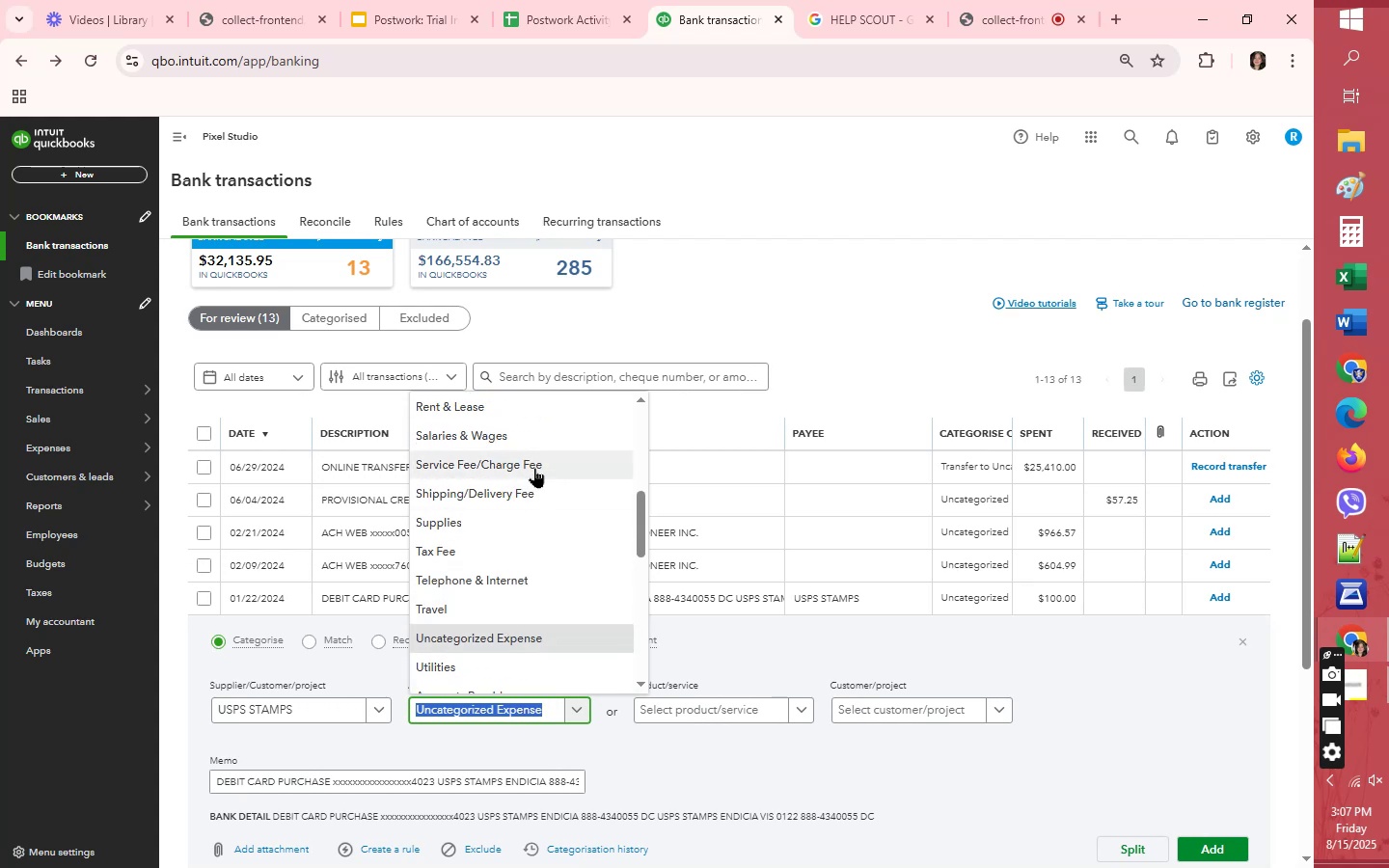 
left_click([535, 464])
 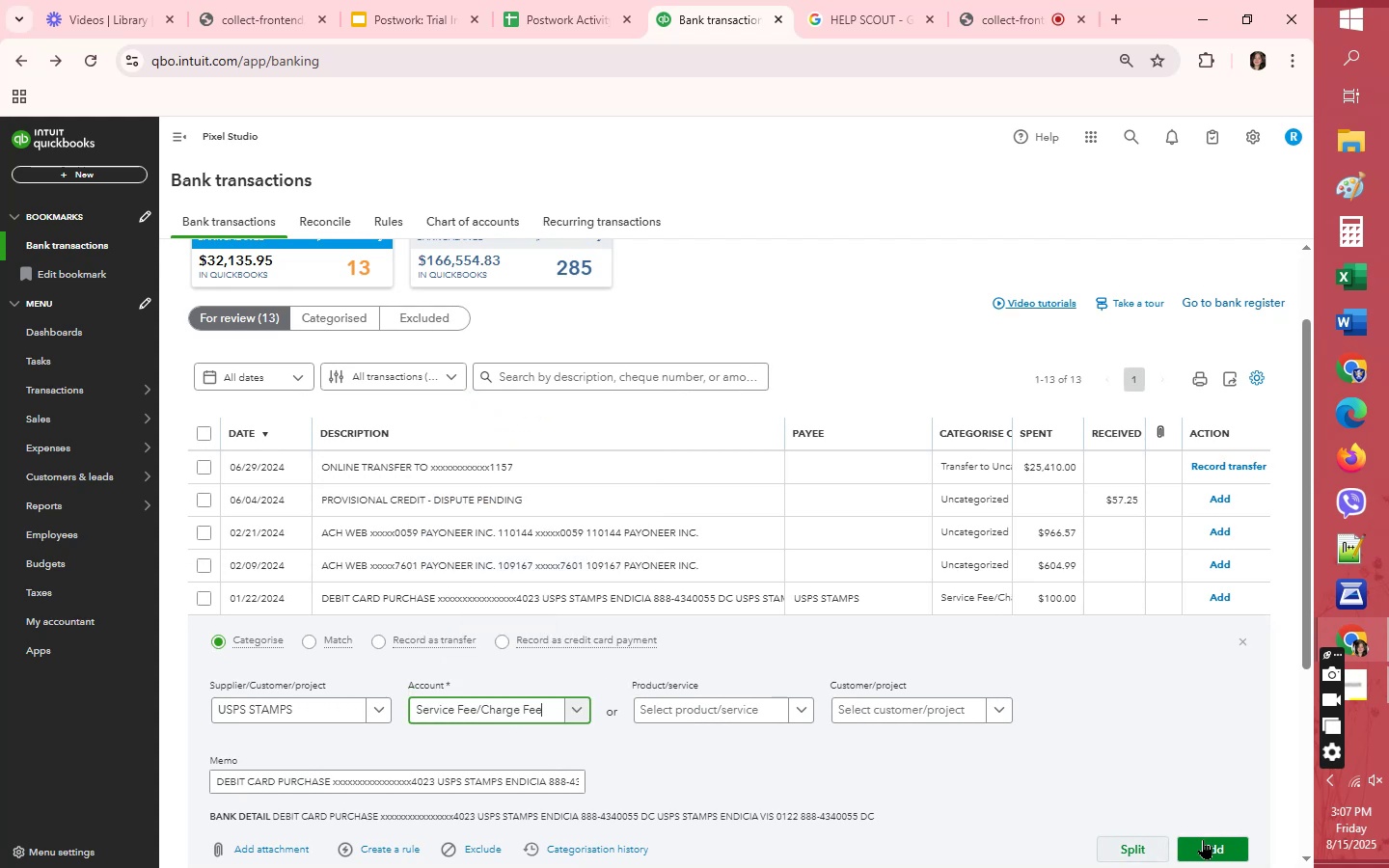 
left_click([1215, 839])
 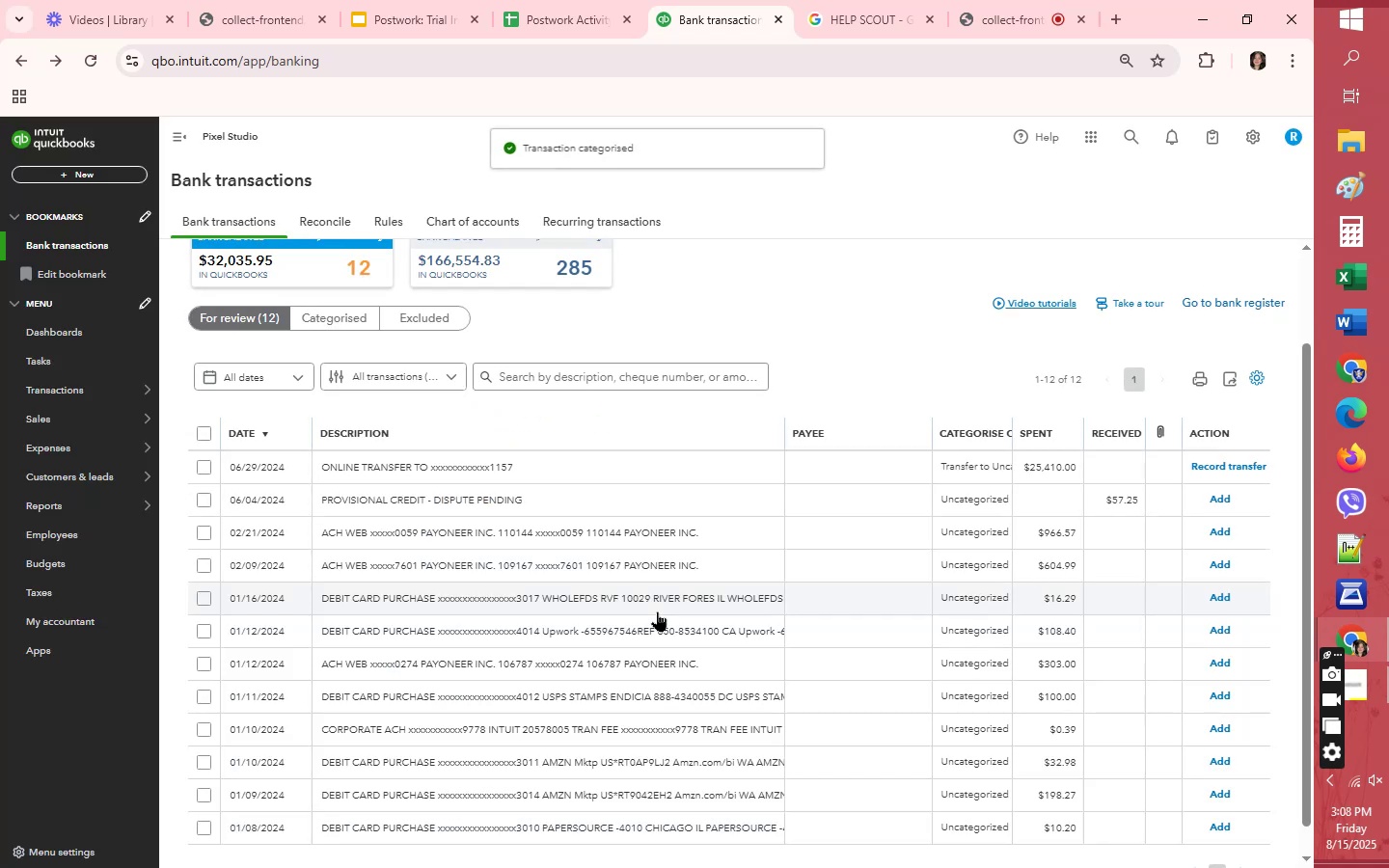 
scroll: coordinate [657, 611], scroll_direction: down, amount: 16.0
 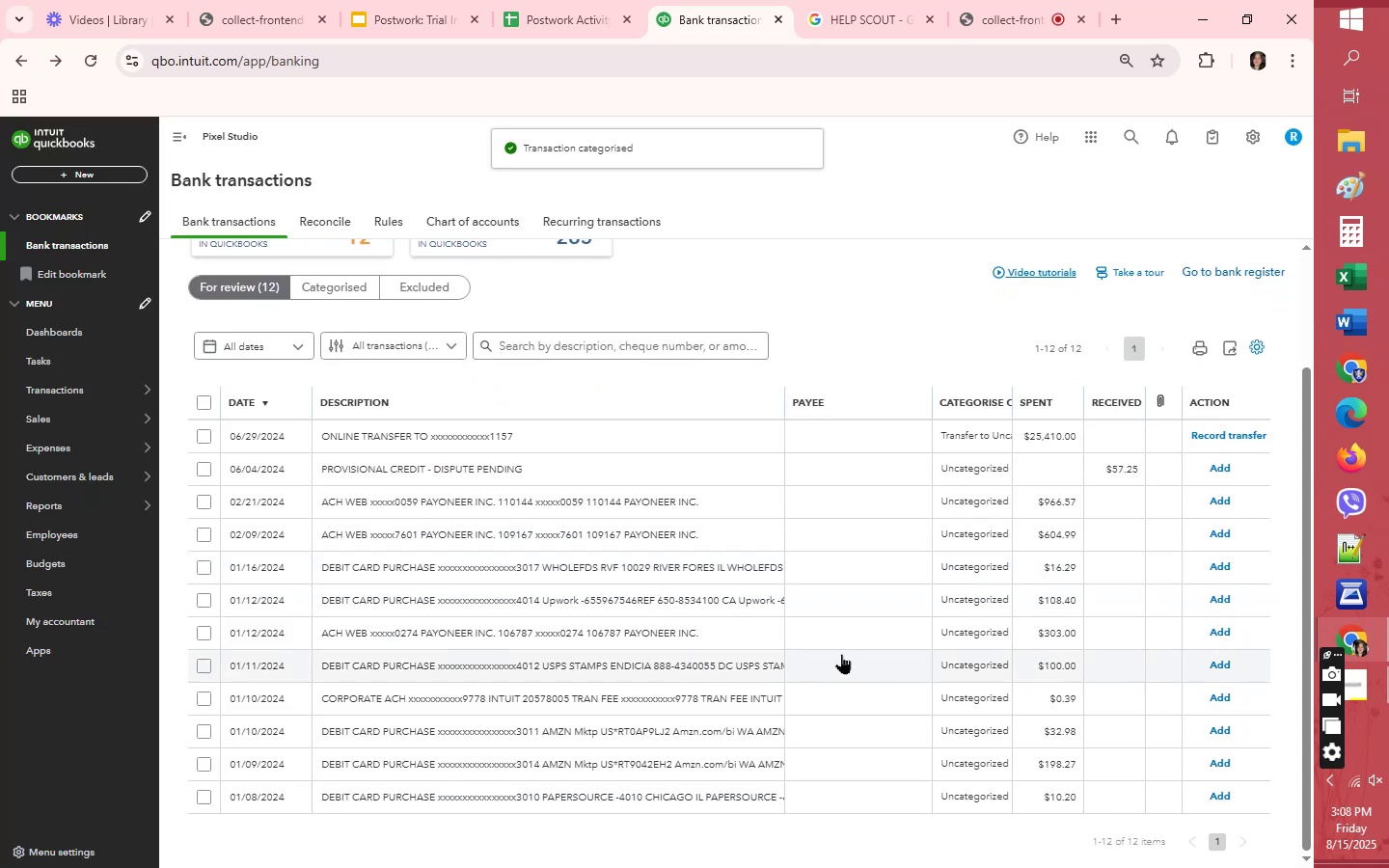 
left_click([841, 658])
 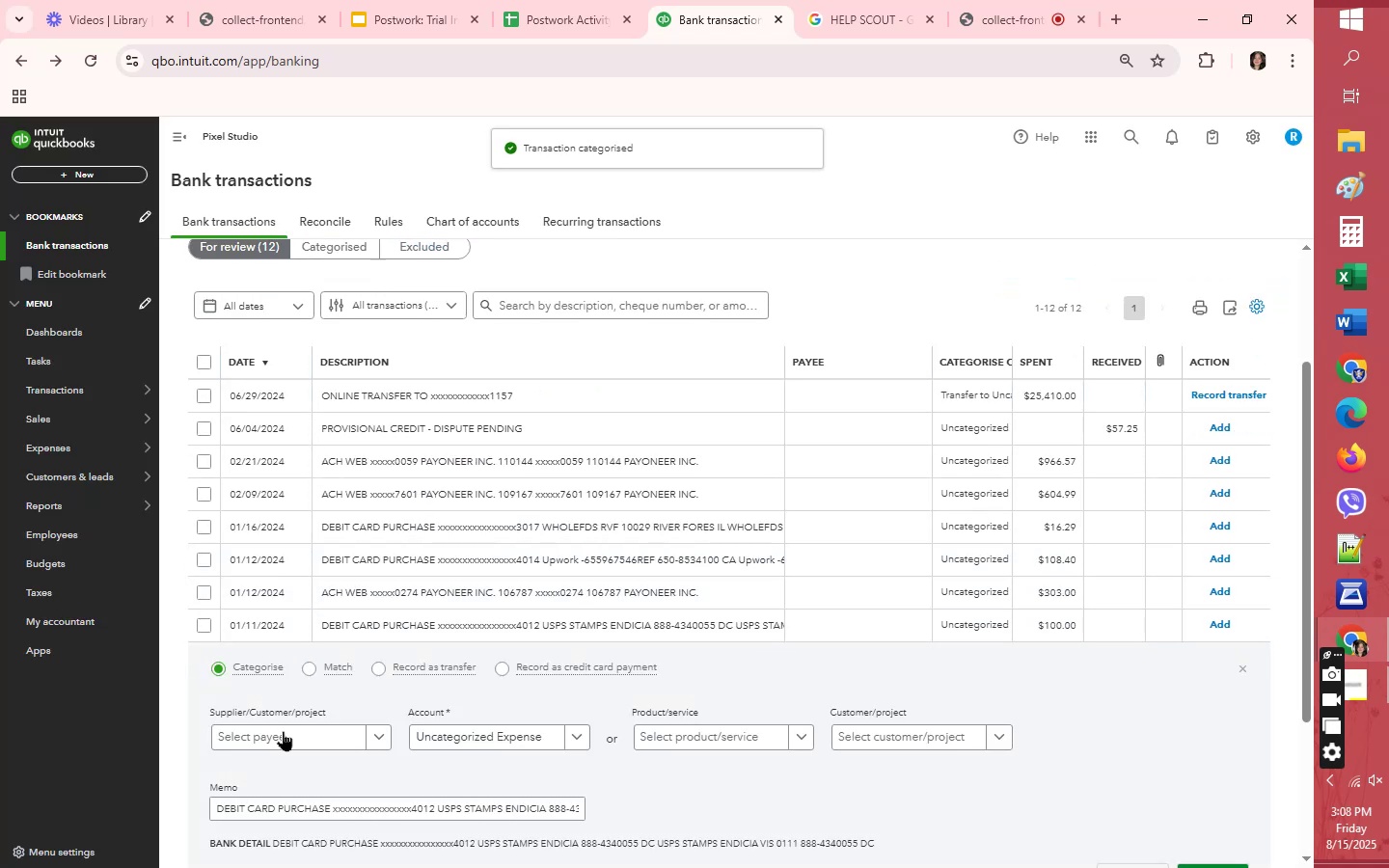 
left_click([283, 733])
 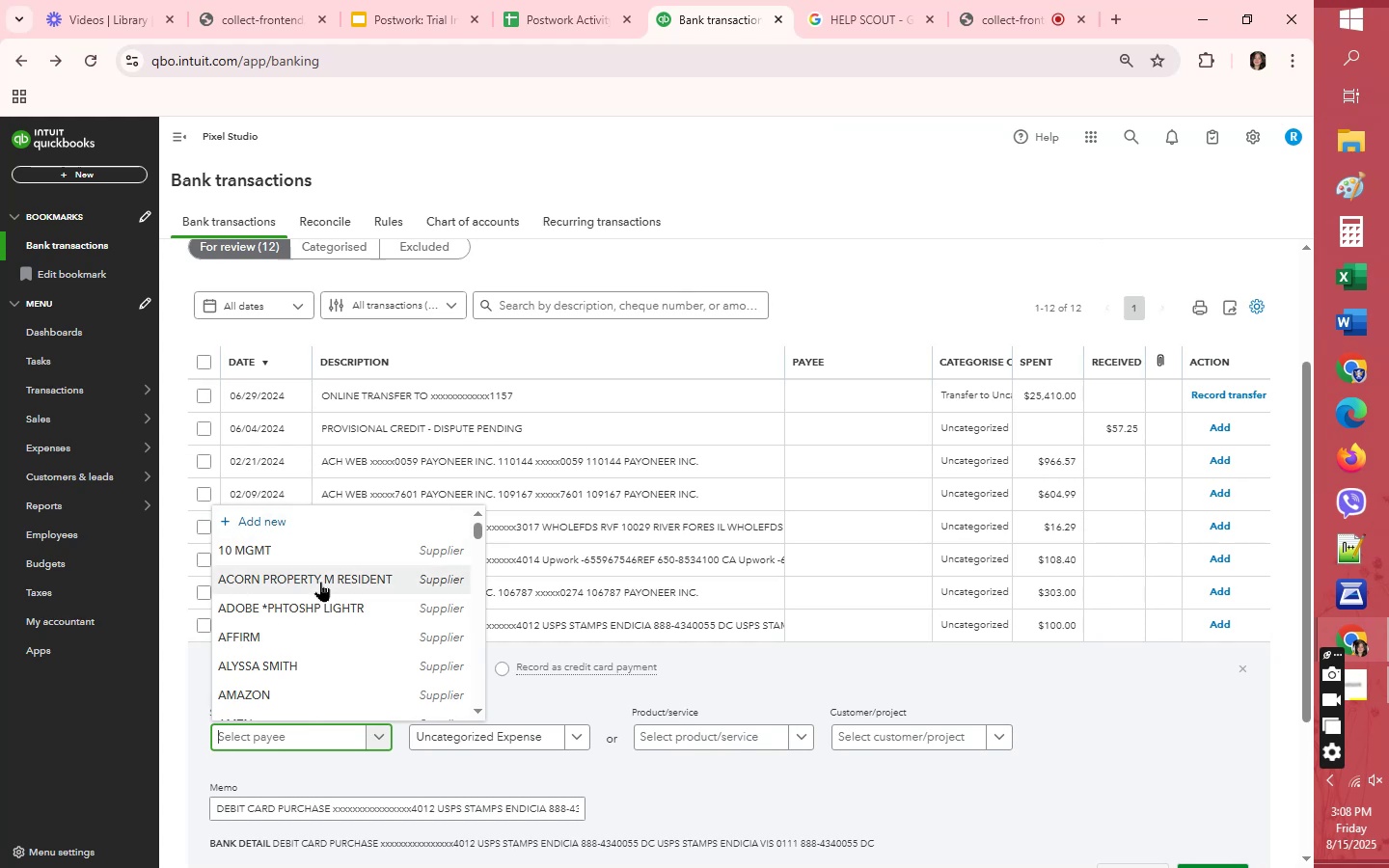 
type(us)
 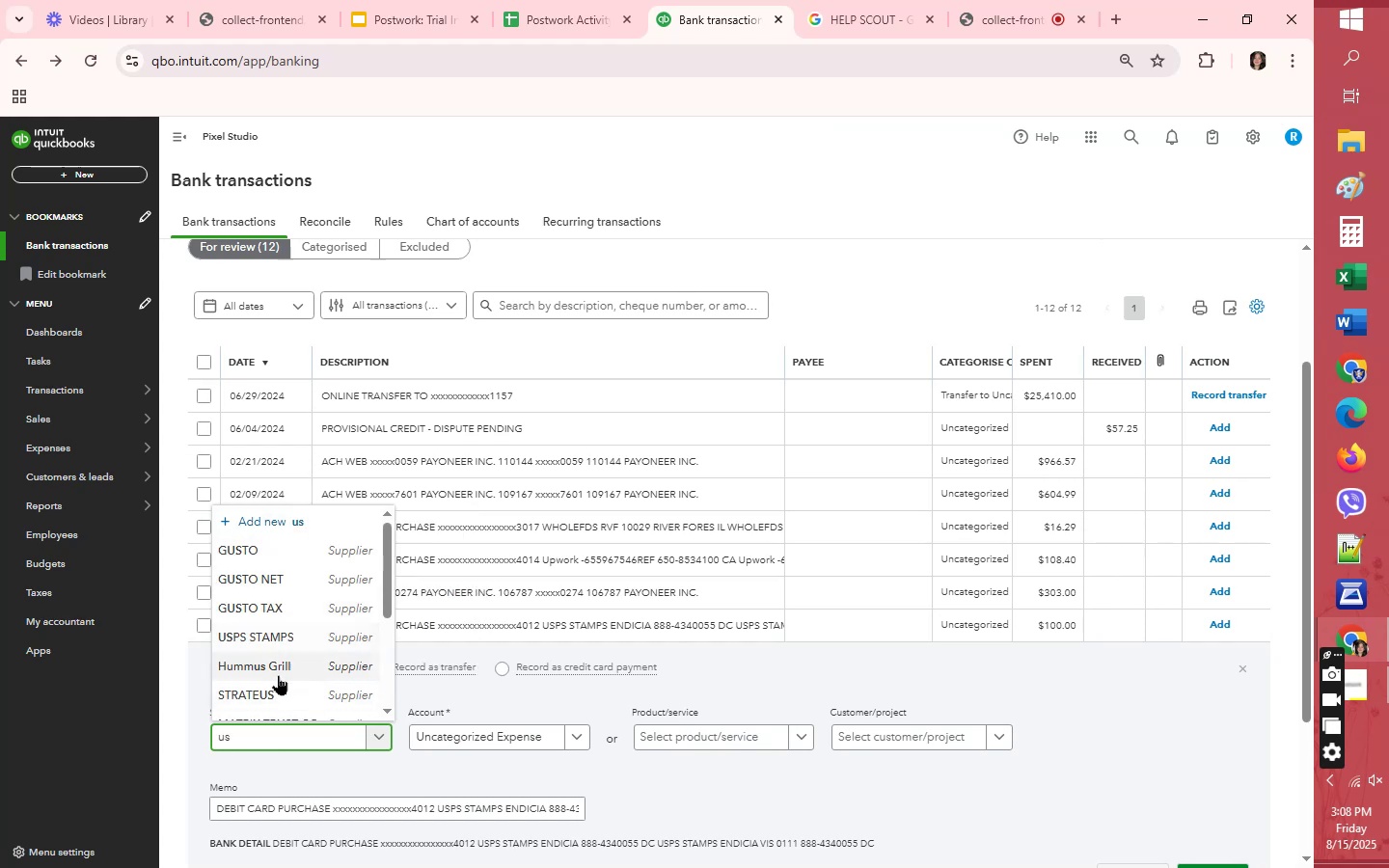 
left_click([288, 638])
 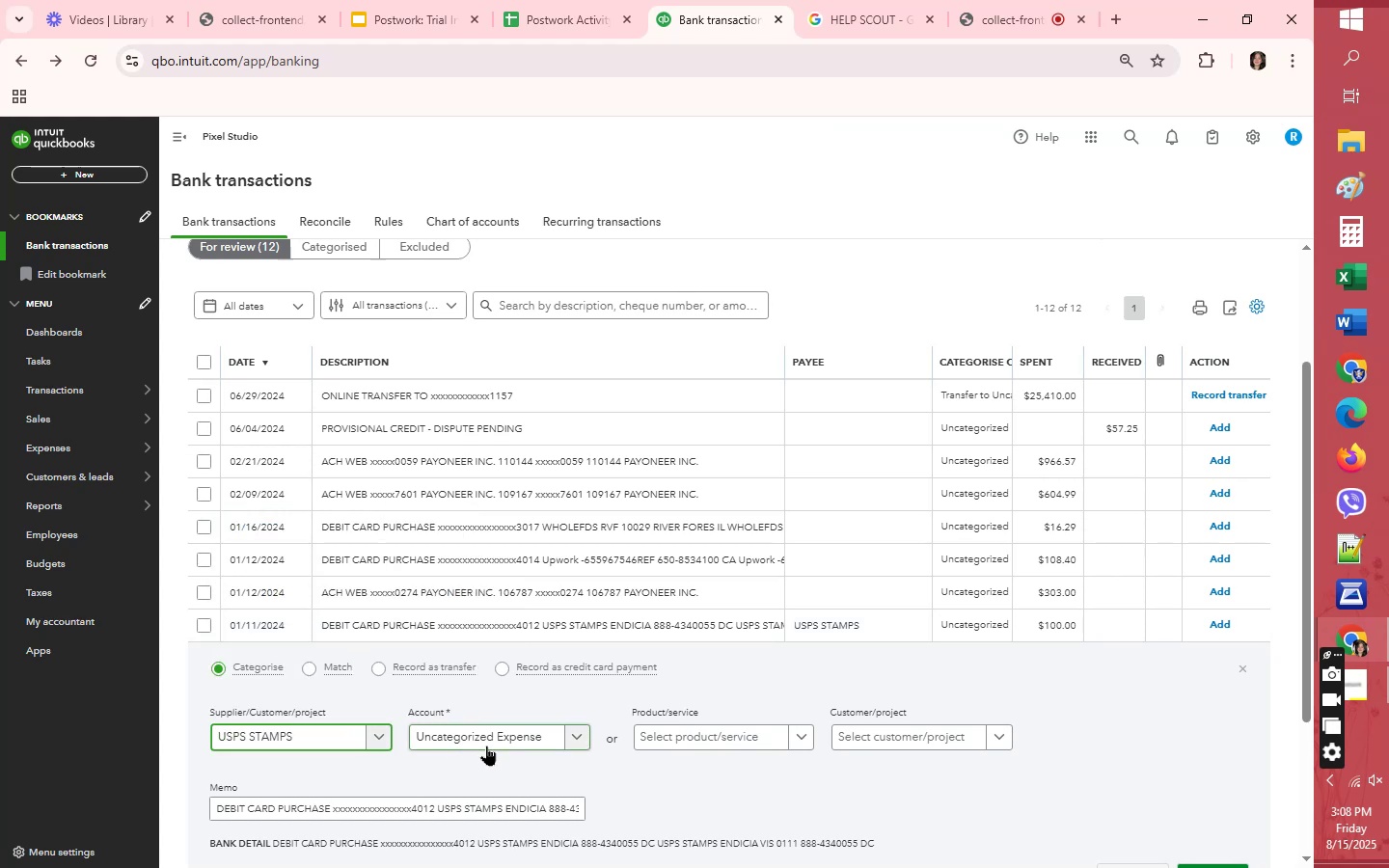 
left_click([486, 746])
 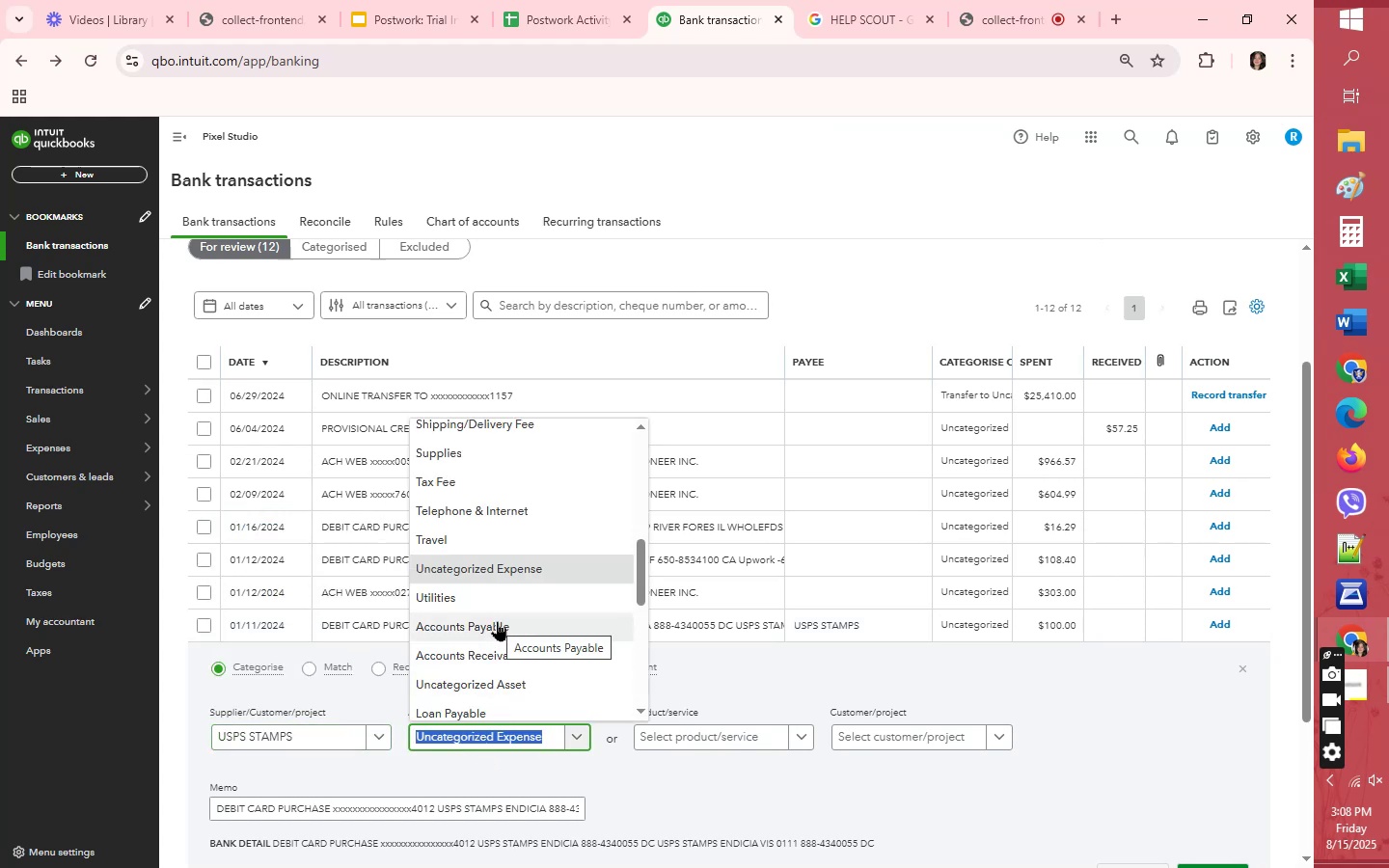 
scroll: coordinate [497, 619], scroll_direction: up, amount: 1.0
 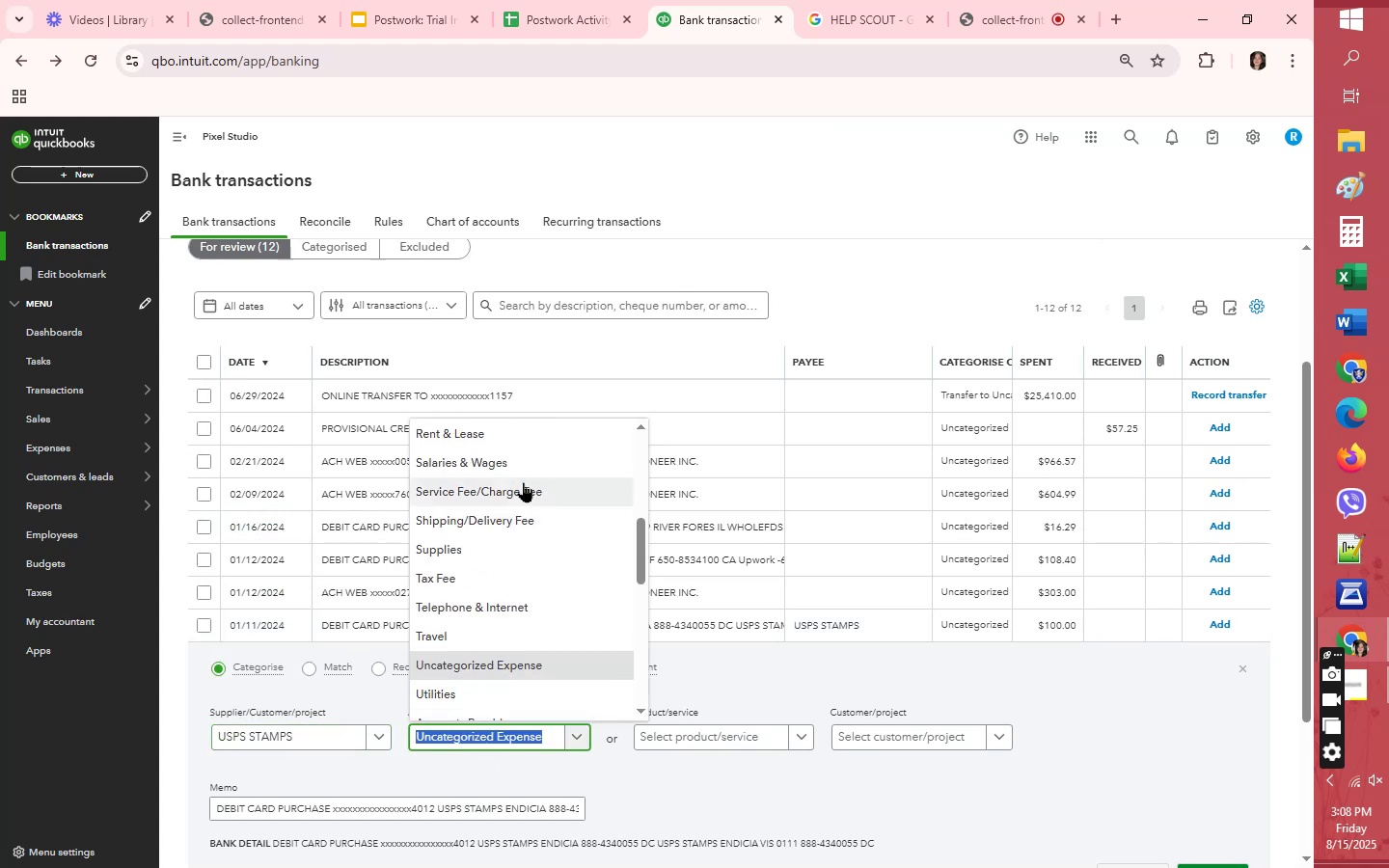 
left_click([523, 484])
 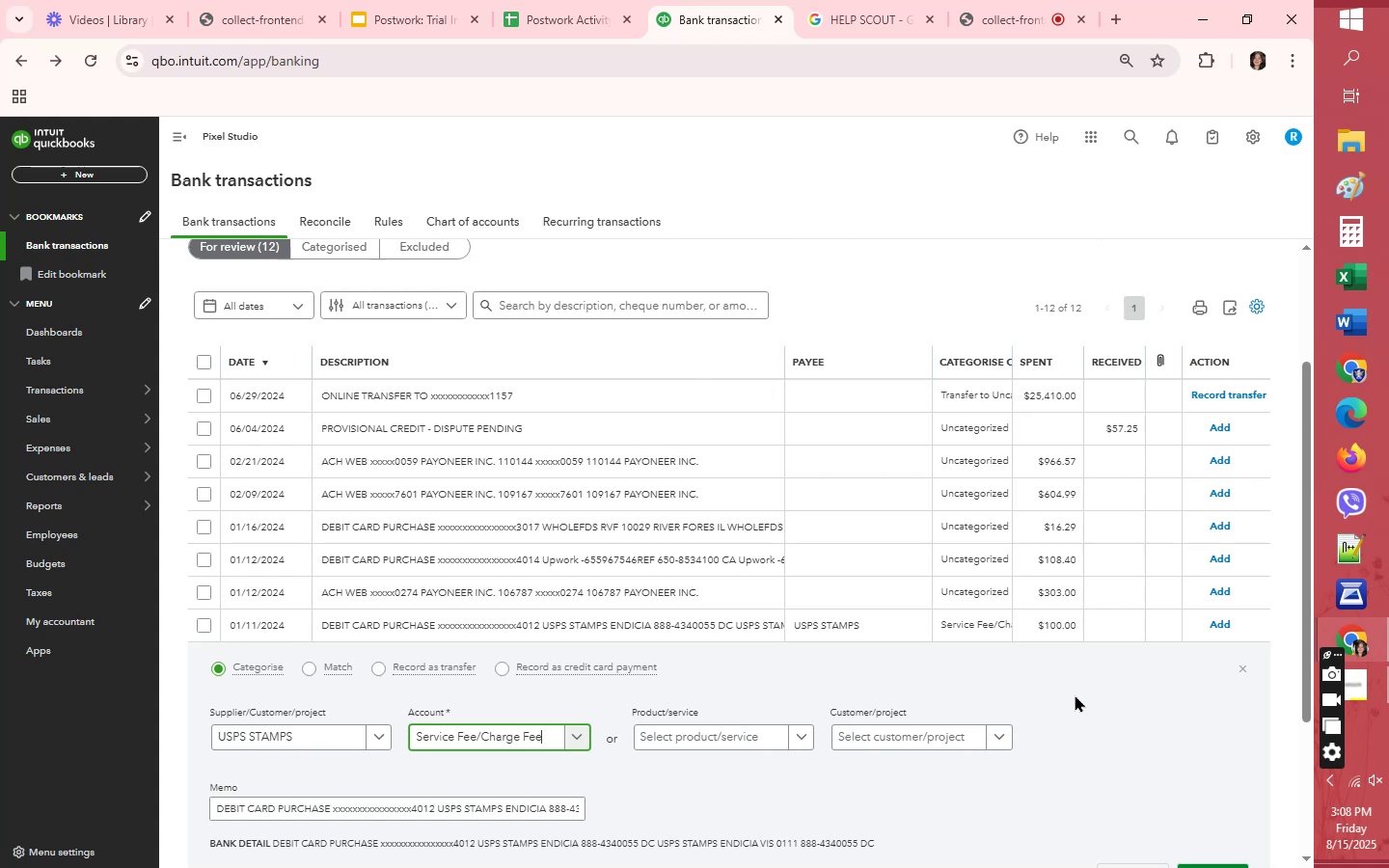 
scroll: coordinate [1070, 732], scroll_direction: down, amount: 1.0
 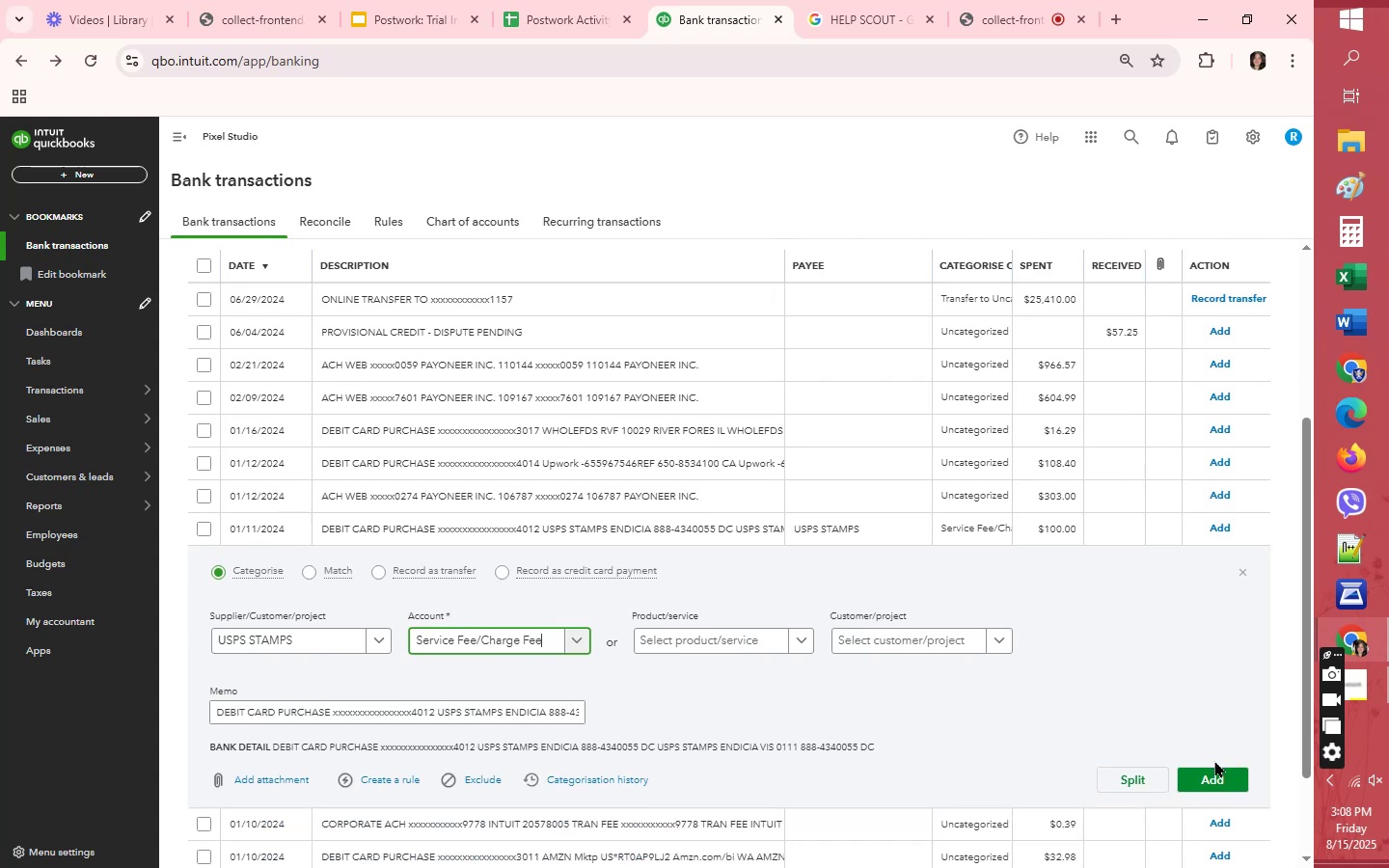 
left_click([1220, 773])
 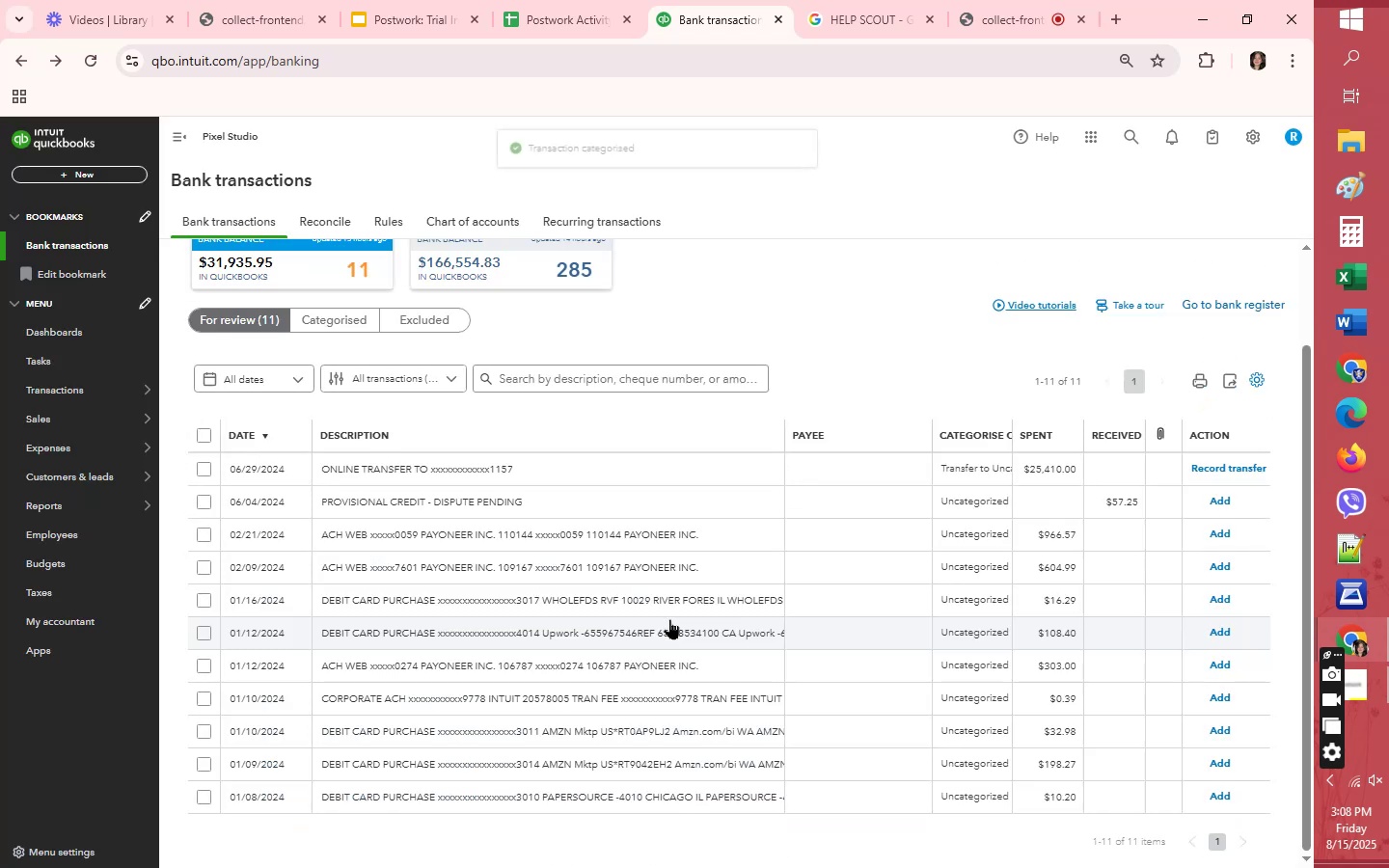 
scroll: coordinate [669, 611], scroll_direction: down, amount: 14.0
 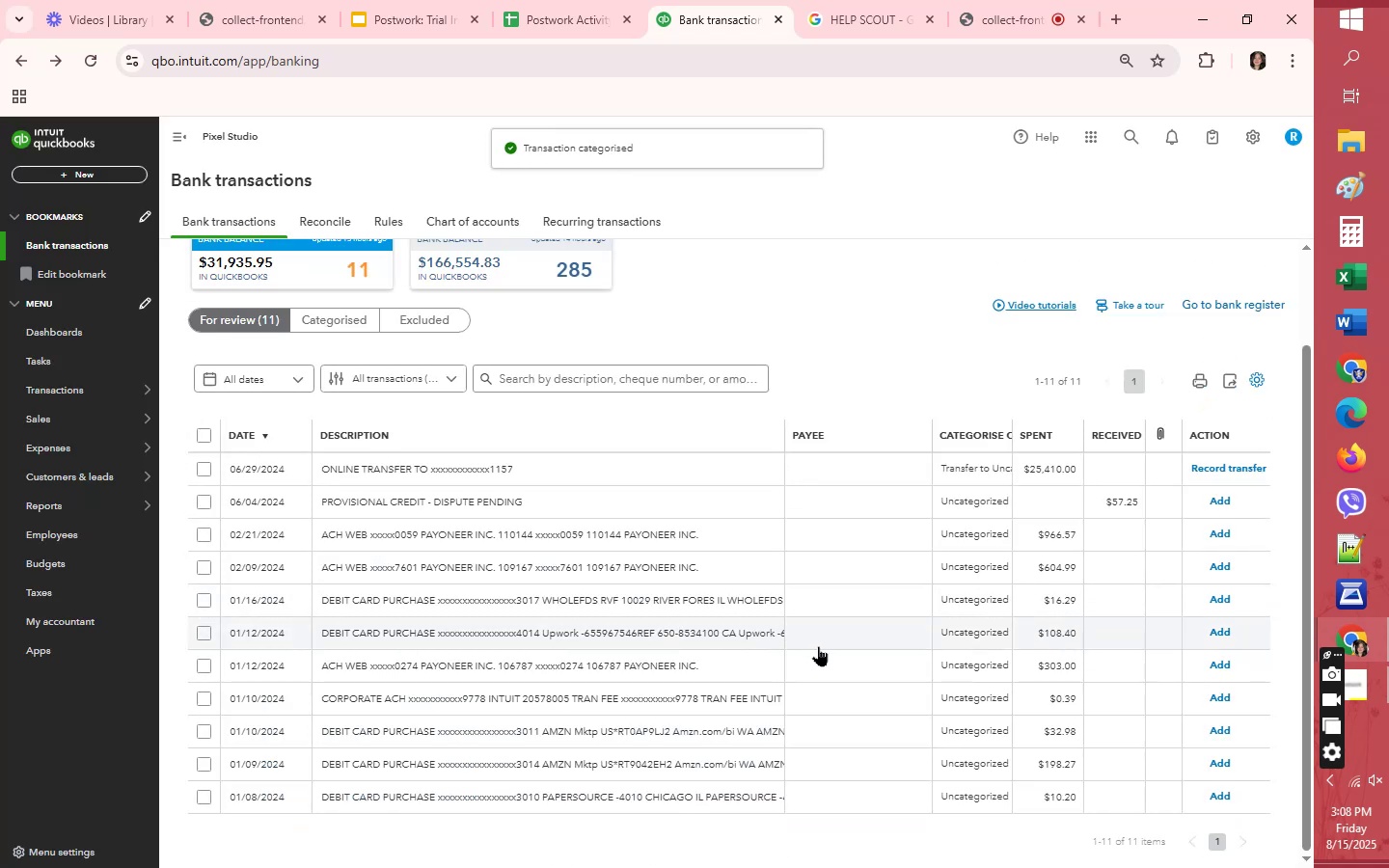 
left_click([827, 659])
 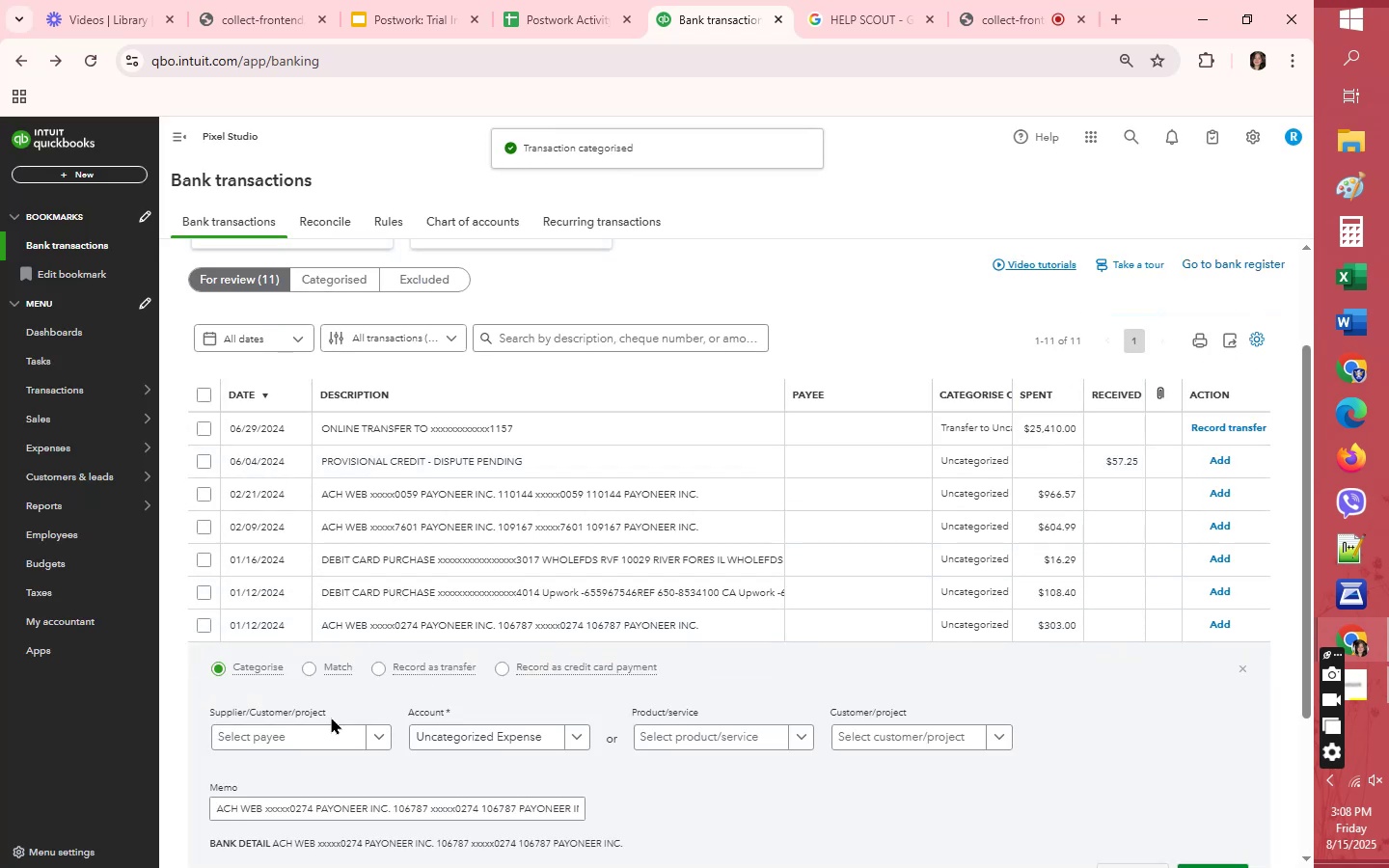 
left_click([290, 730])
 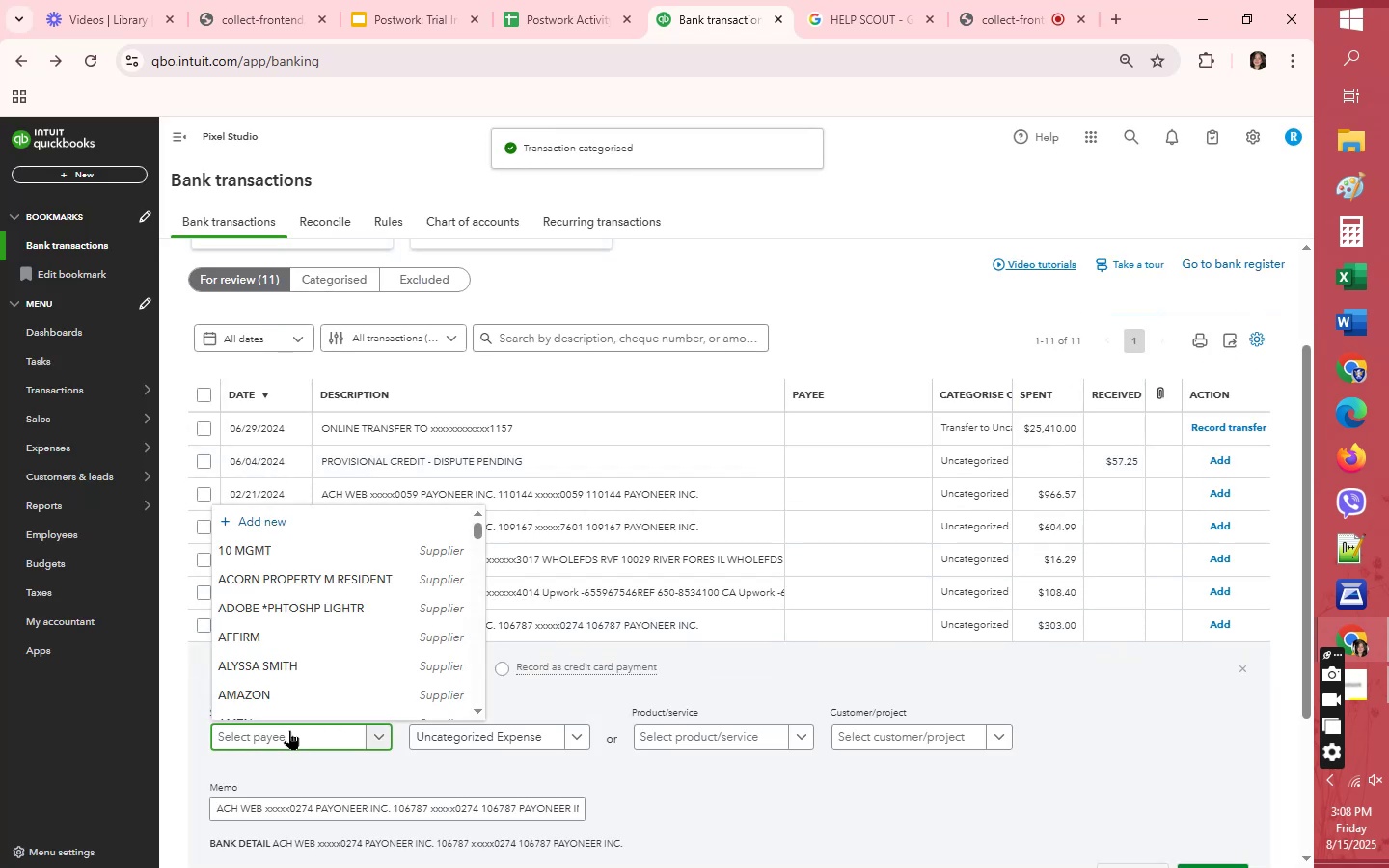 
type(pay)
 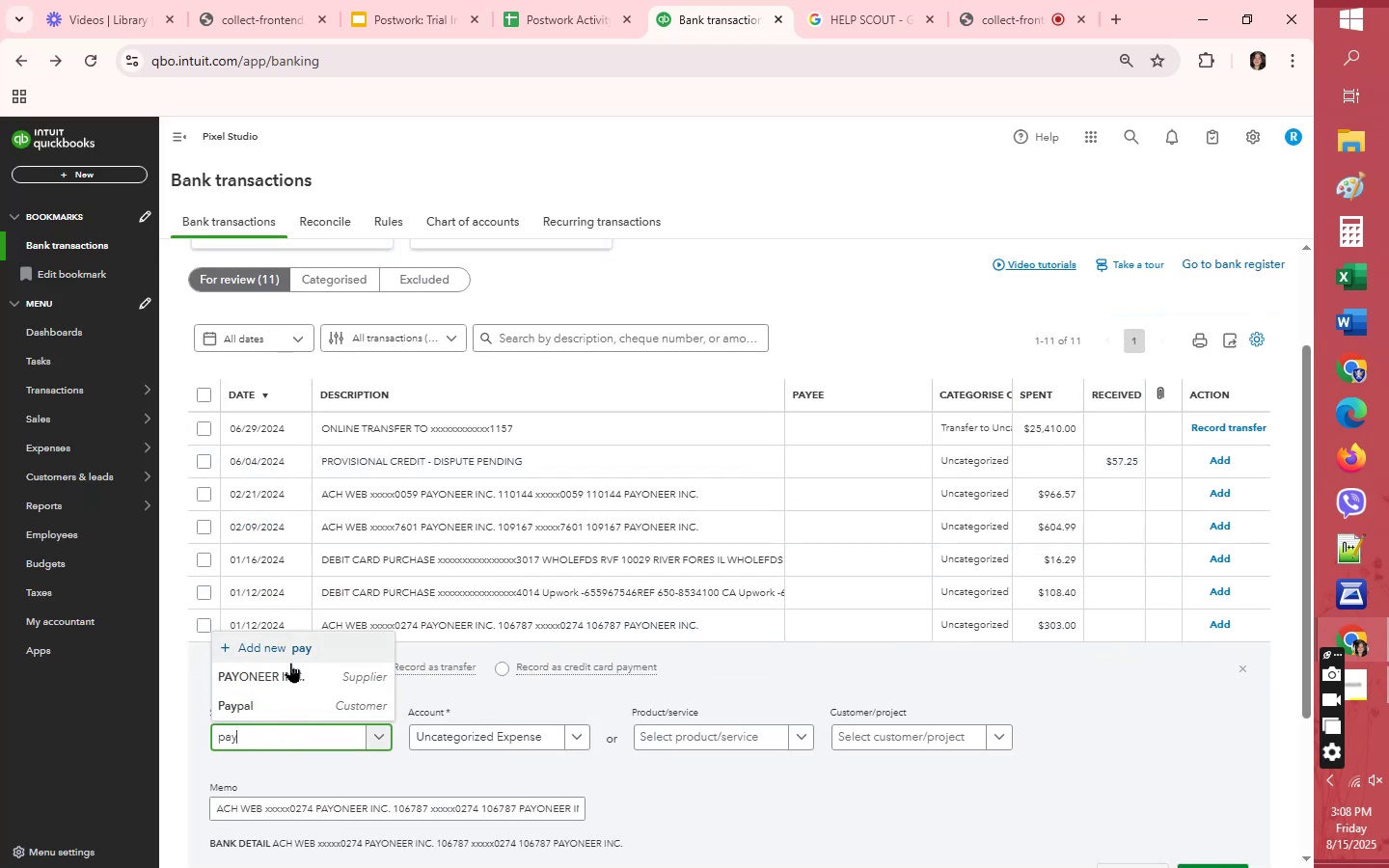 
left_click([292, 672])
 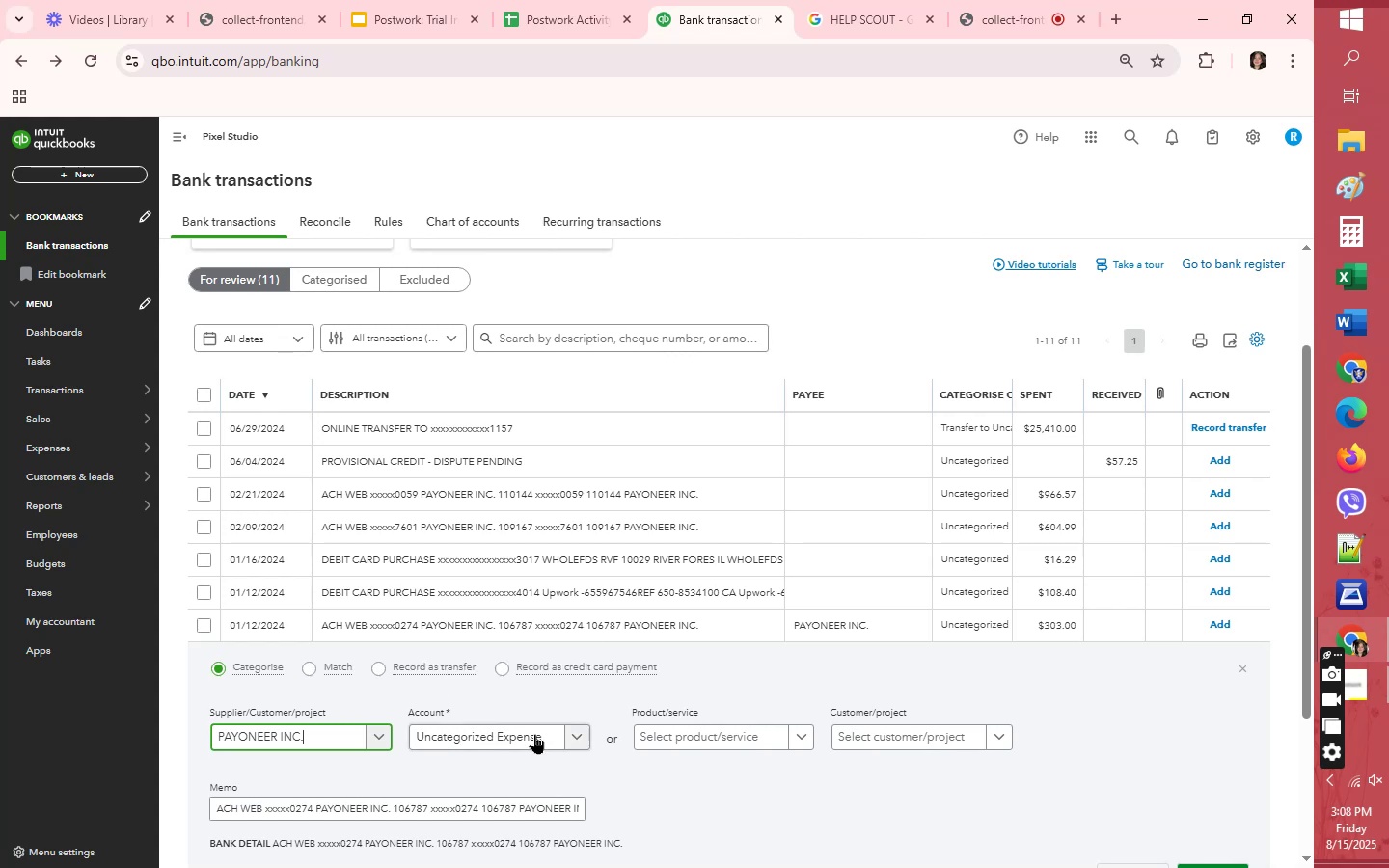 
left_click([532, 734])
 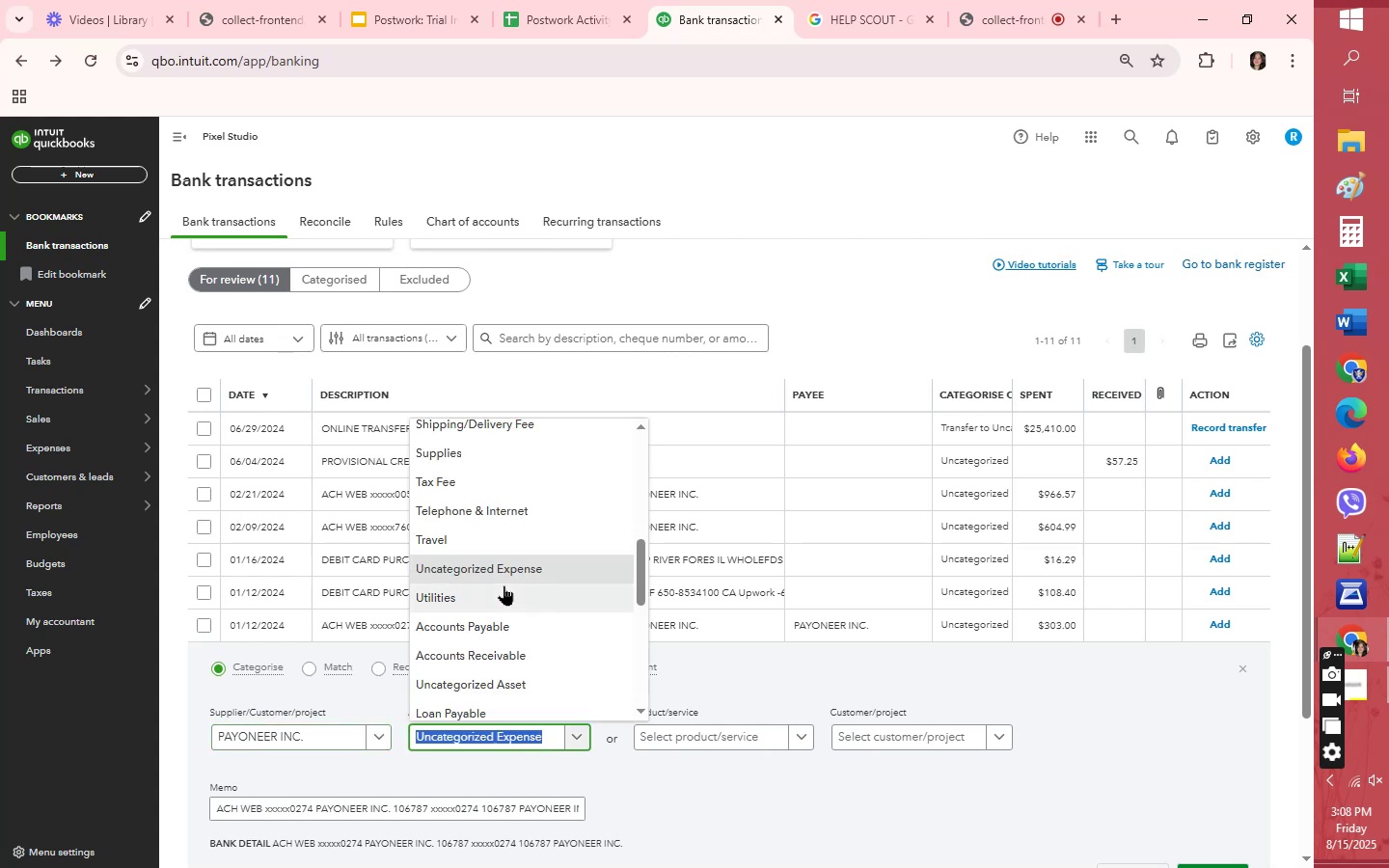 
scroll: coordinate [504, 585], scroll_direction: up, amount: 1.0
 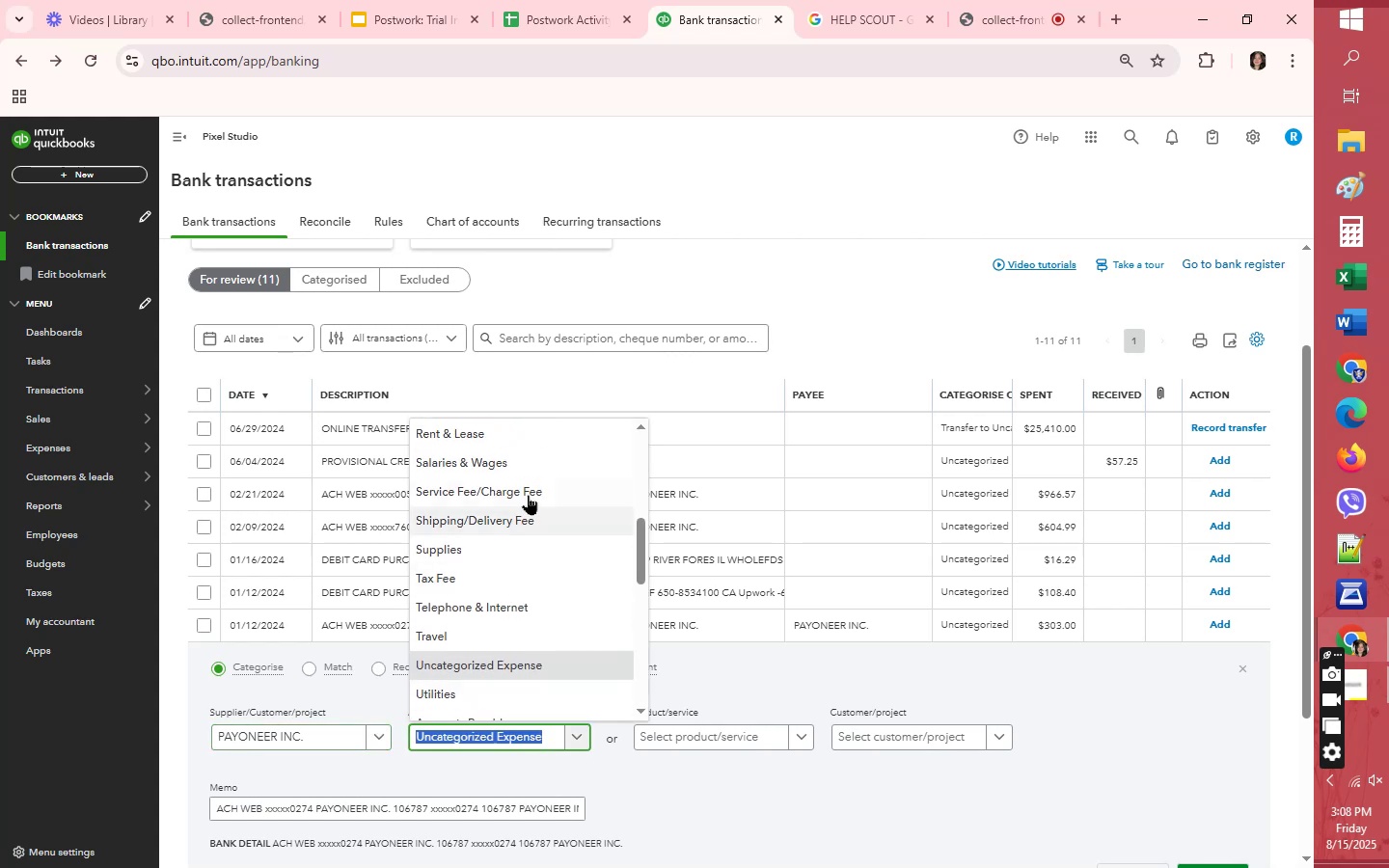 
left_click([530, 490])
 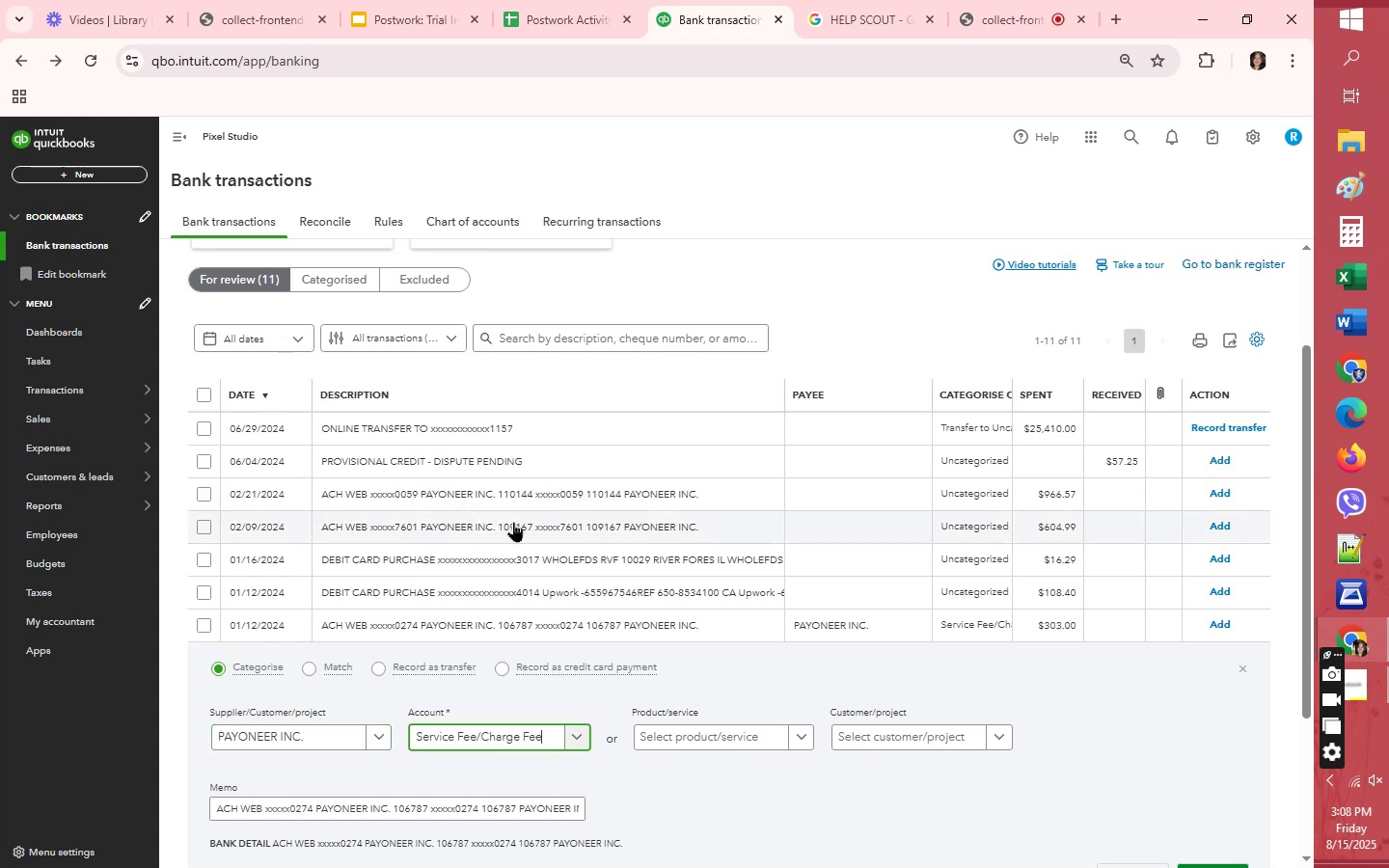 
wait(8.49)
 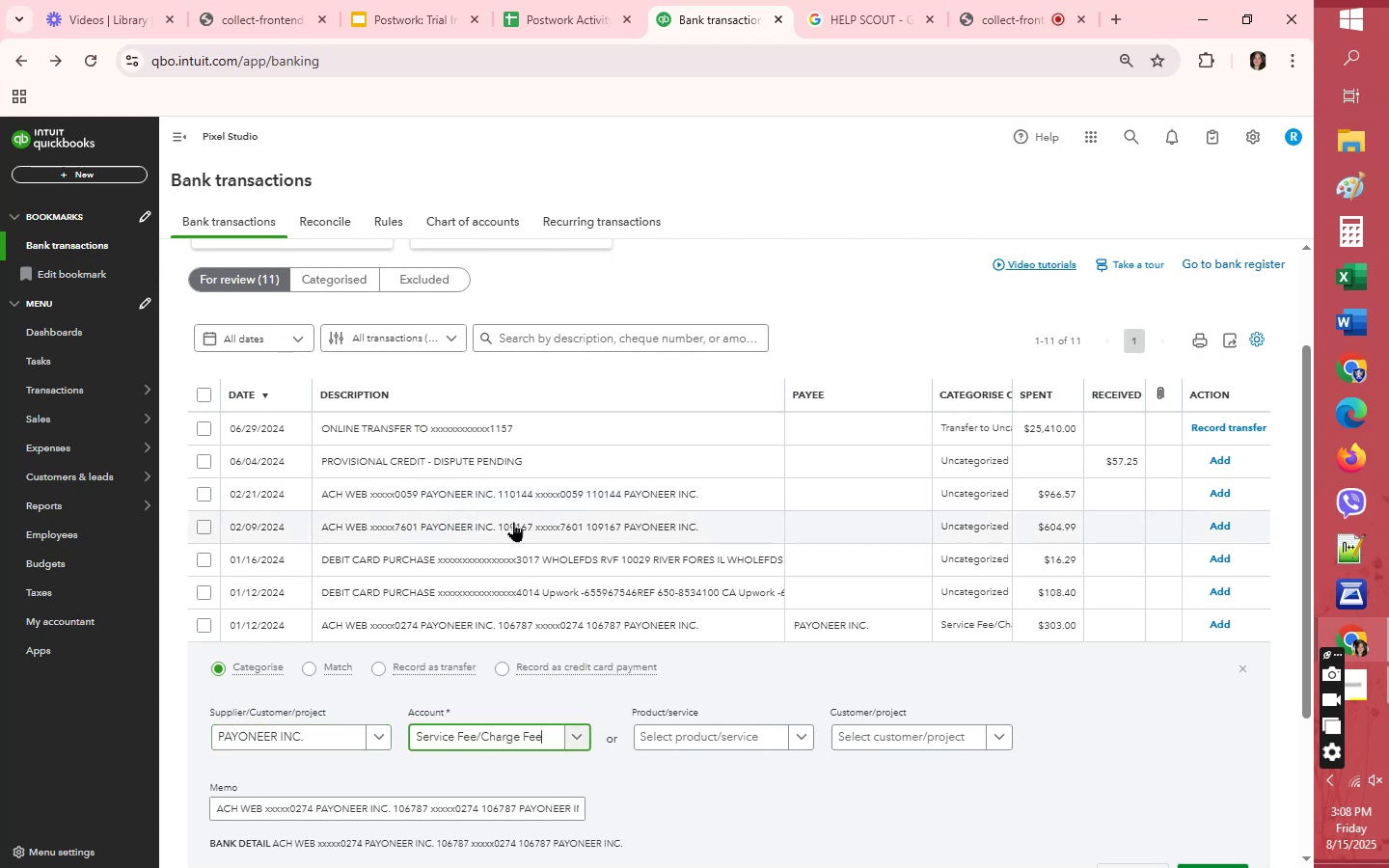 
scroll: coordinate [1186, 660], scroll_direction: down, amount: 1.0
 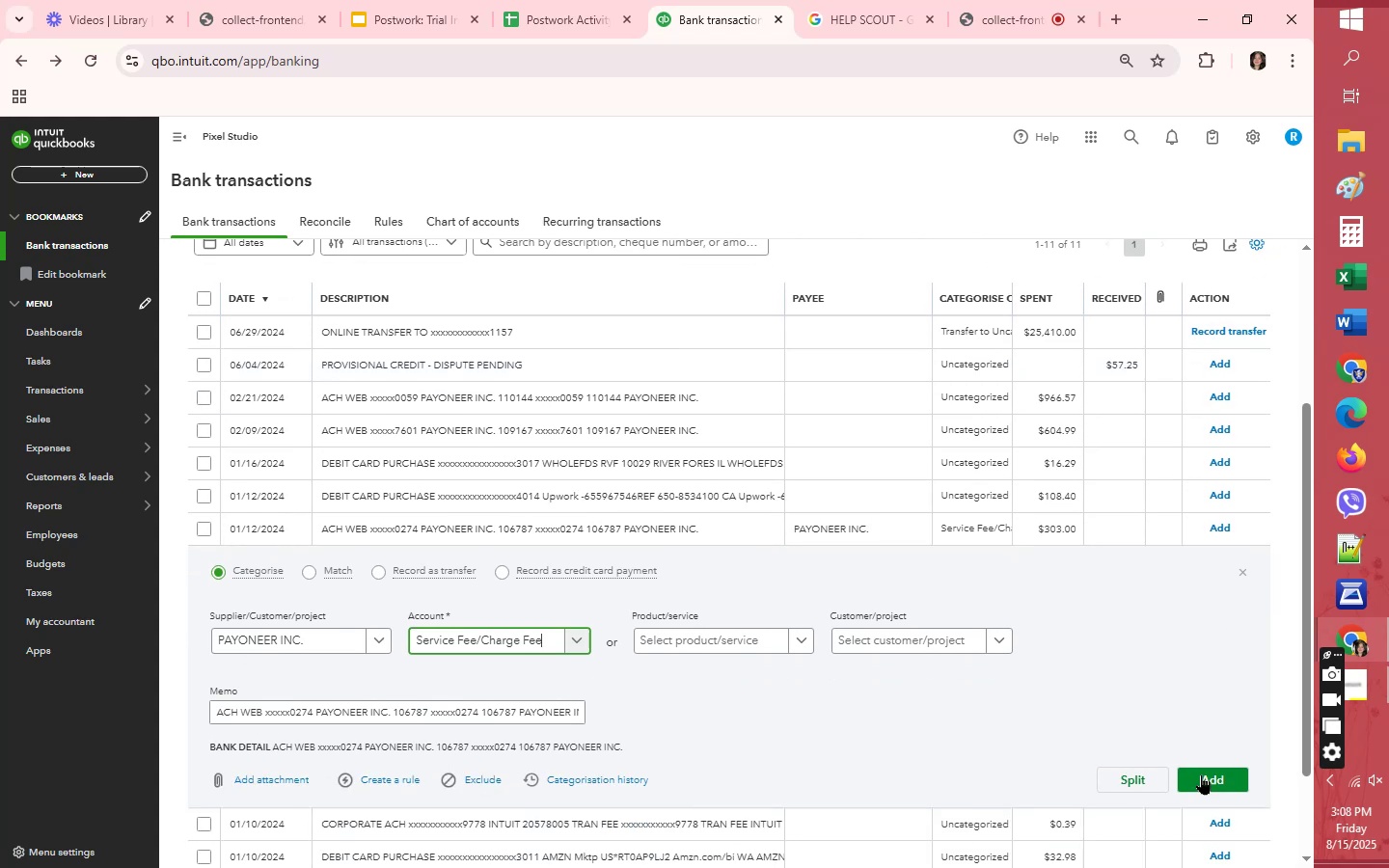 
left_click([1208, 779])
 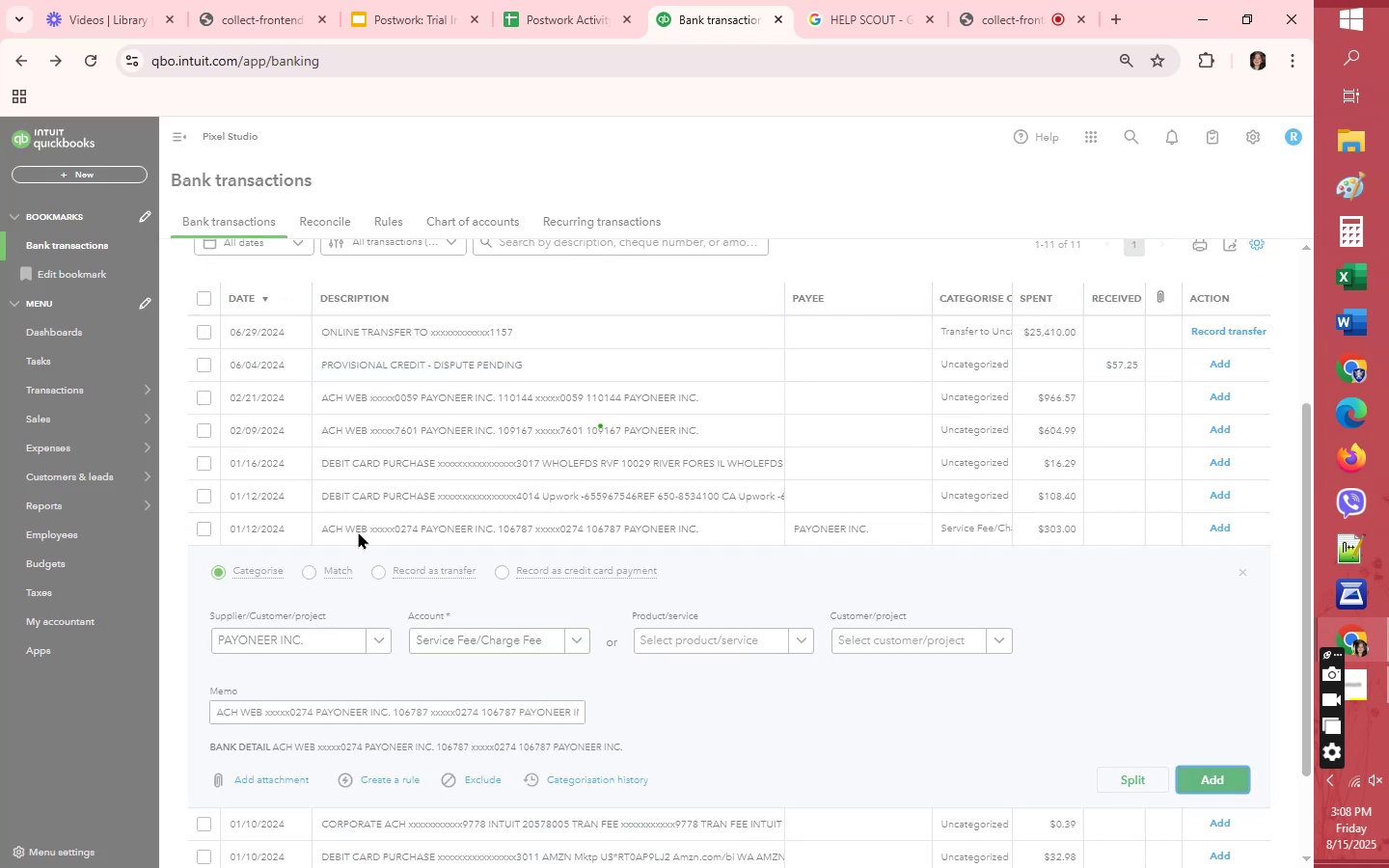 
scroll: coordinate [514, 550], scroll_direction: down, amount: 170.0
 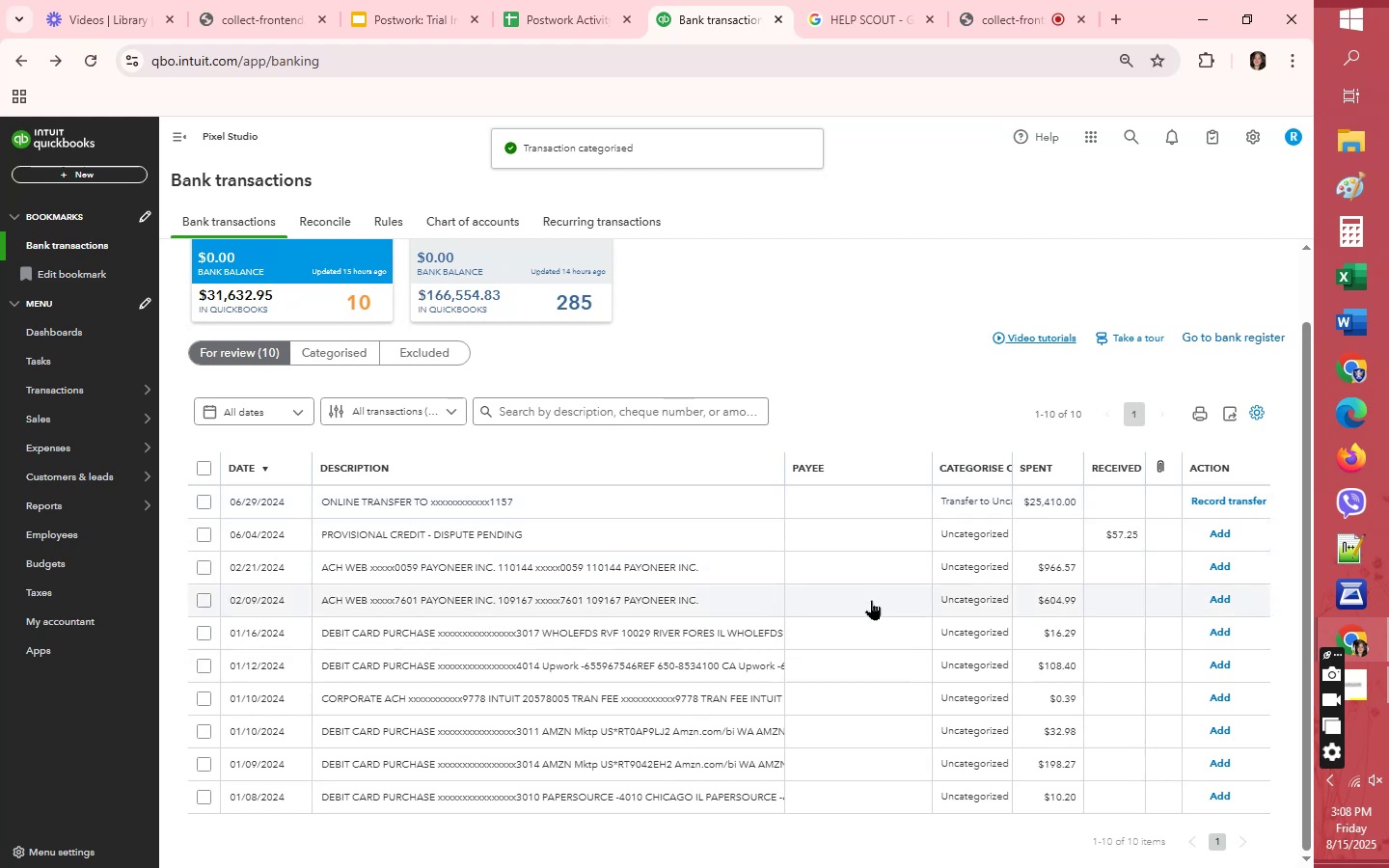 
left_click([870, 590])
 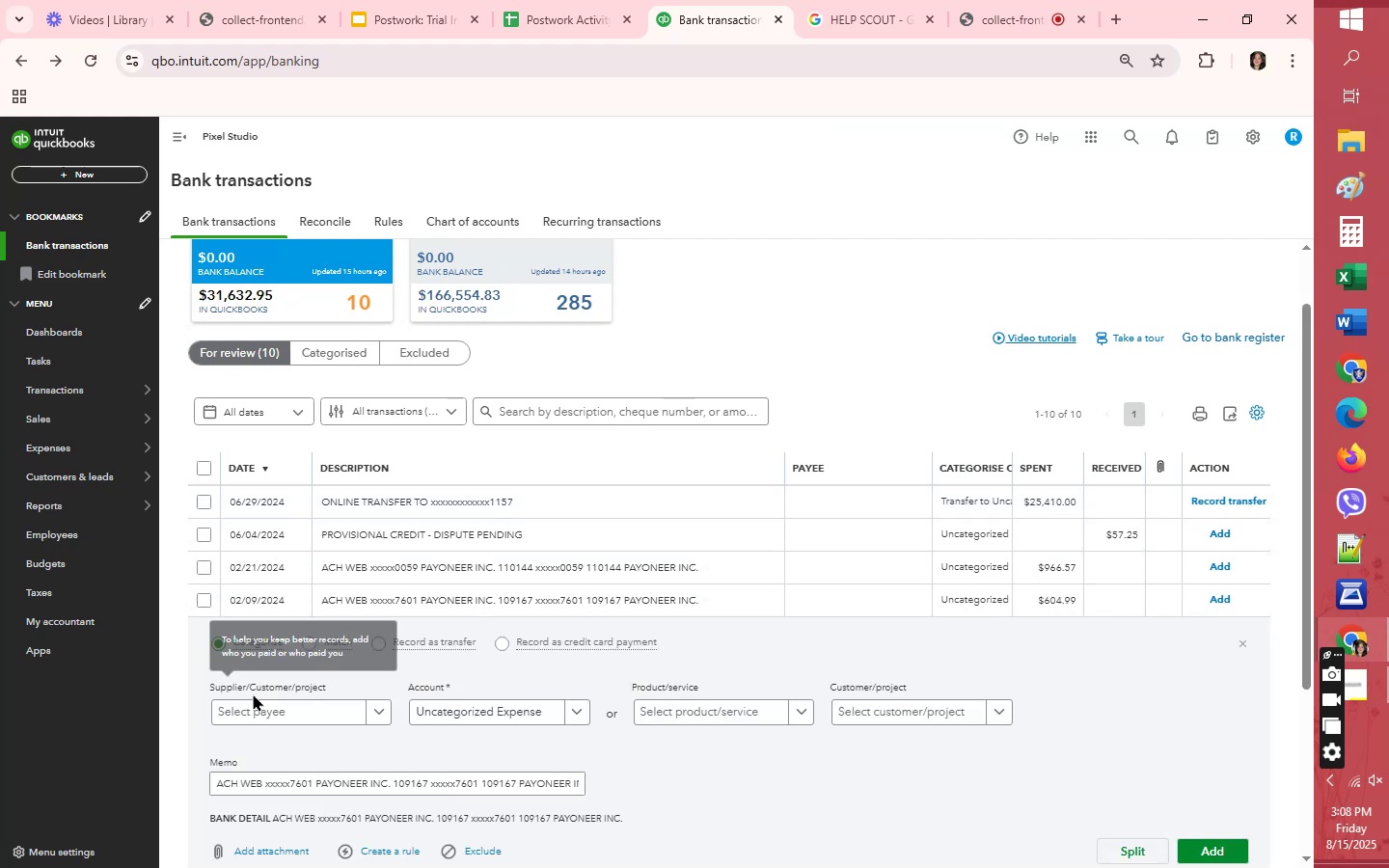 
left_click([253, 709])
 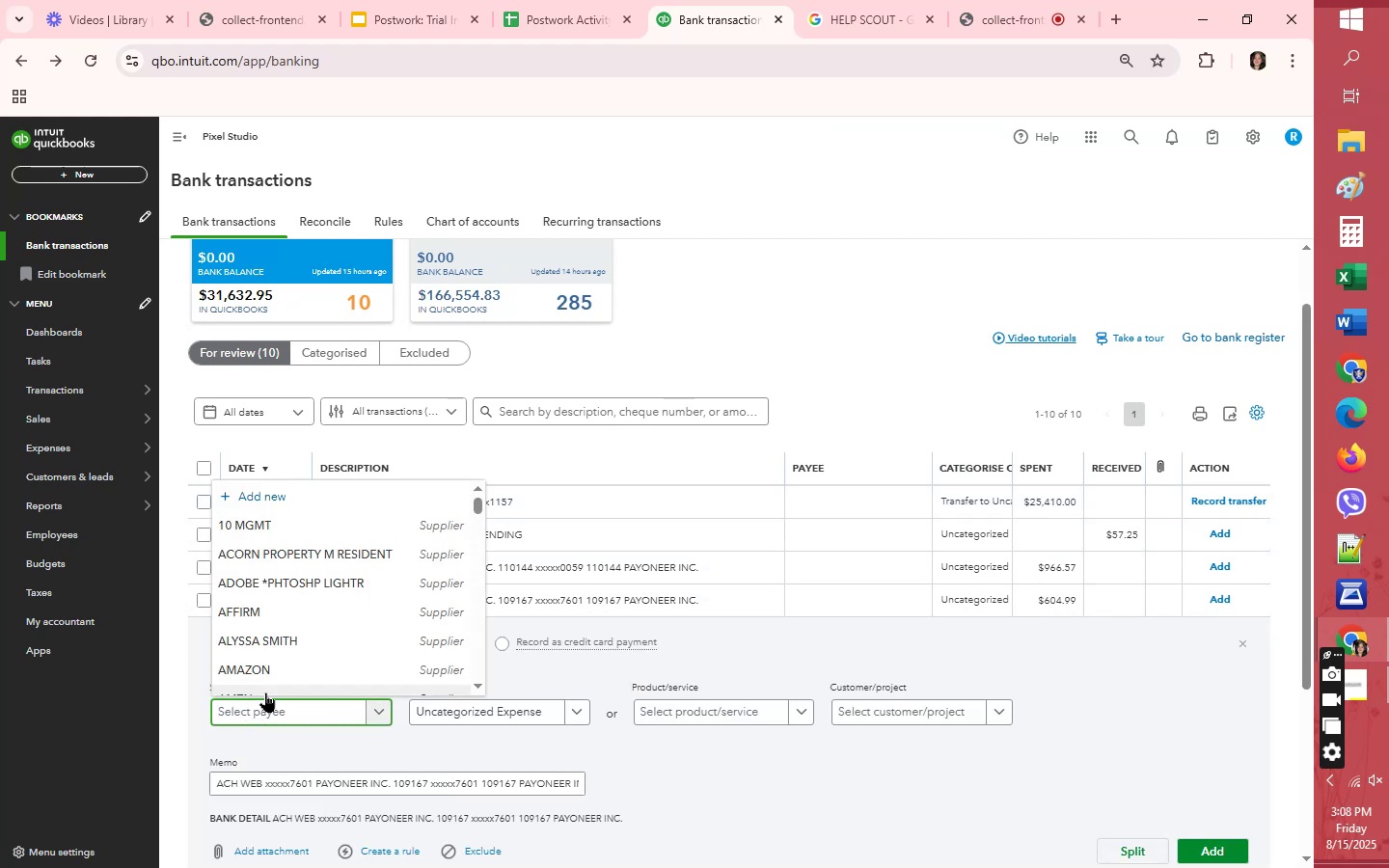 
type(pay)
 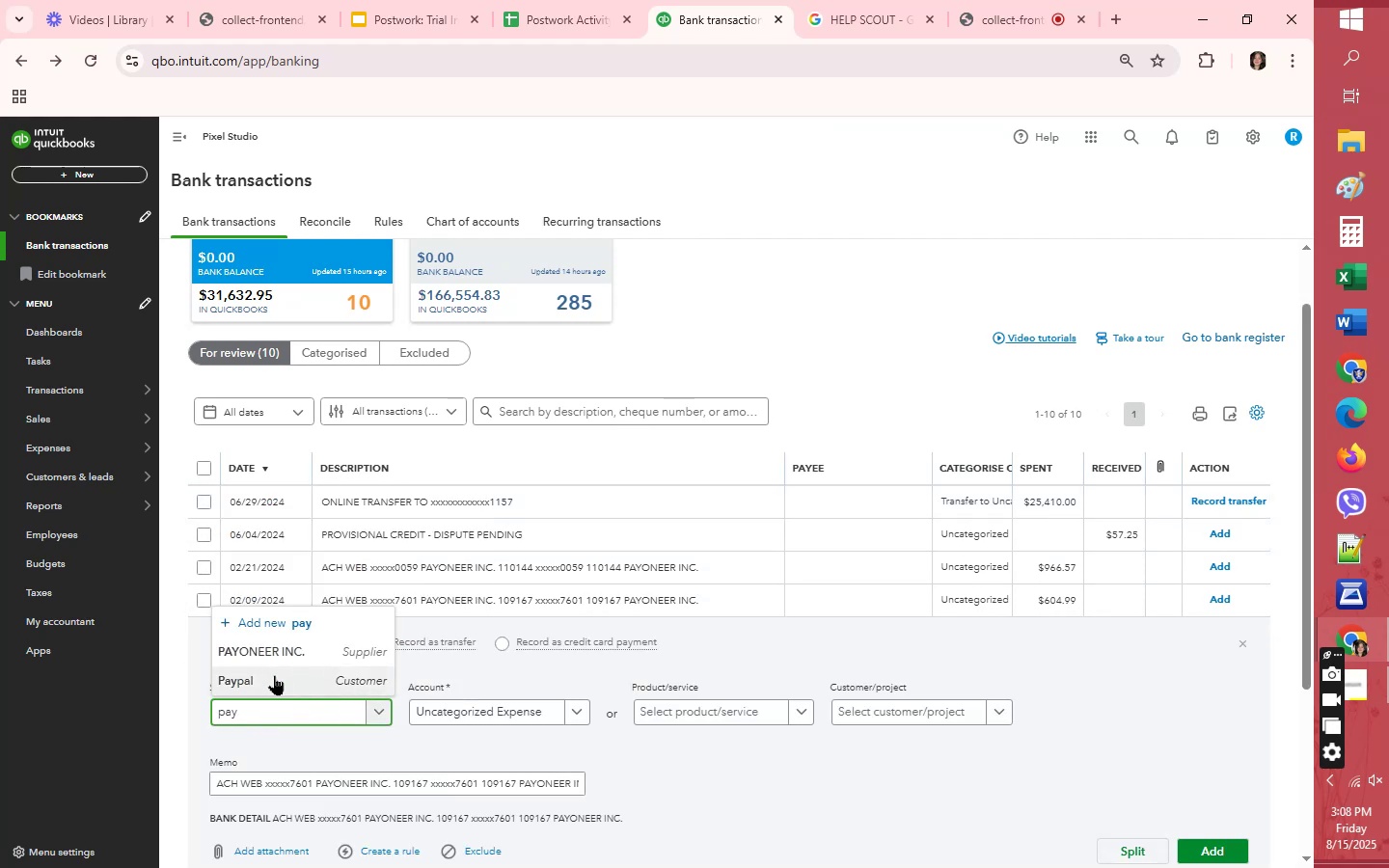 
left_click([280, 645])
 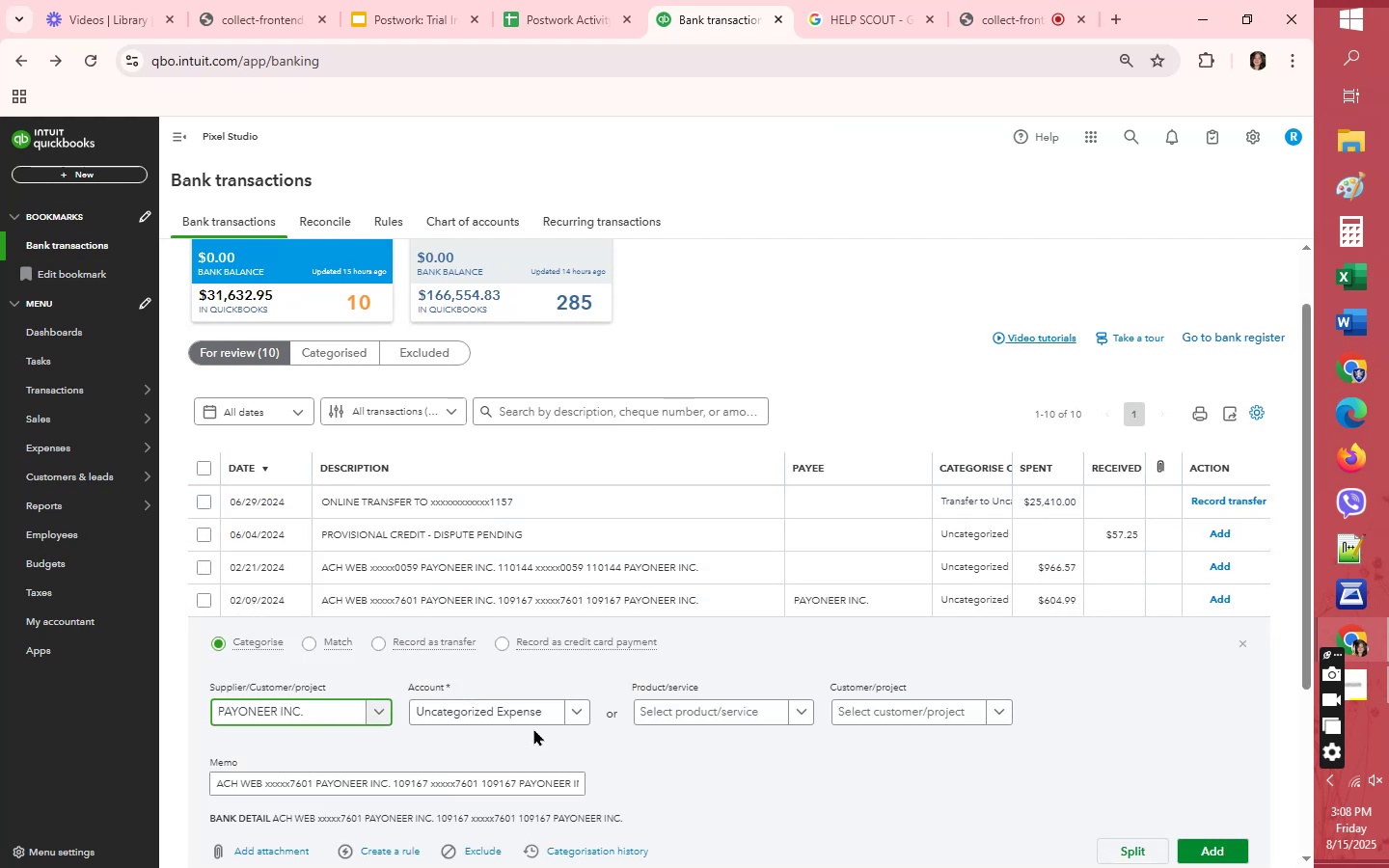 
left_click([519, 711])
 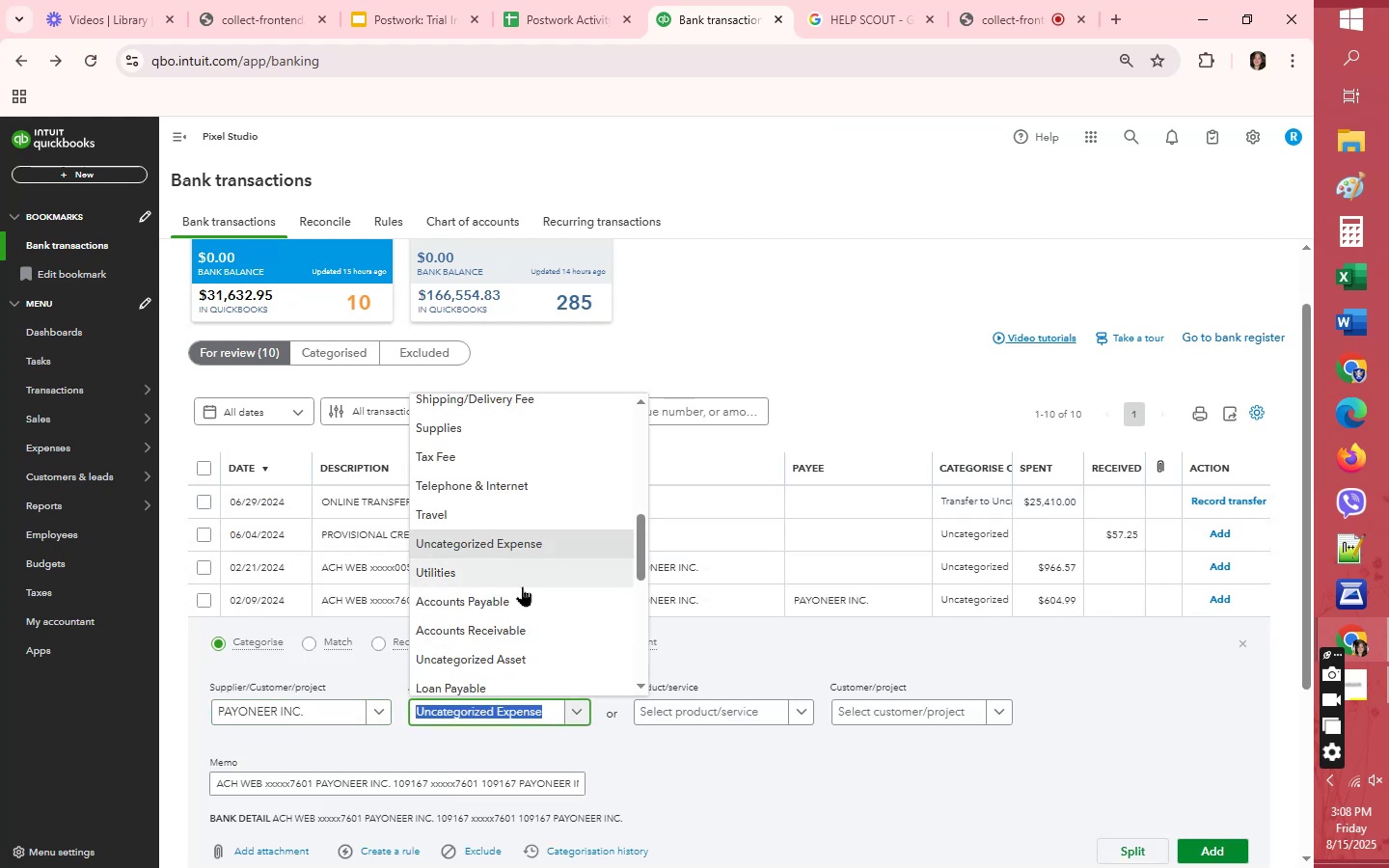 
scroll: coordinate [527, 570], scroll_direction: up, amount: 1.0
 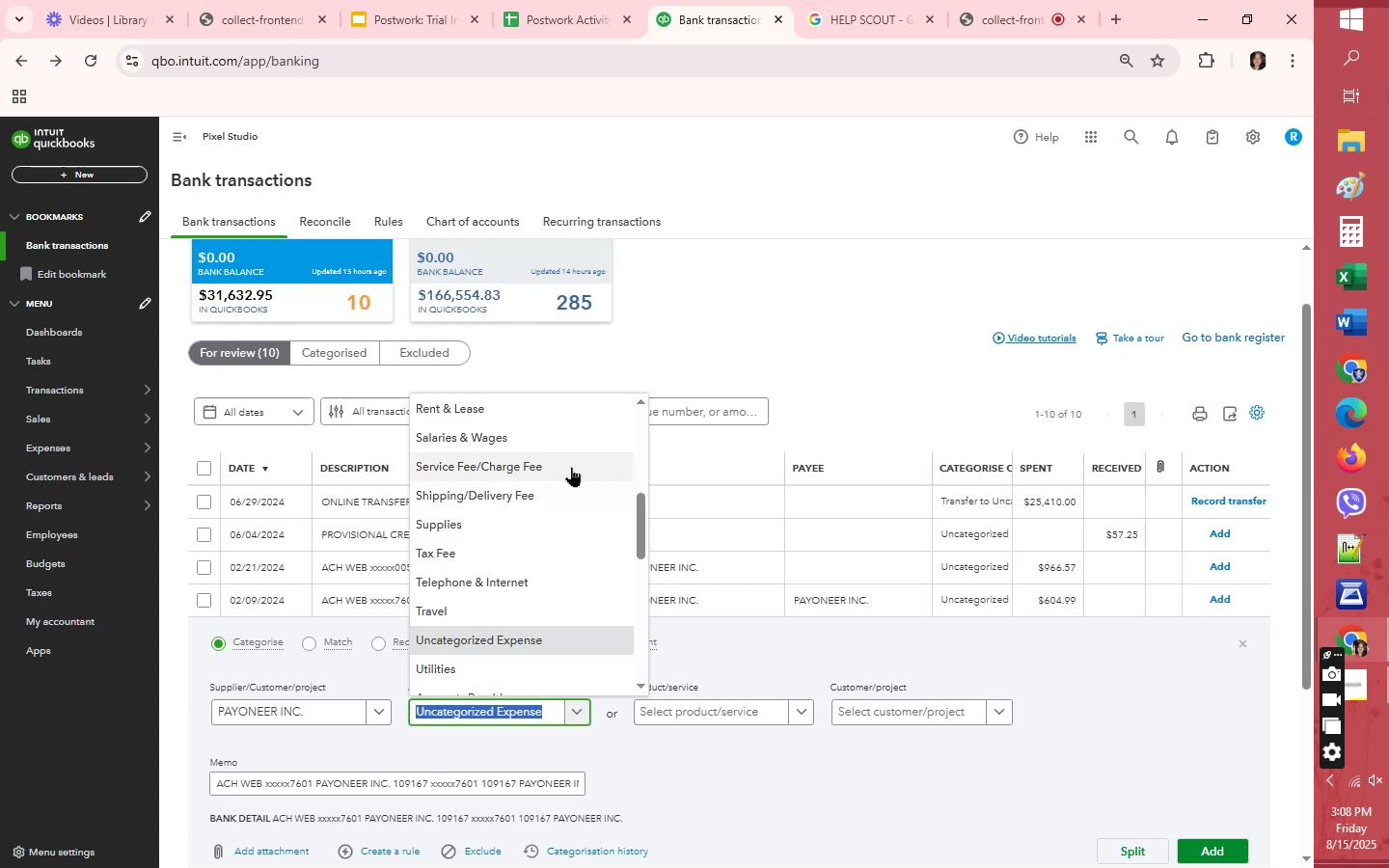 
left_click([571, 460])
 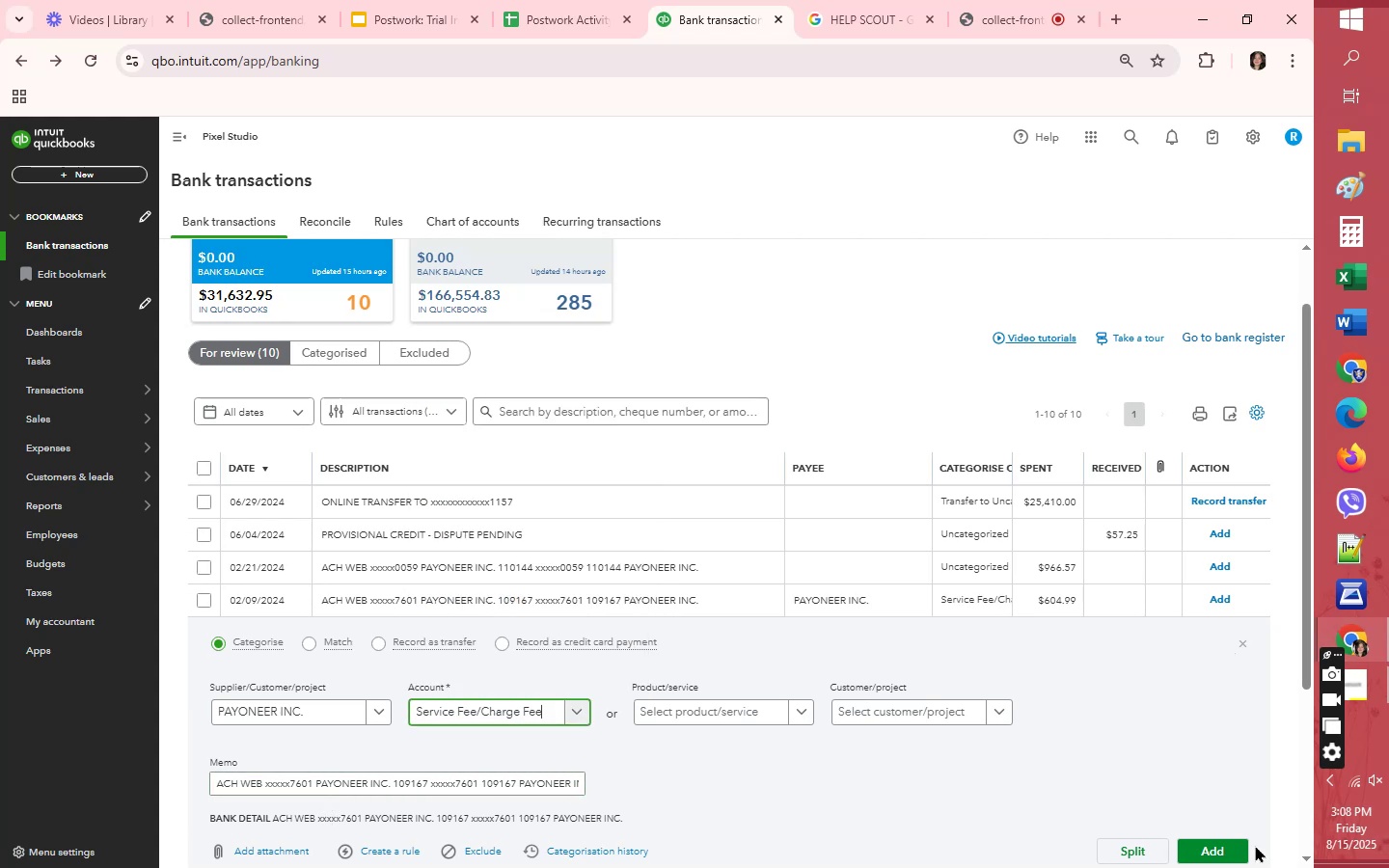 
left_click([1237, 849])
 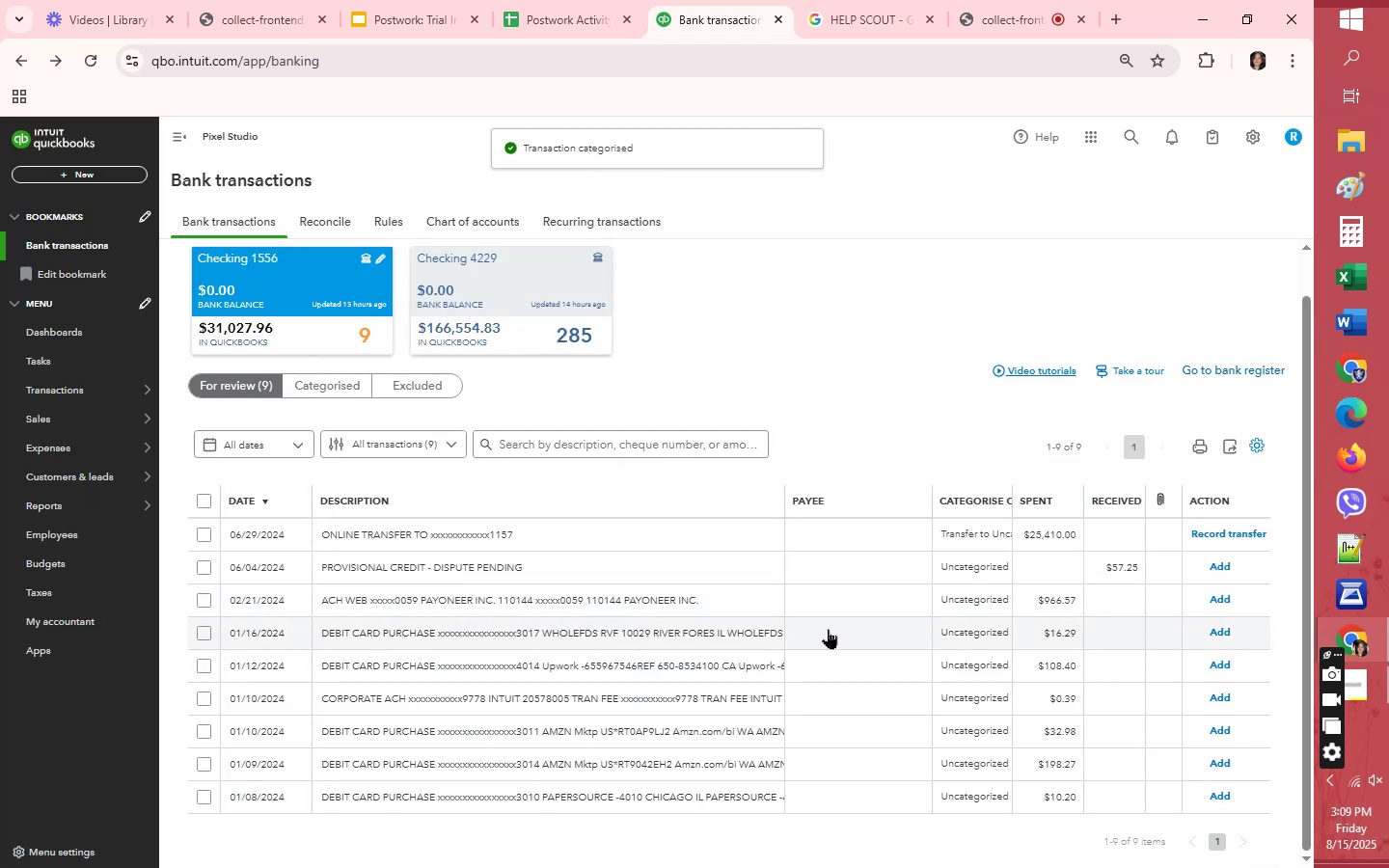 
left_click([820, 591])
 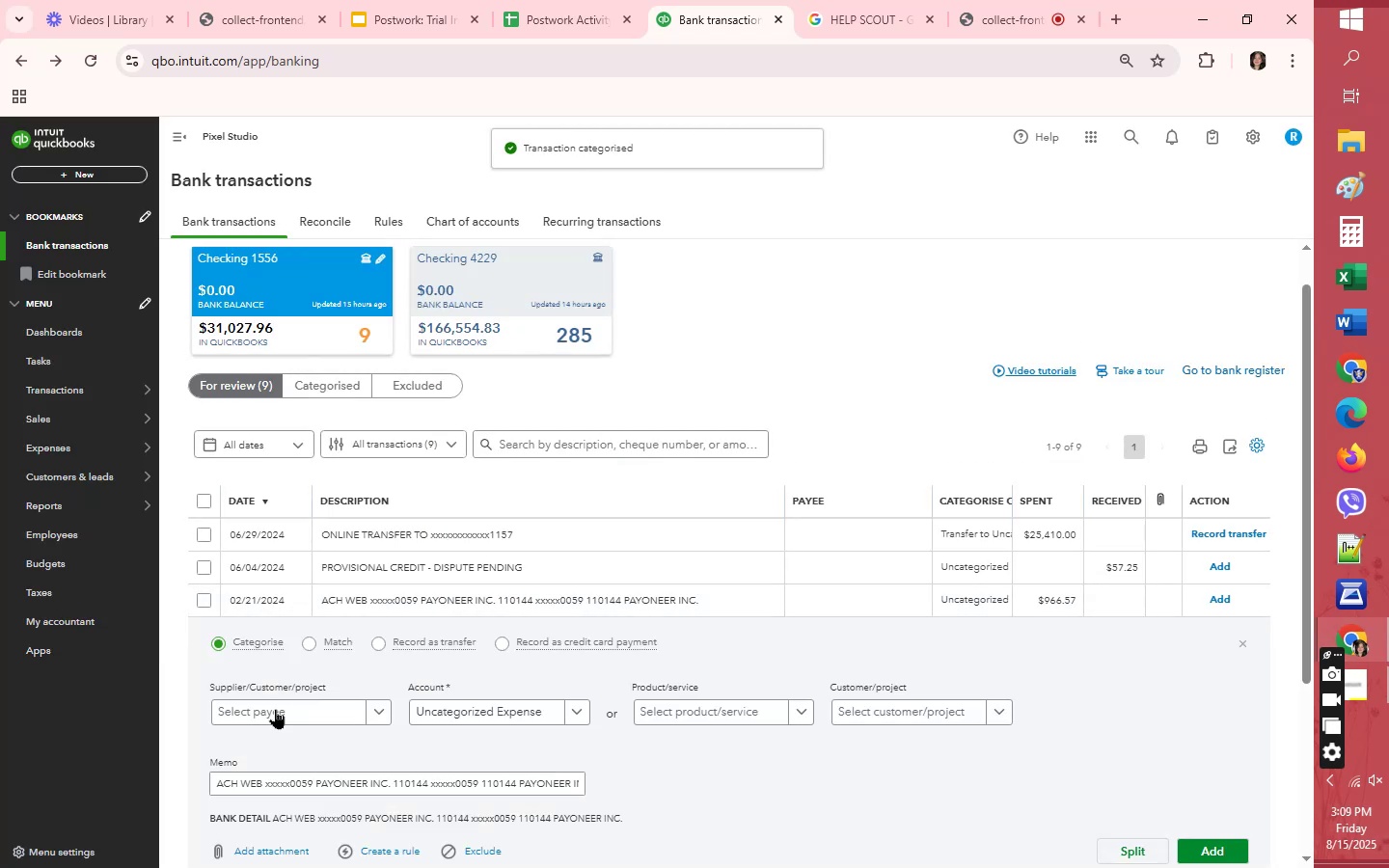 
left_click([270, 716])
 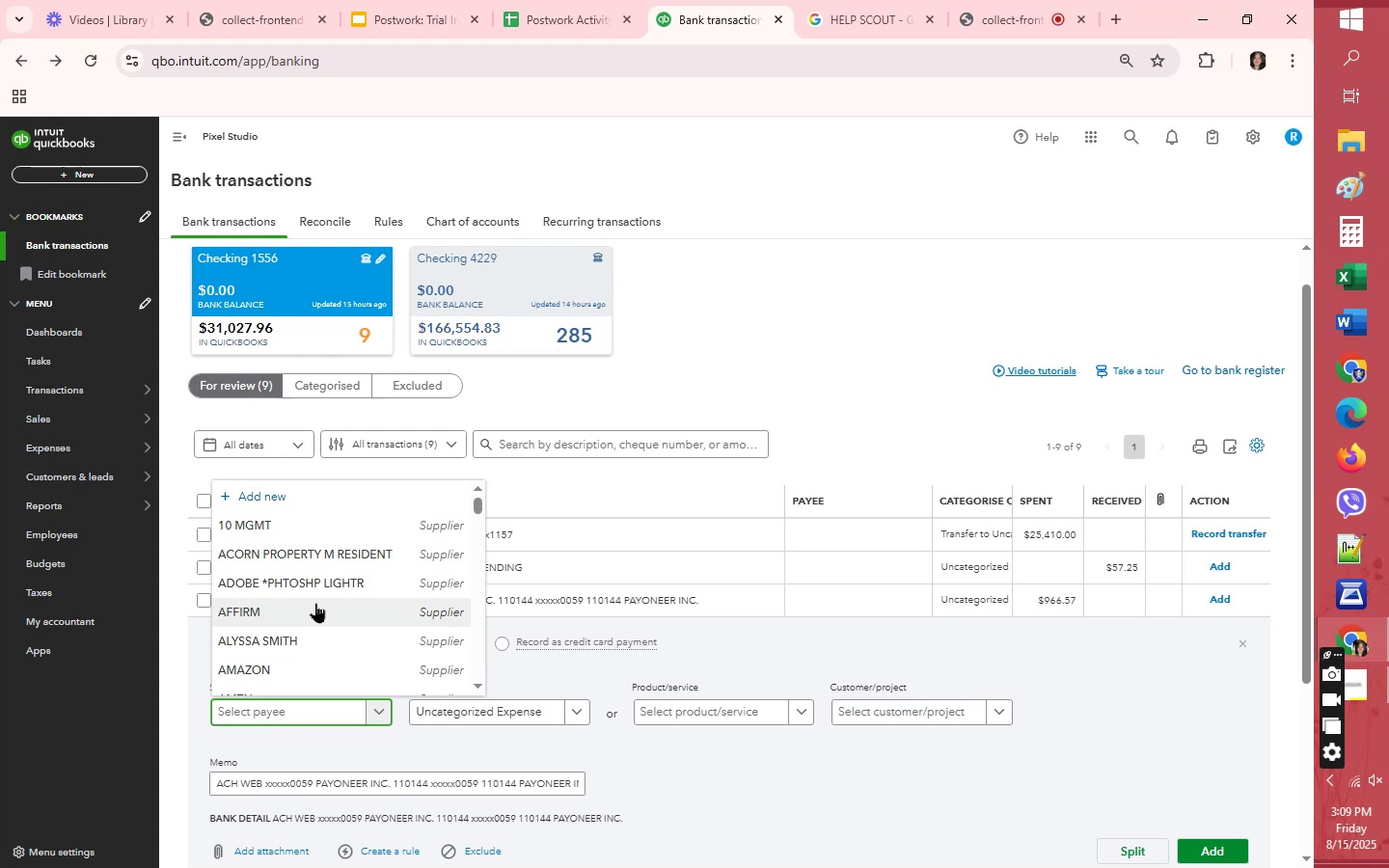 
type(pay)
 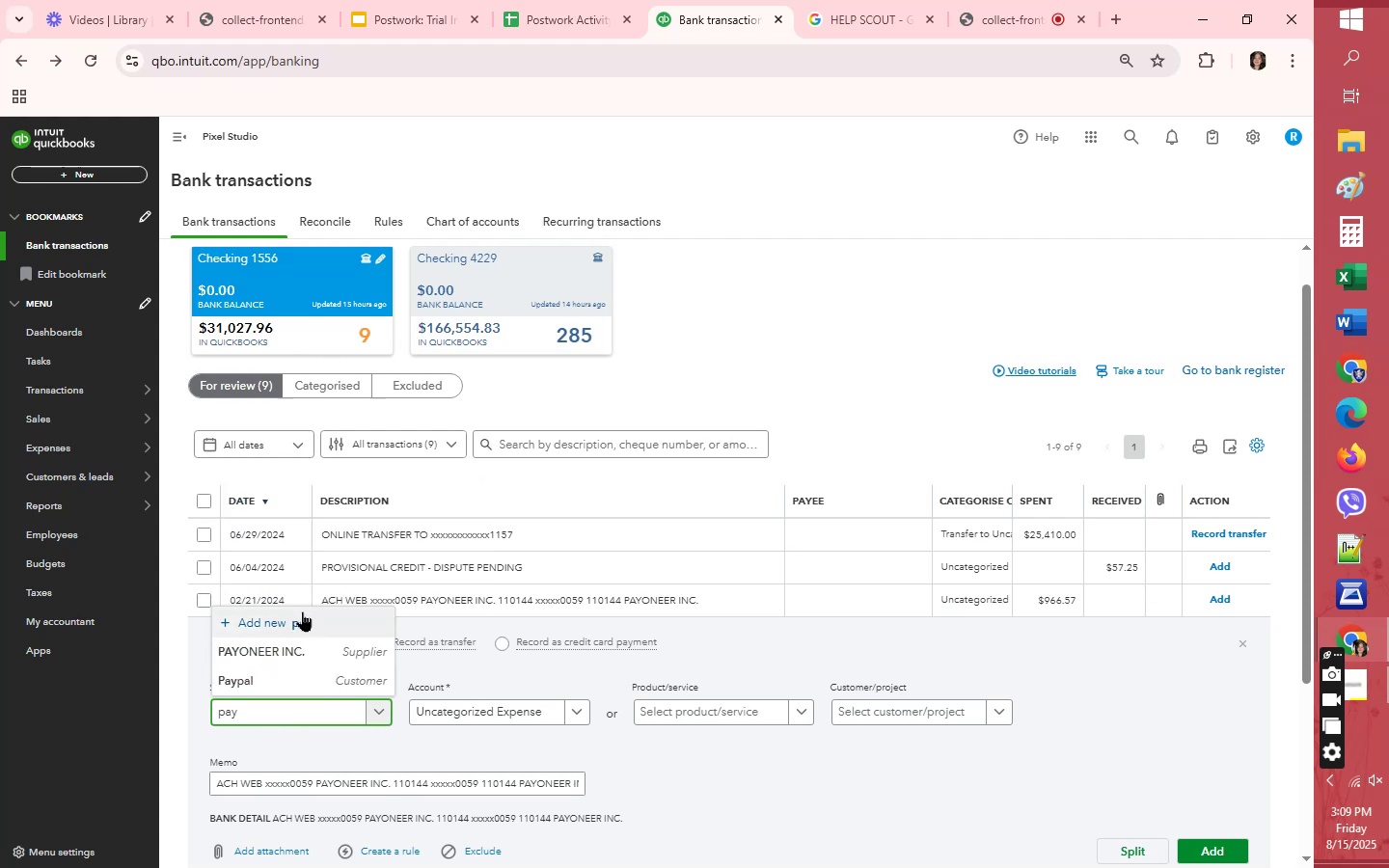 
left_click([348, 650])
 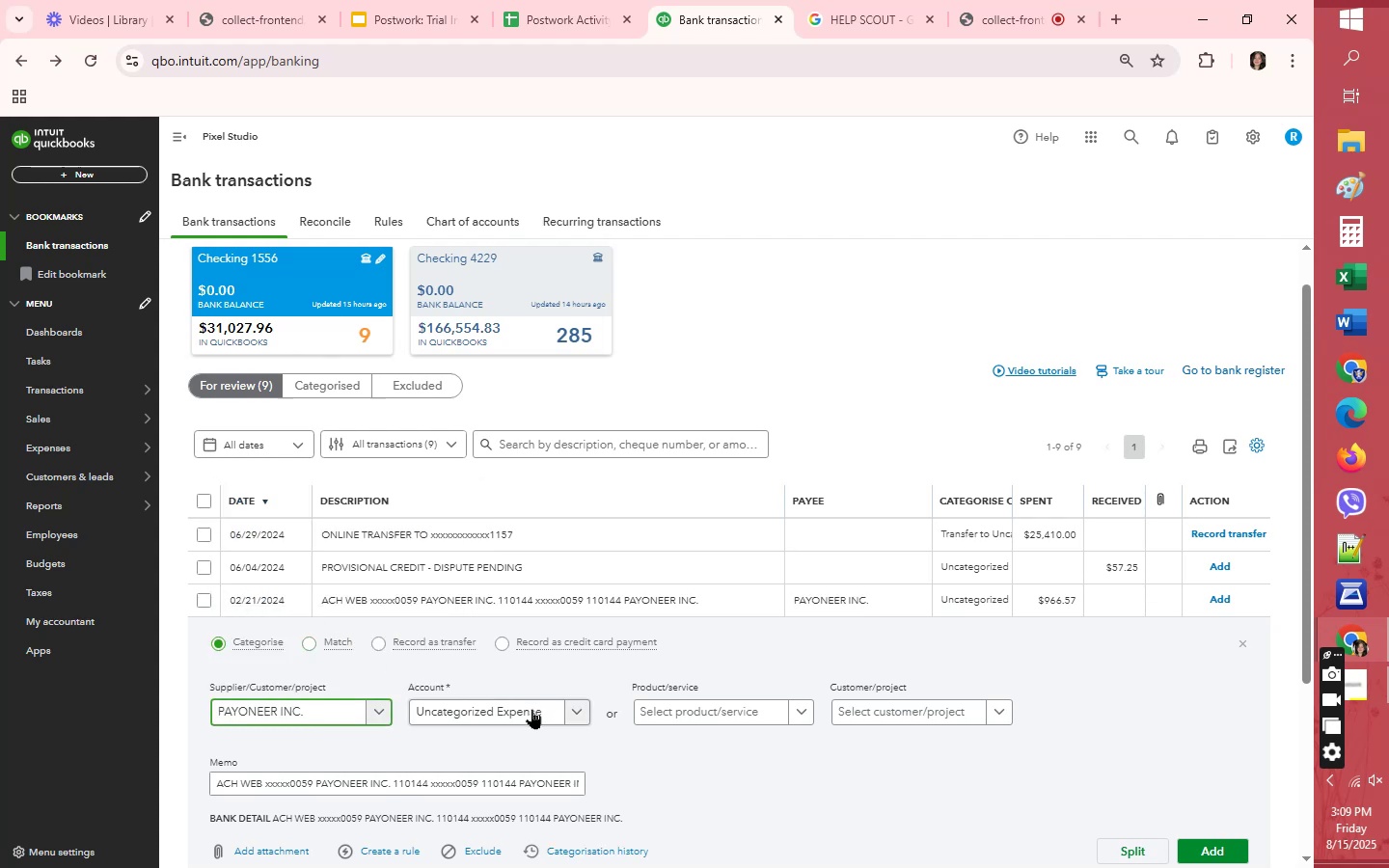 
left_click([531, 709])
 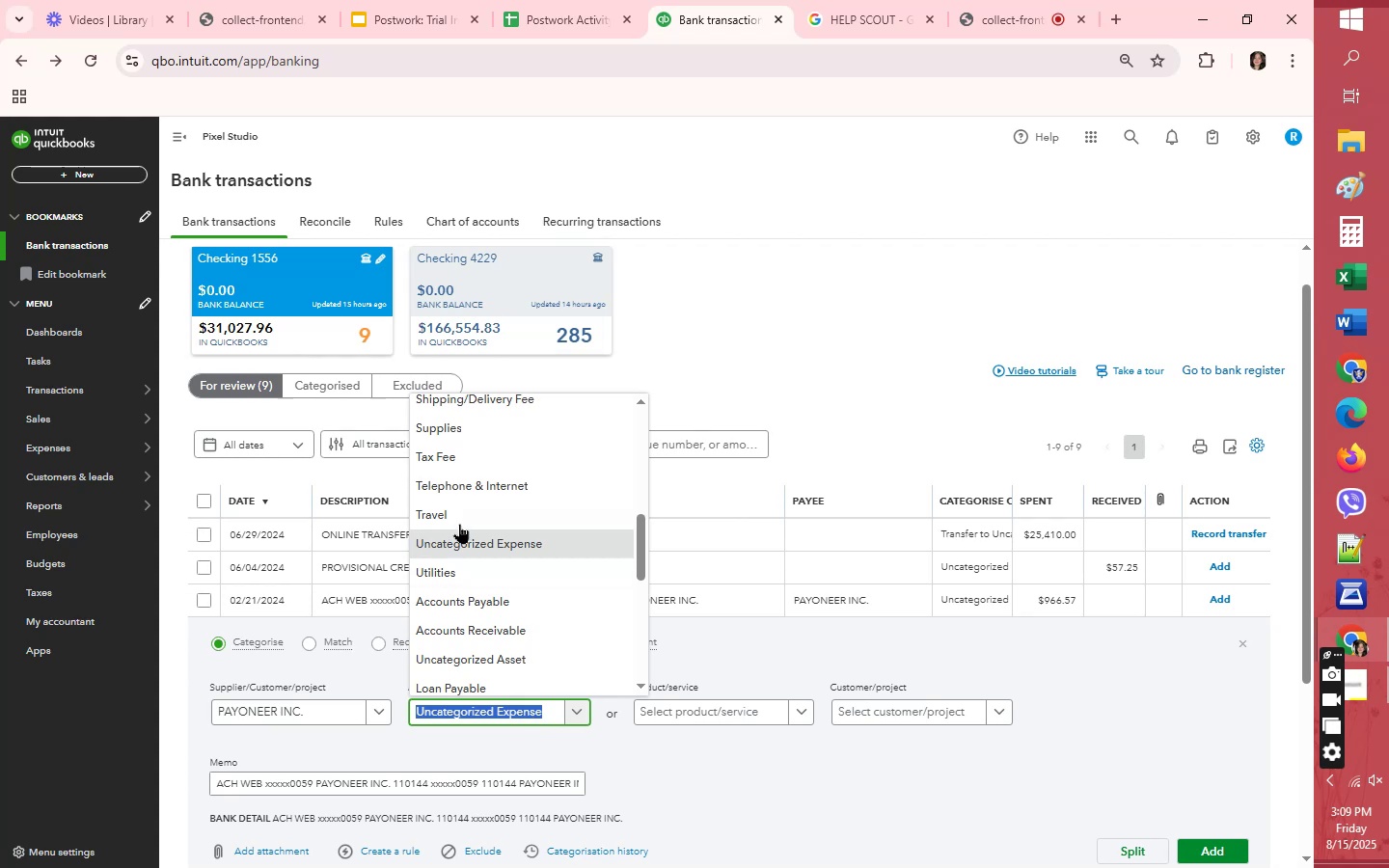 
scroll: coordinate [477, 518], scroll_direction: up, amount: 1.0
 